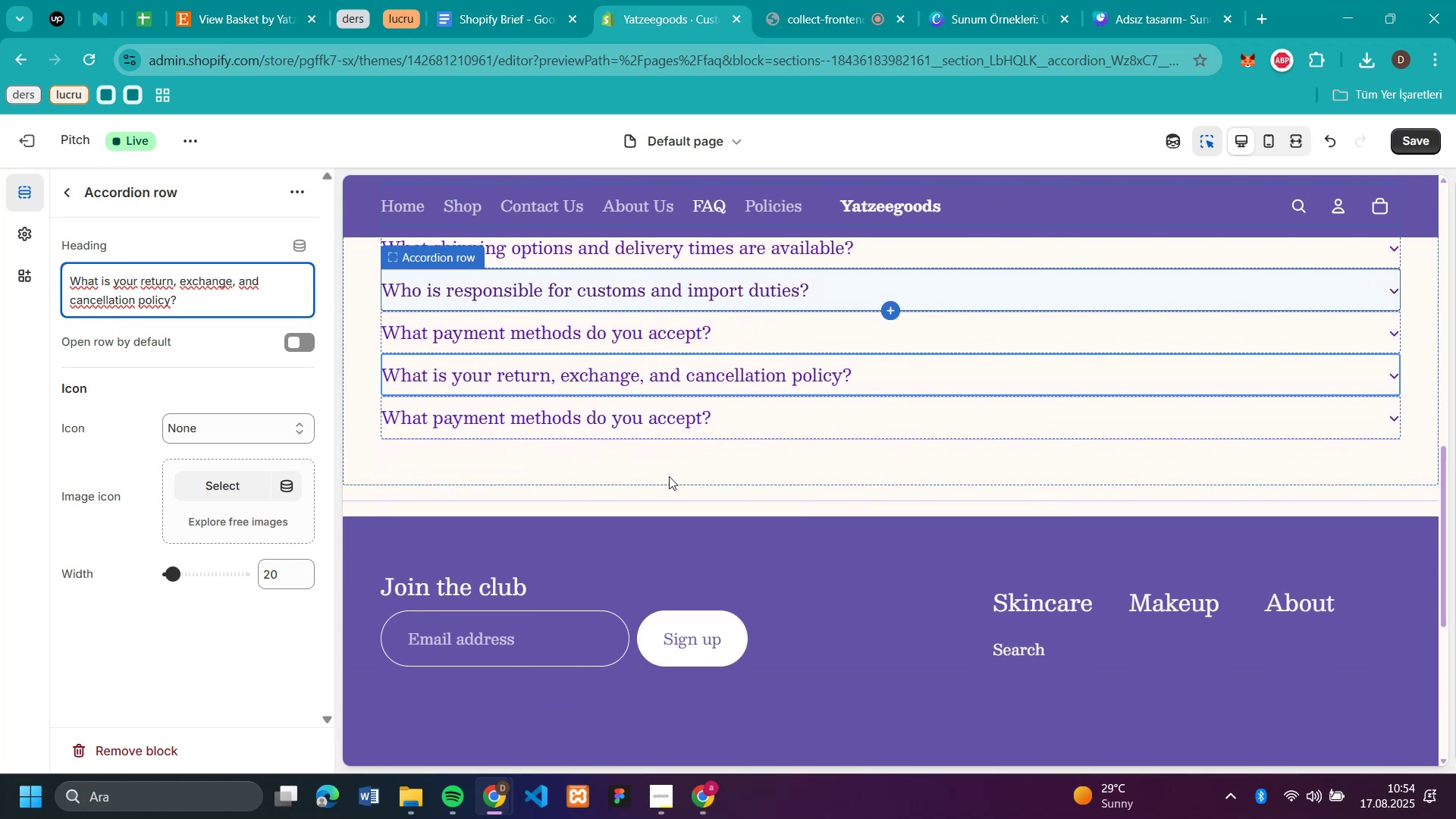 
scroll: coordinate [669, 476], scroll_direction: up, amount: 2.0
 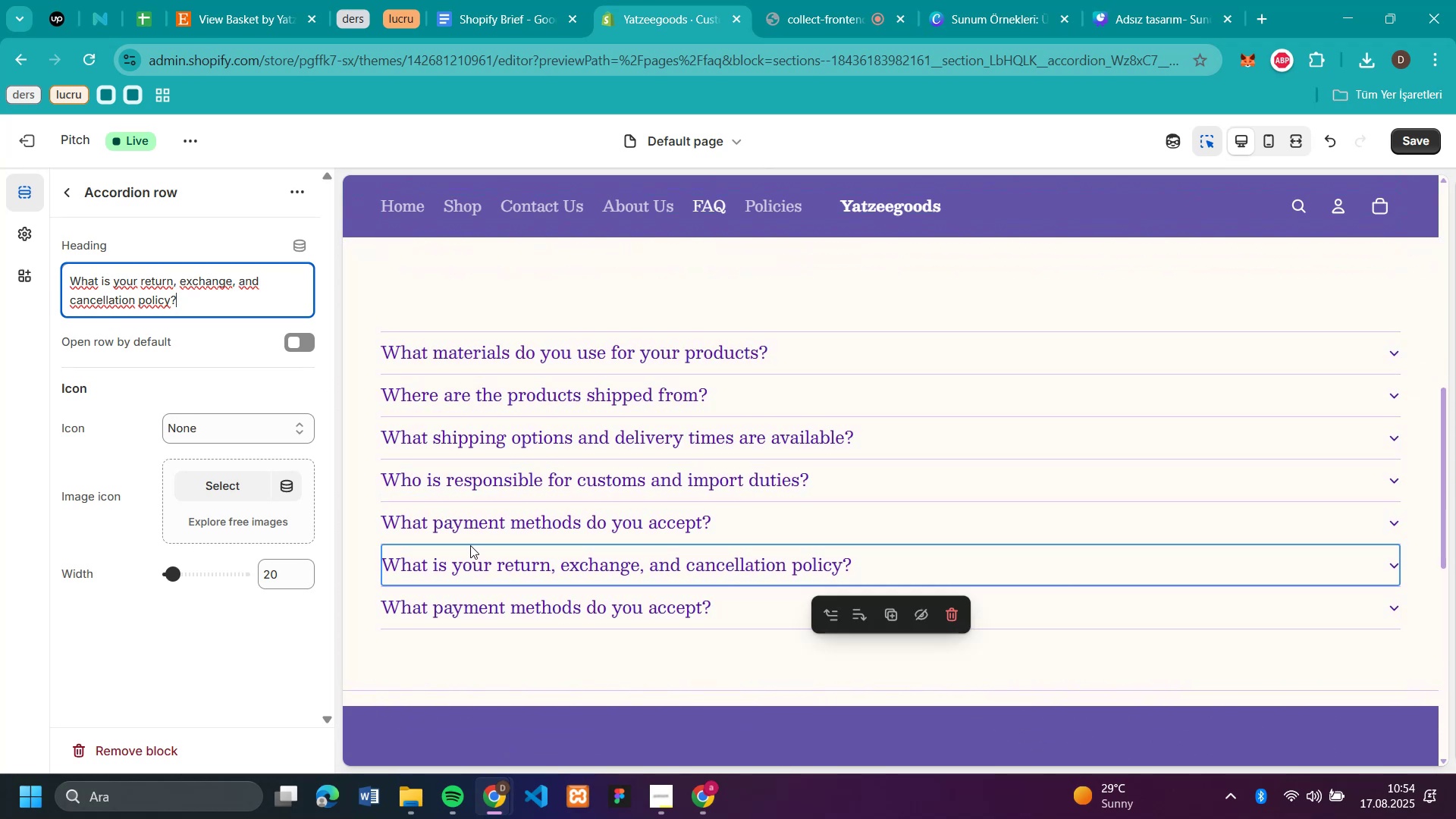 
left_click([629, 575])
 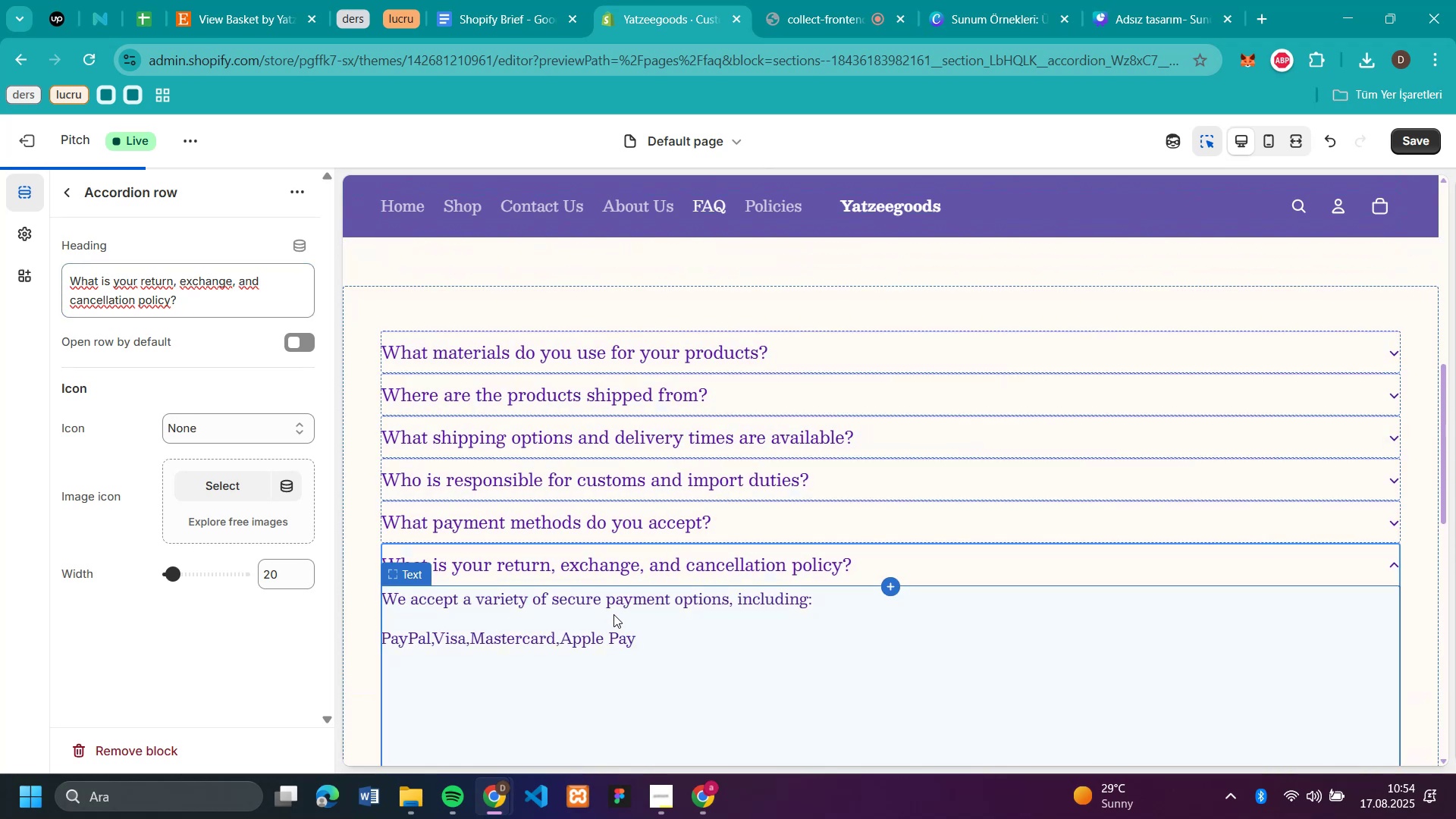 
left_click([613, 614])
 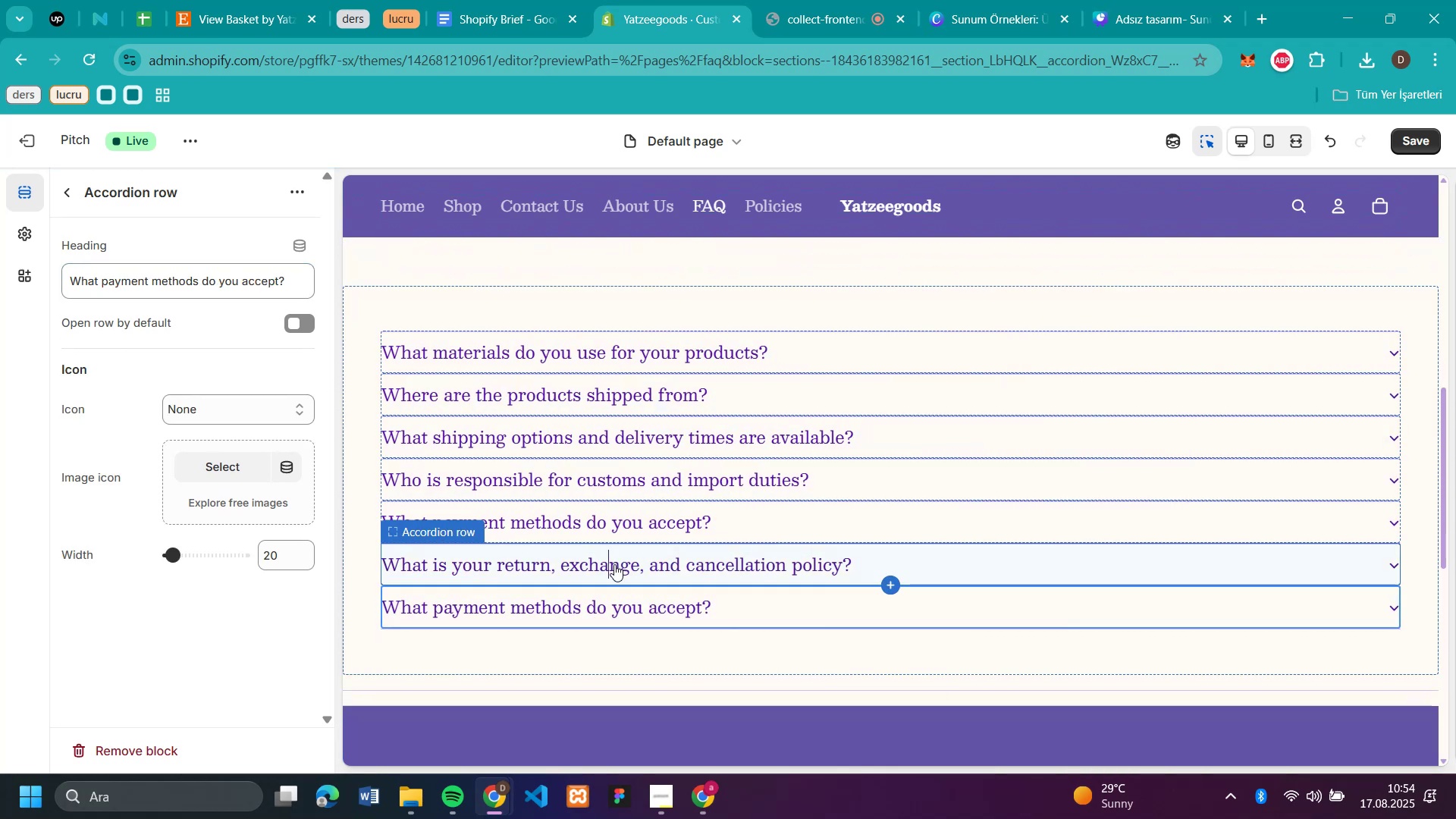 
double_click([614, 563])
 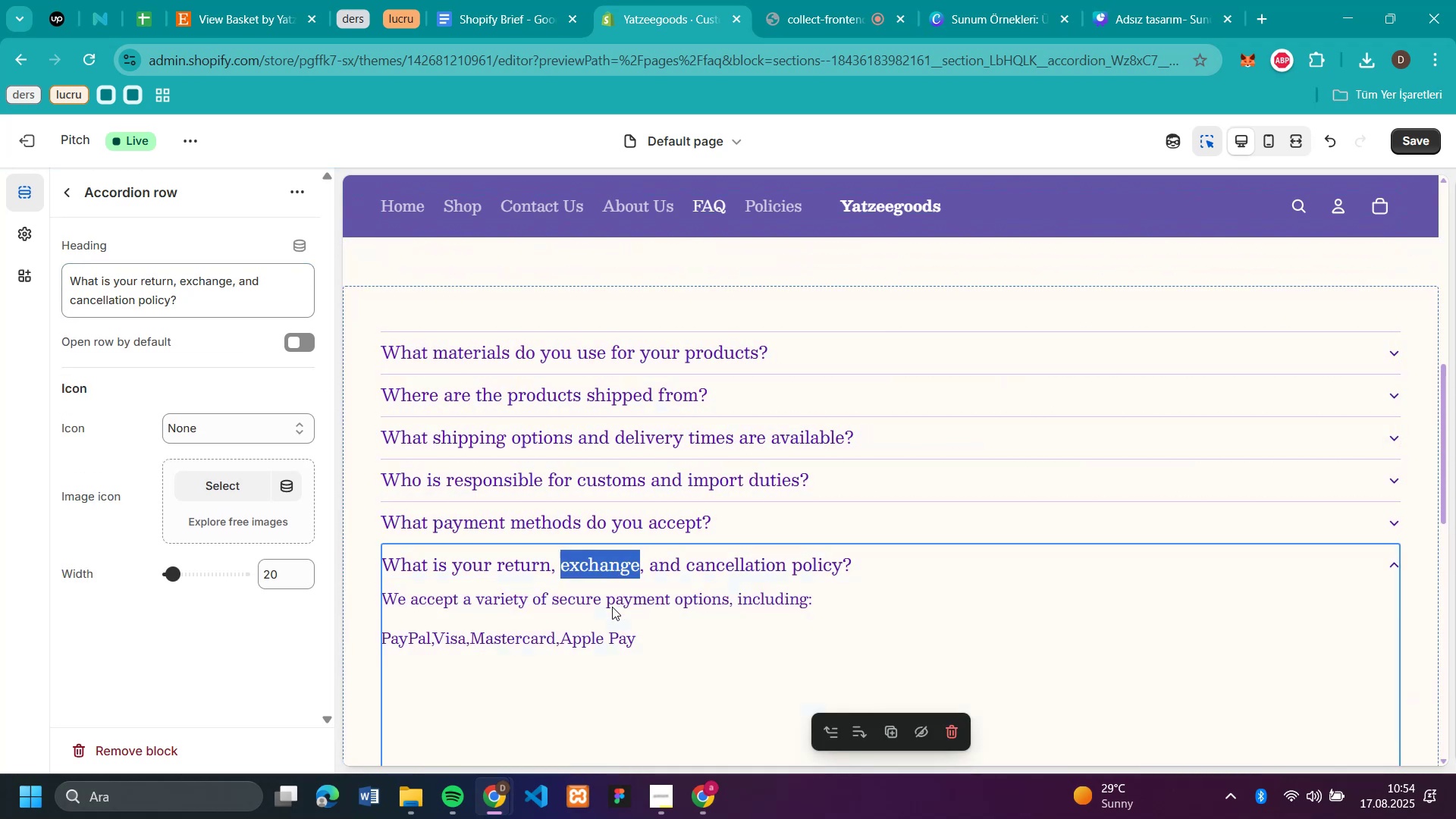 
left_click([612, 607])
 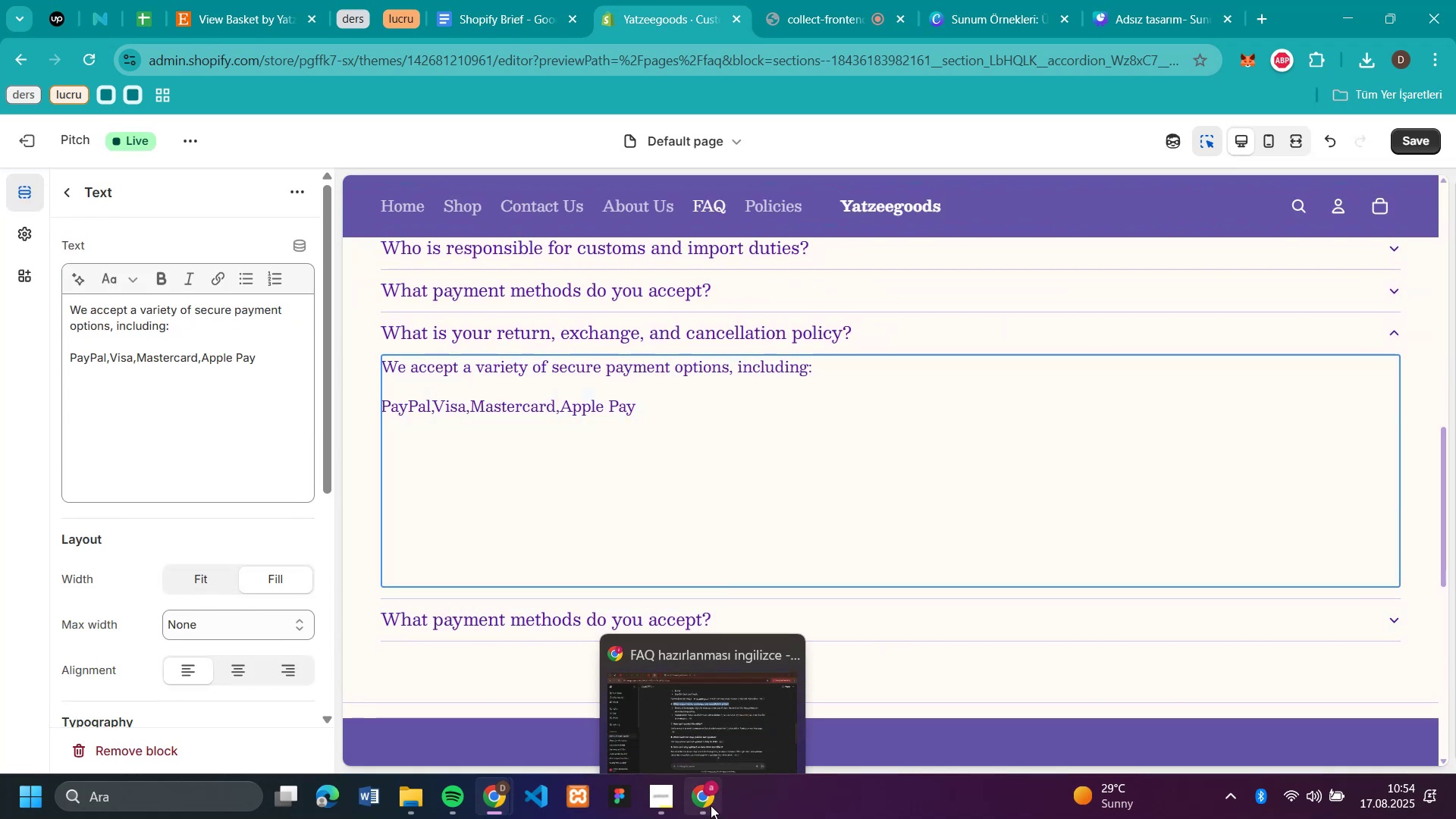 
left_click([658, 711])
 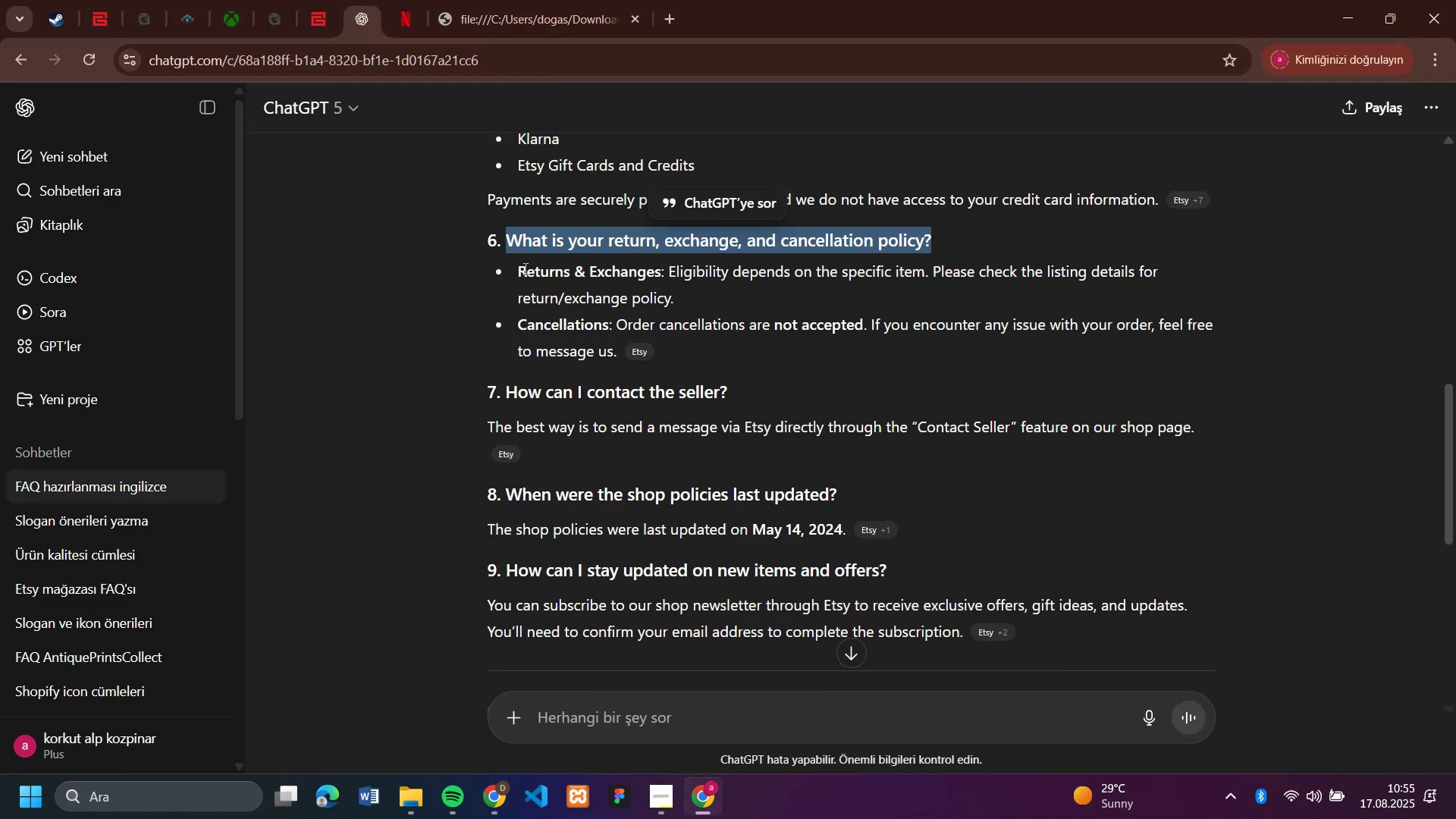 
left_click_drag(start_coordinate=[522, 268], to_coordinate=[679, 292])
 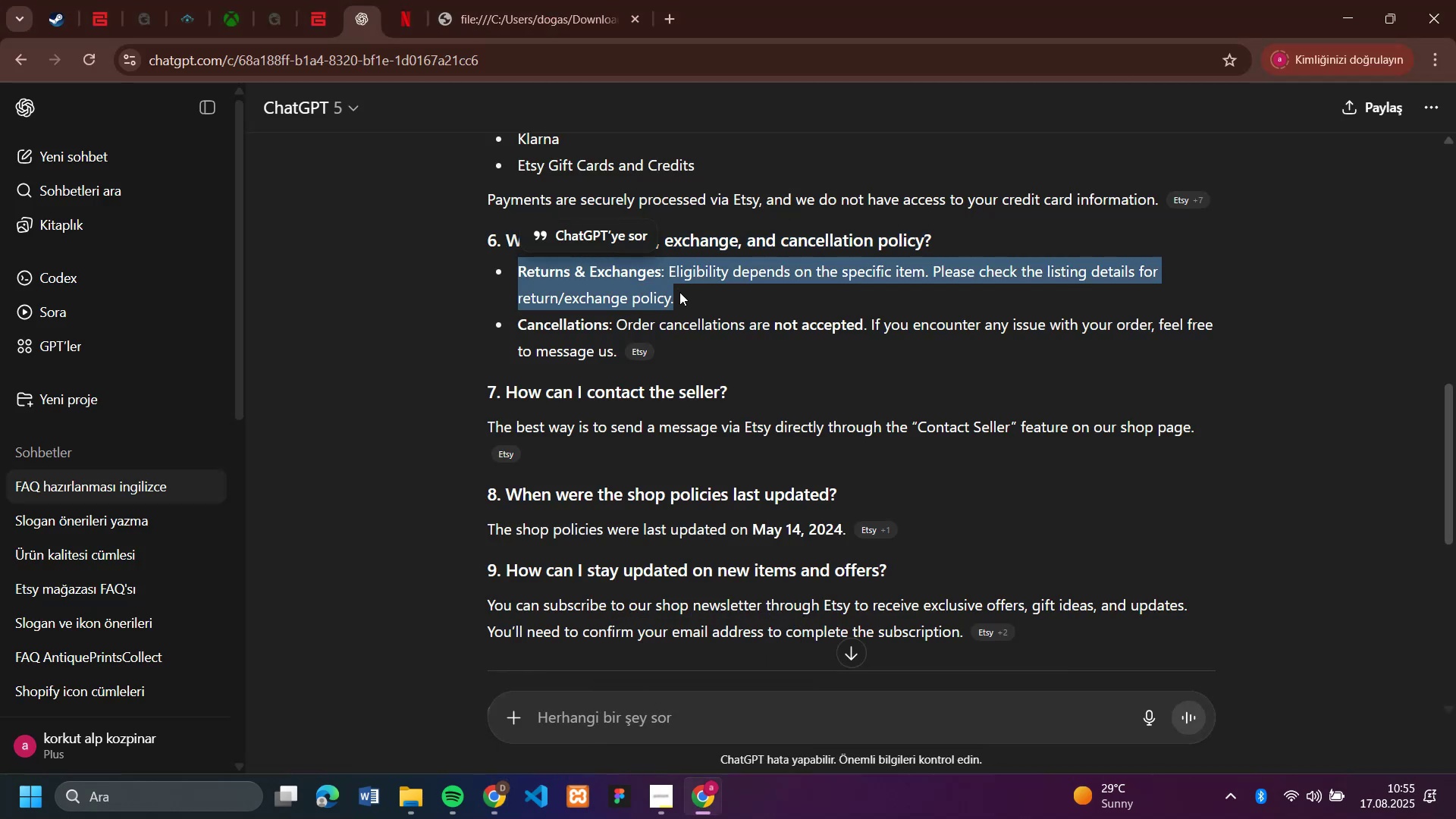 
key(Control+C)
 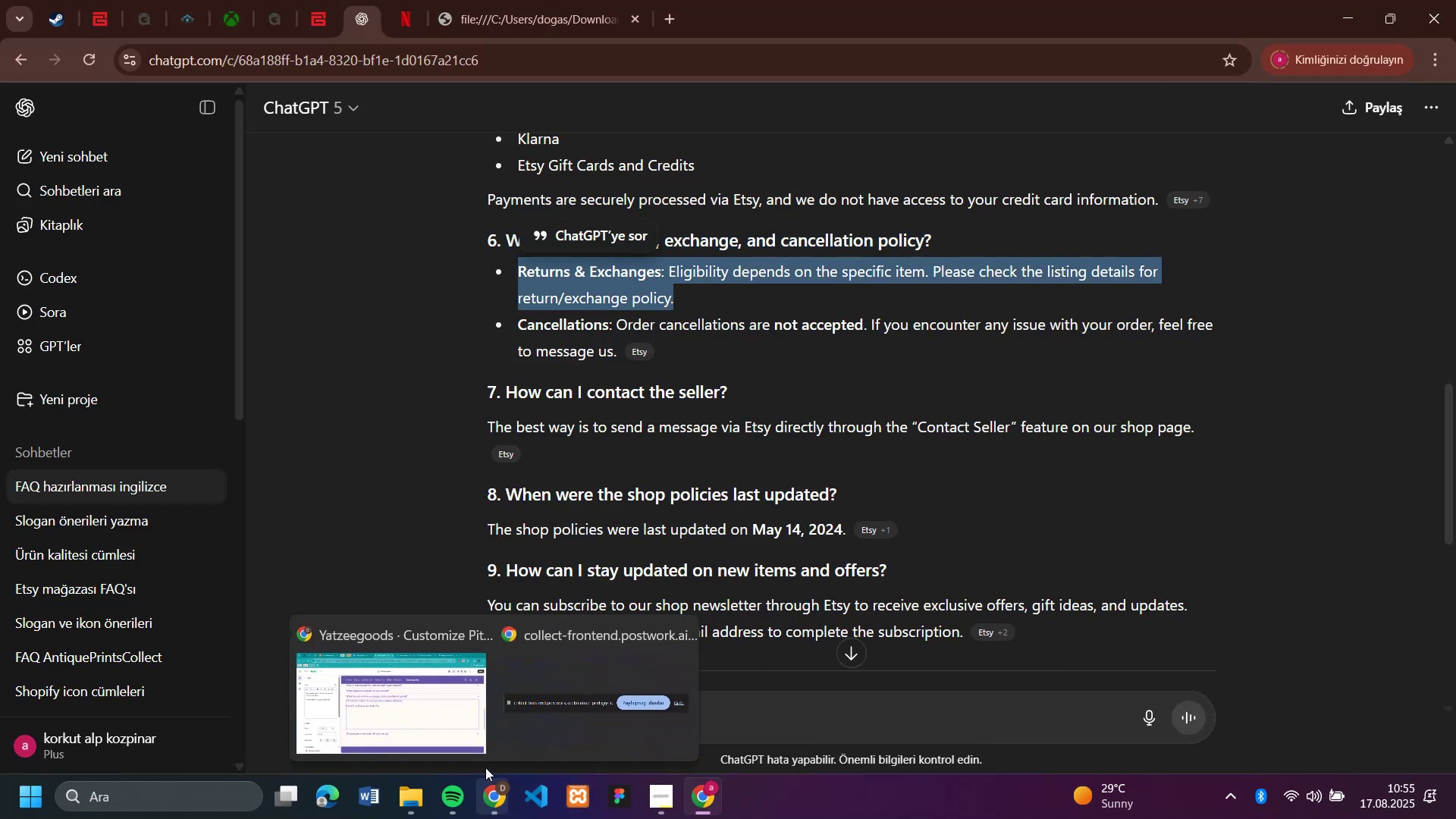 
left_click([456, 716])
 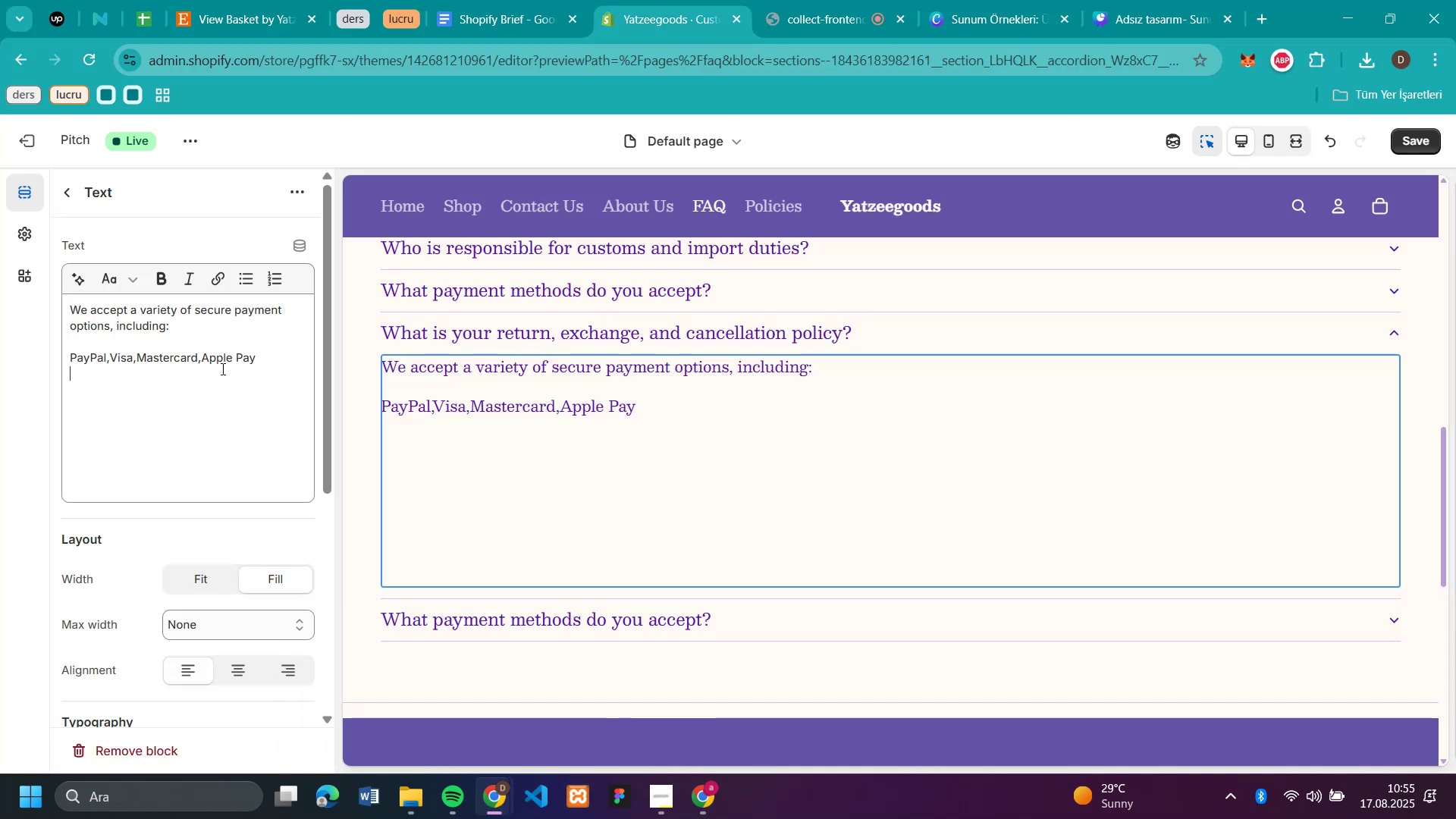 
double_click([221, 369])
 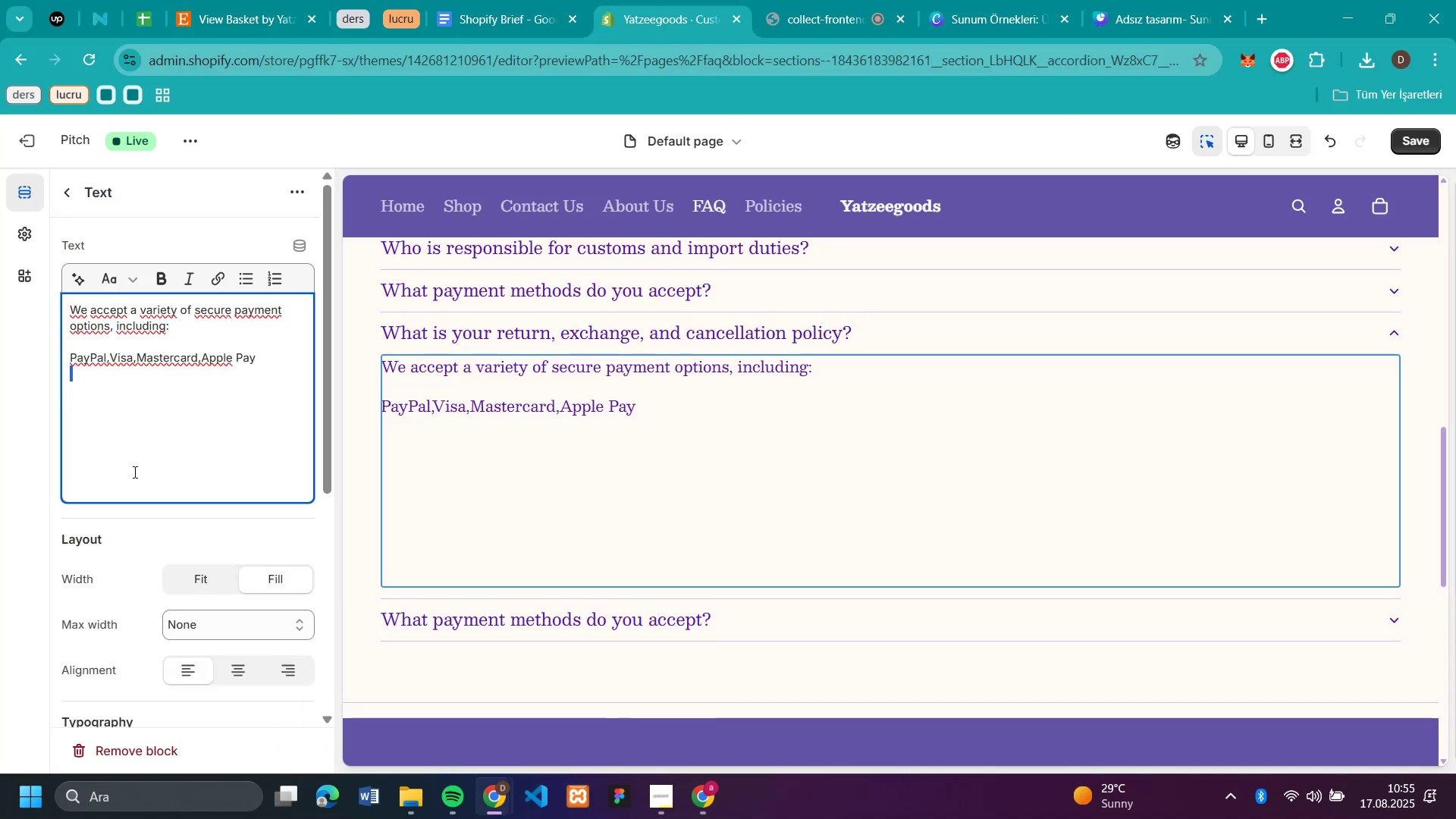 
left_click_drag(start_coordinate=[133, 472], to_coordinate=[64, 265])
 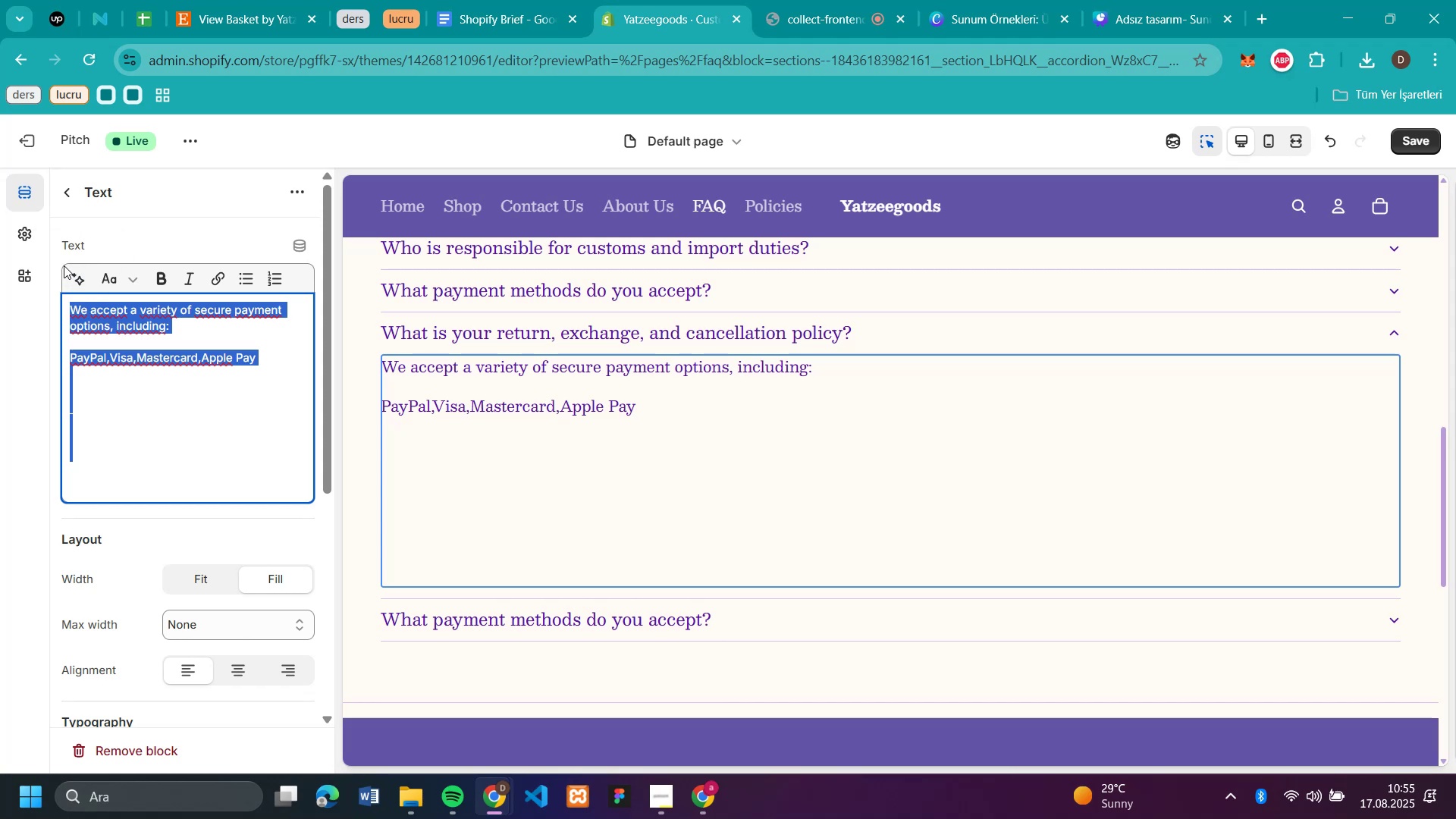 
key(Control+V)
 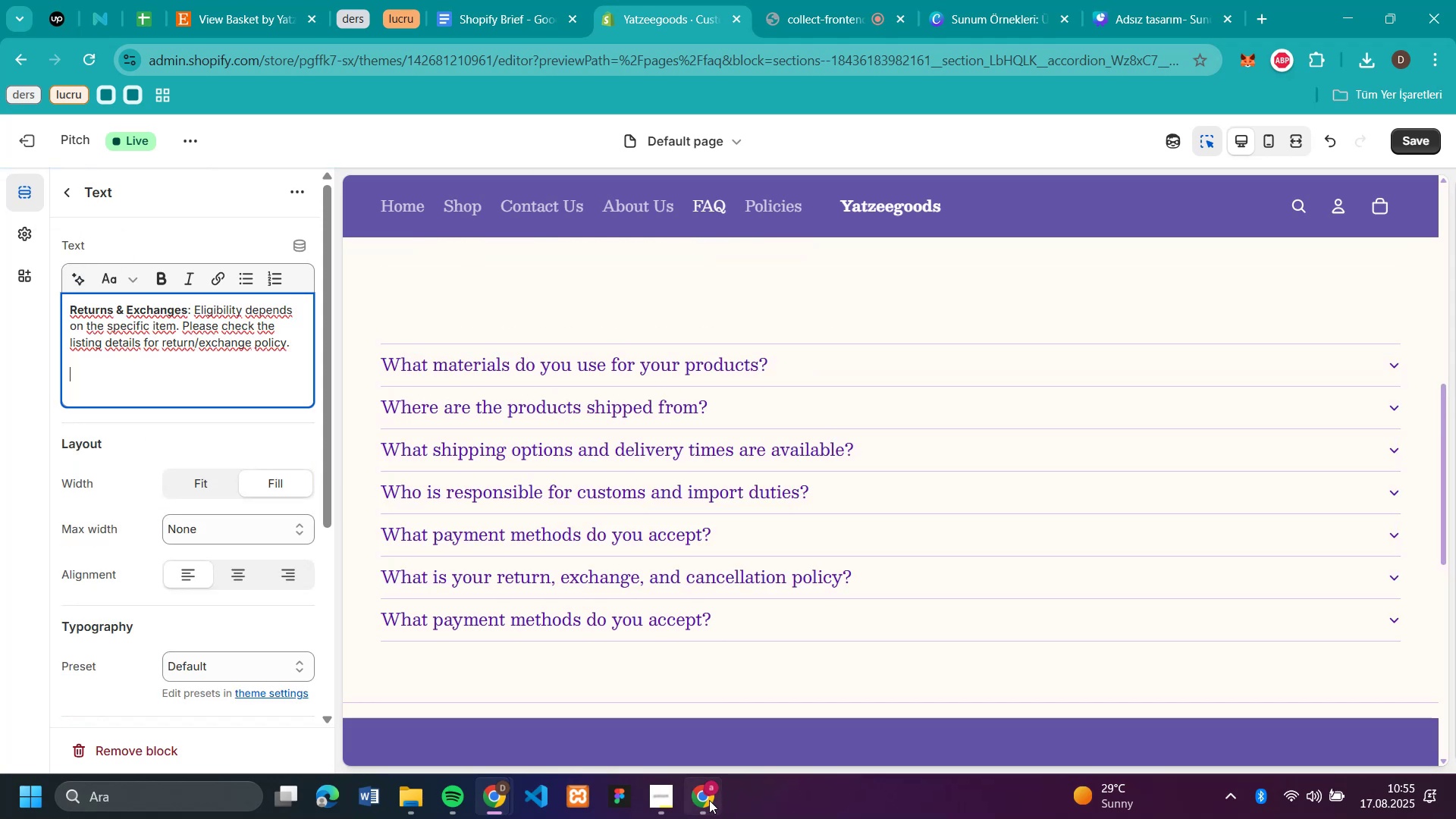 
left_click([662, 721])
 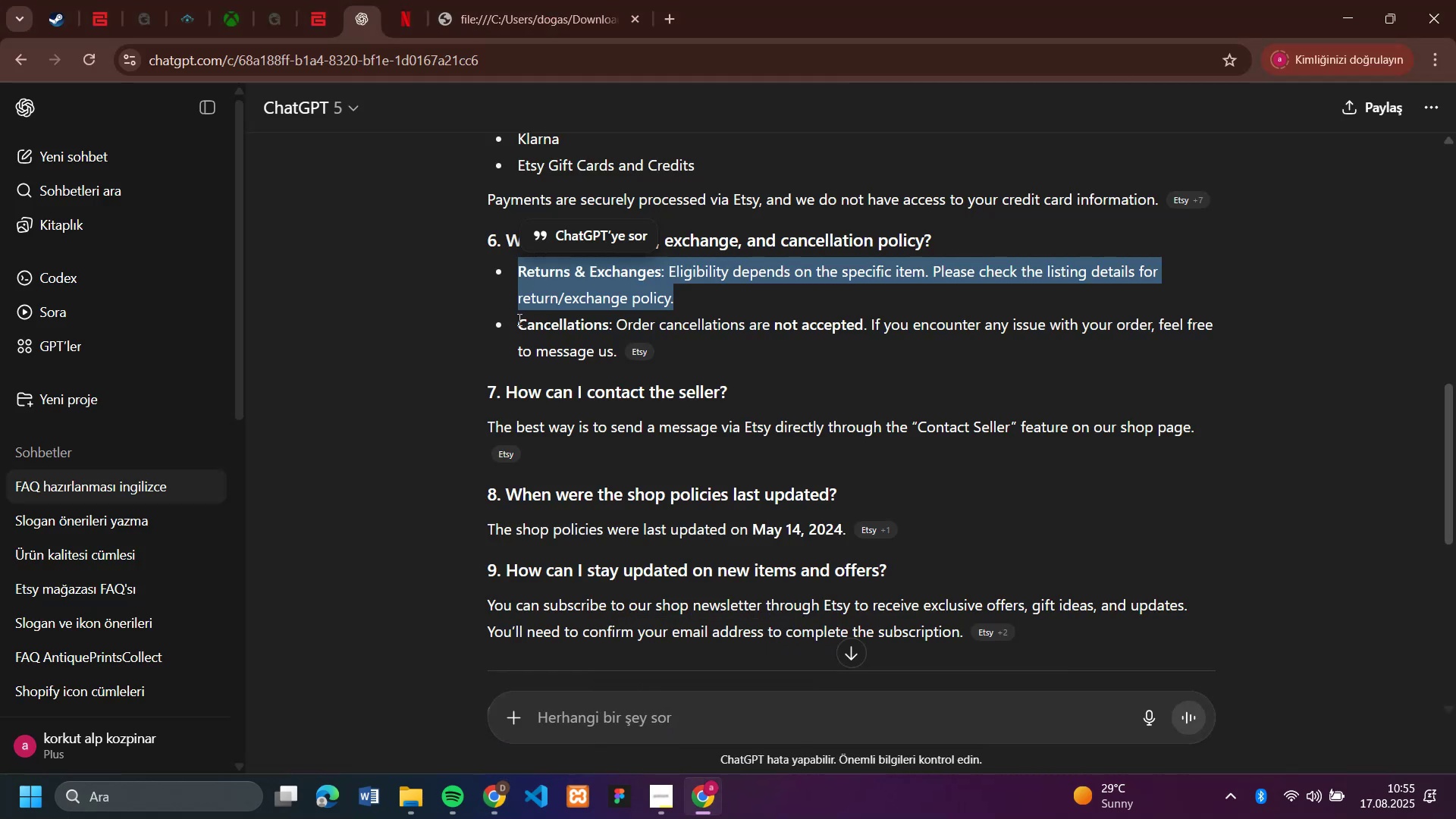 
left_click_drag(start_coordinate=[518, 319], to_coordinate=[620, 350])
 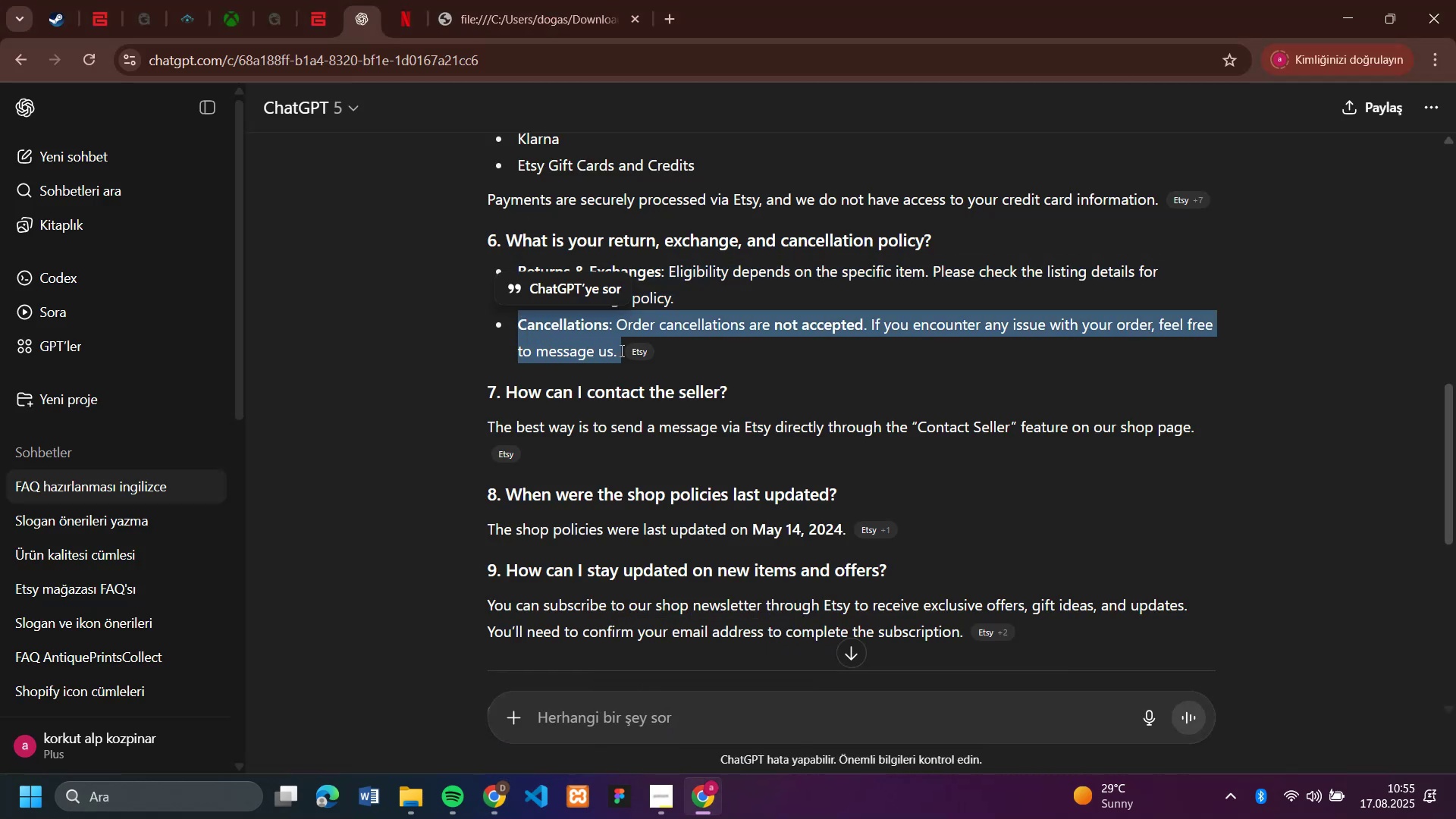 
key(Control+C)
 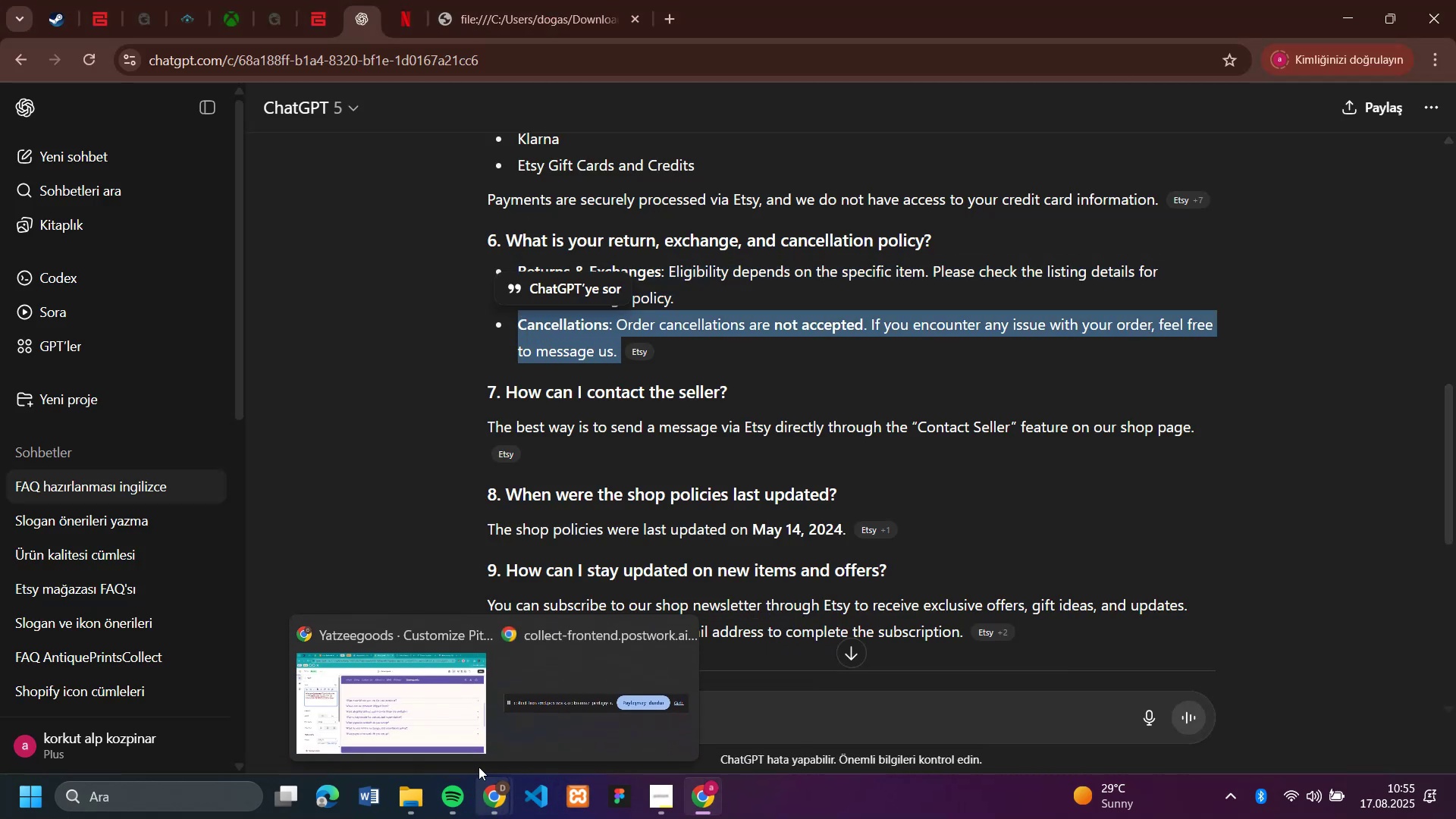 
left_click([456, 707])
 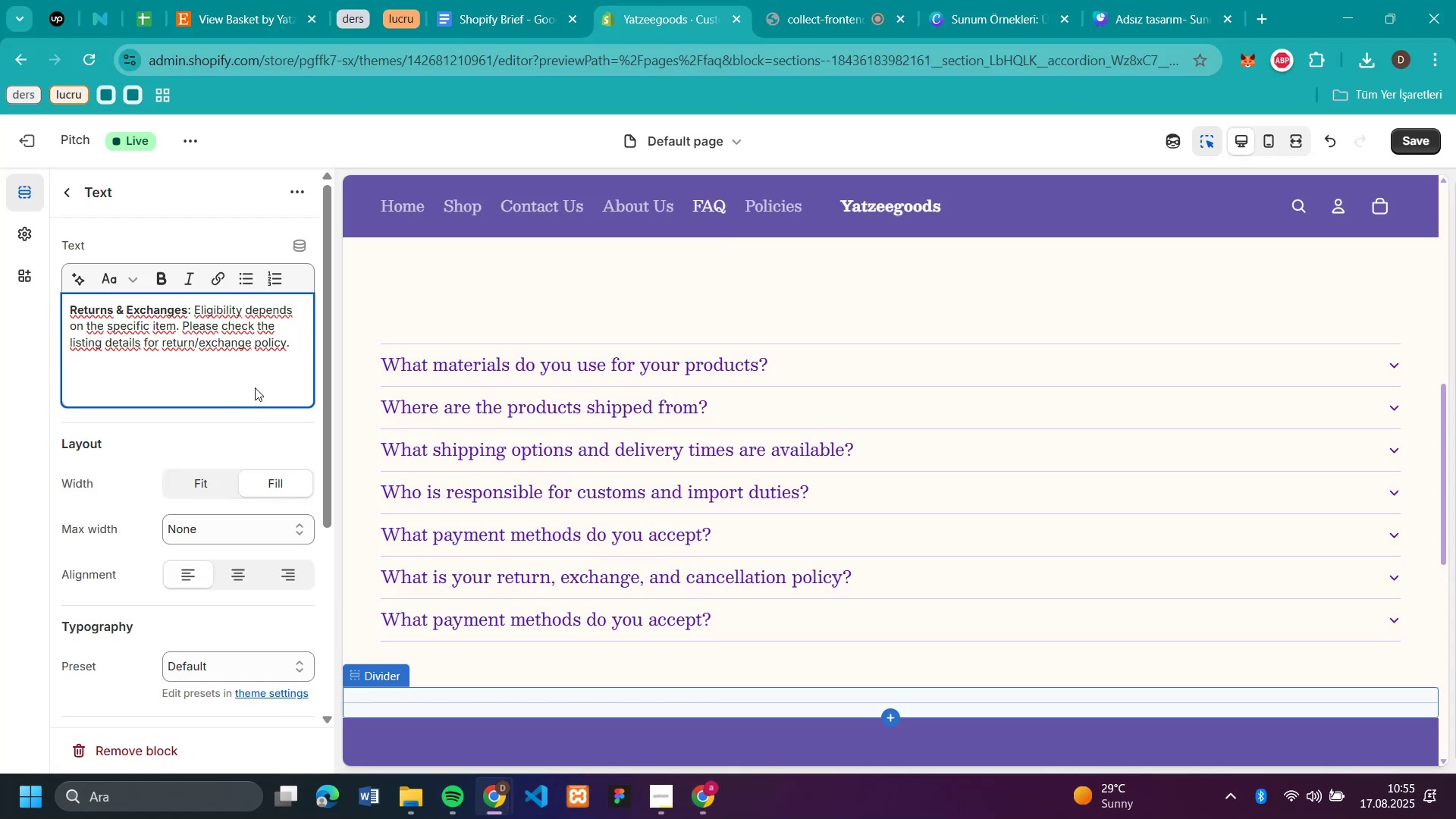 
key(Control+V)
 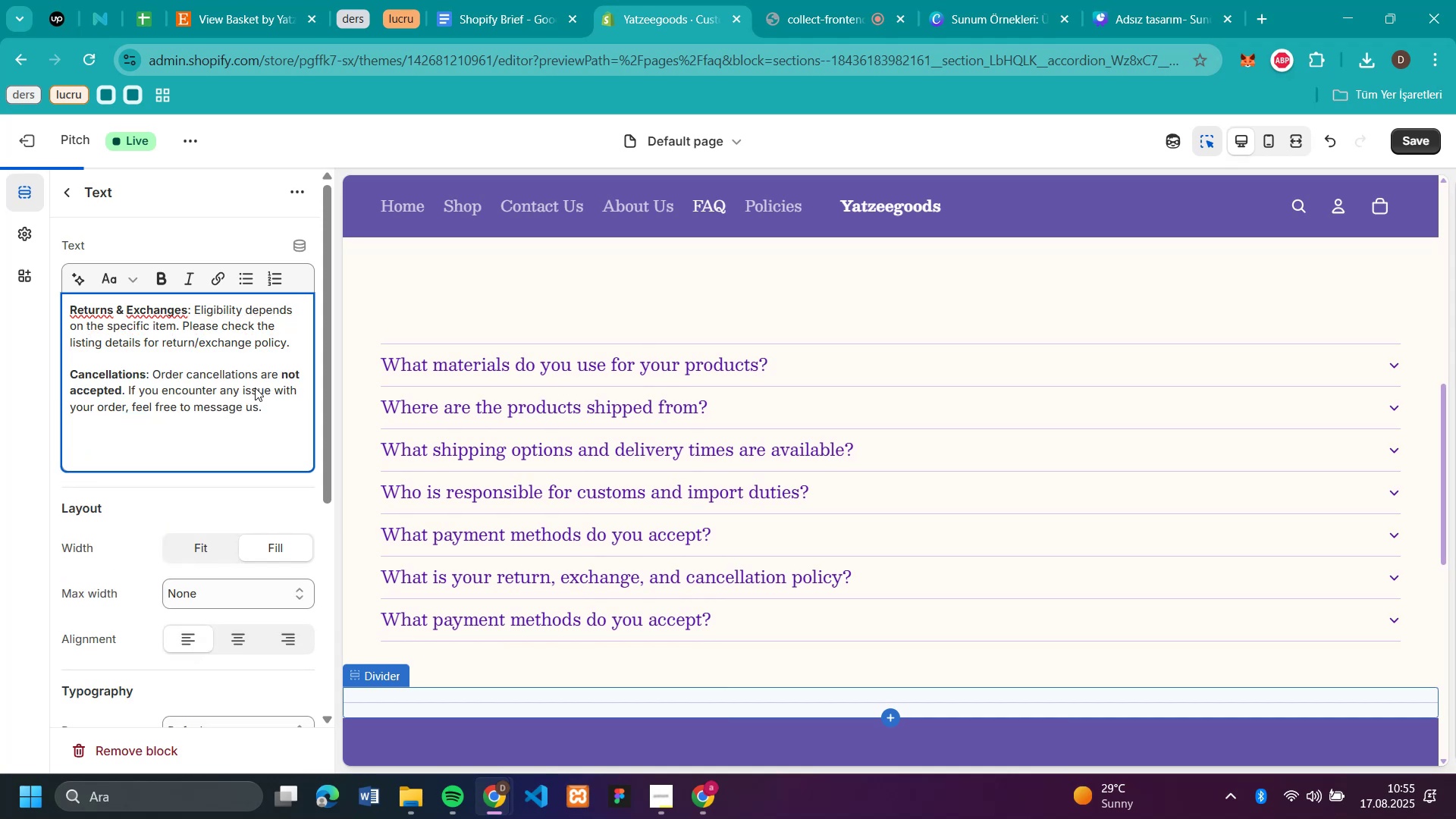 
key(Backspace)
 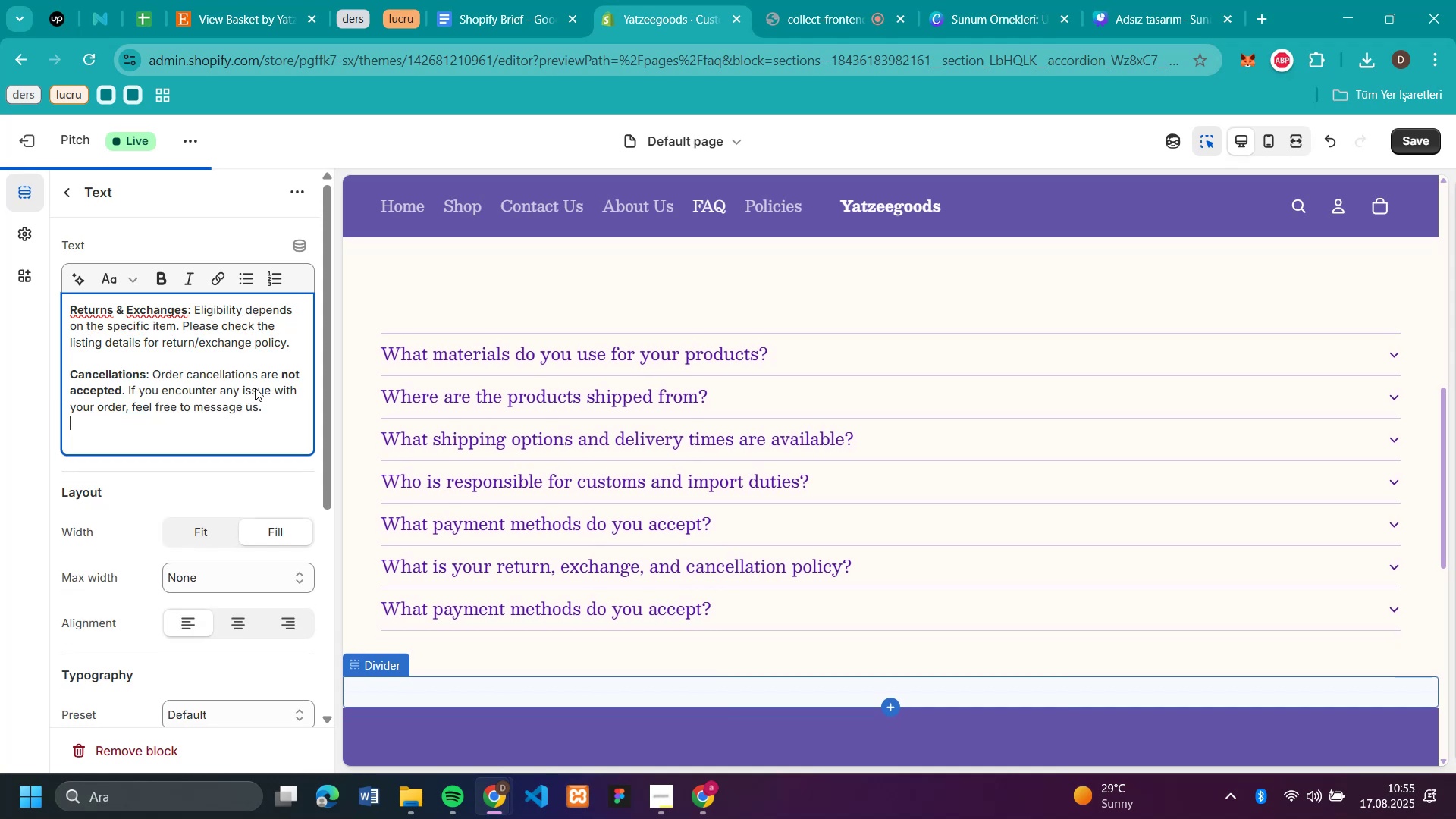 
key(Backspace)
 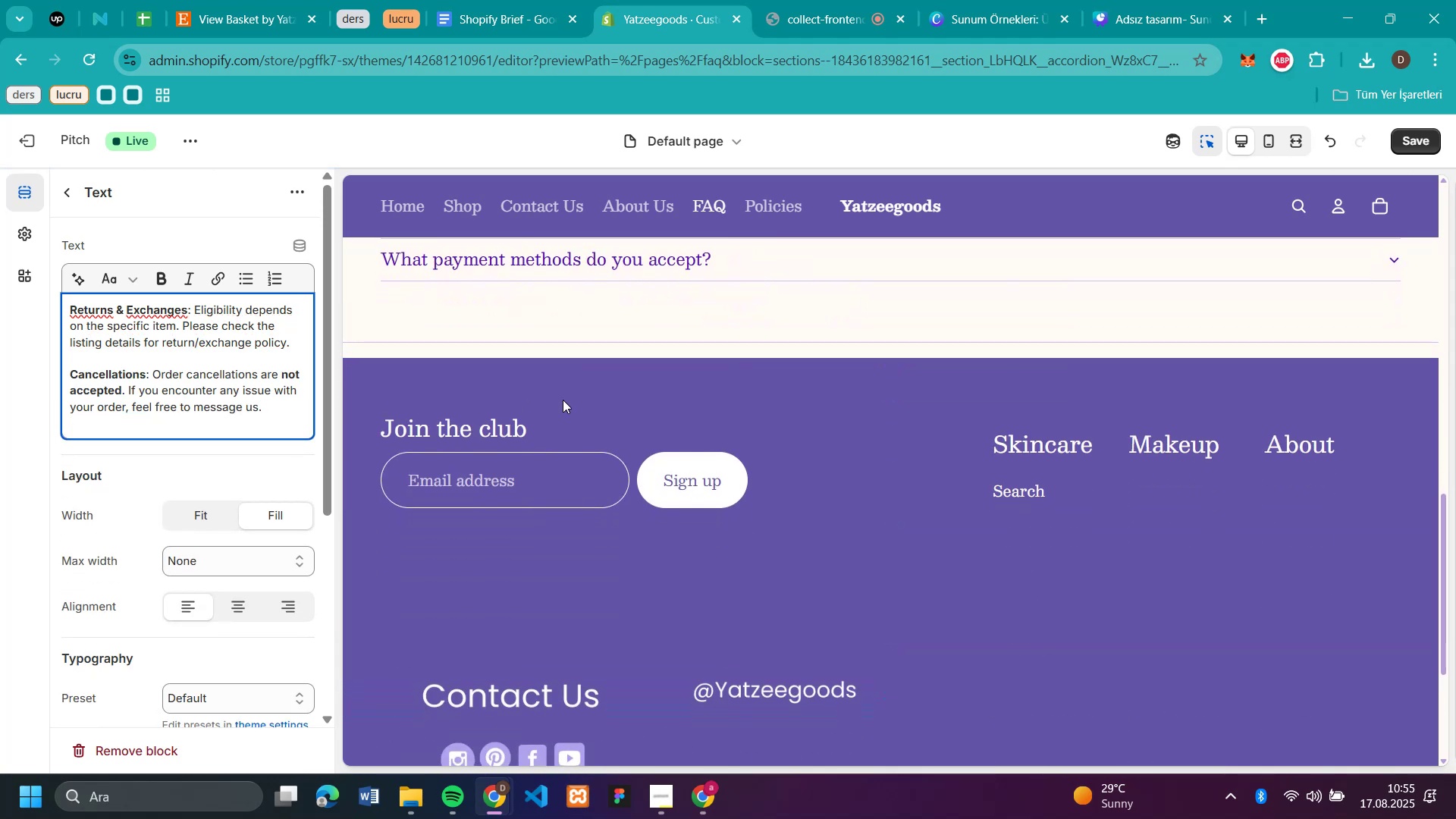 
scroll: coordinate [577, 400], scroll_direction: up, amount: 2.0
 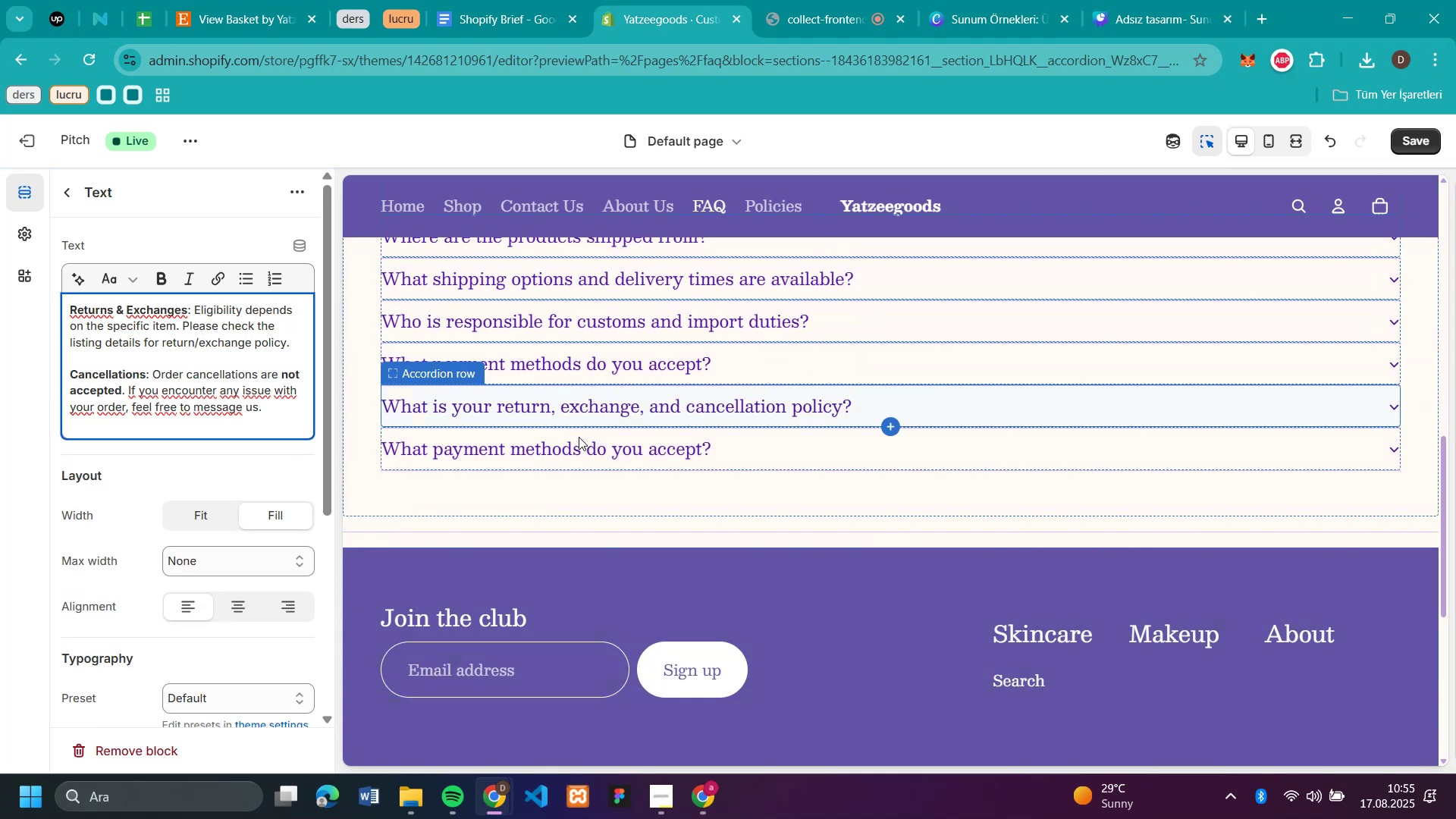 
left_click([580, 450])
 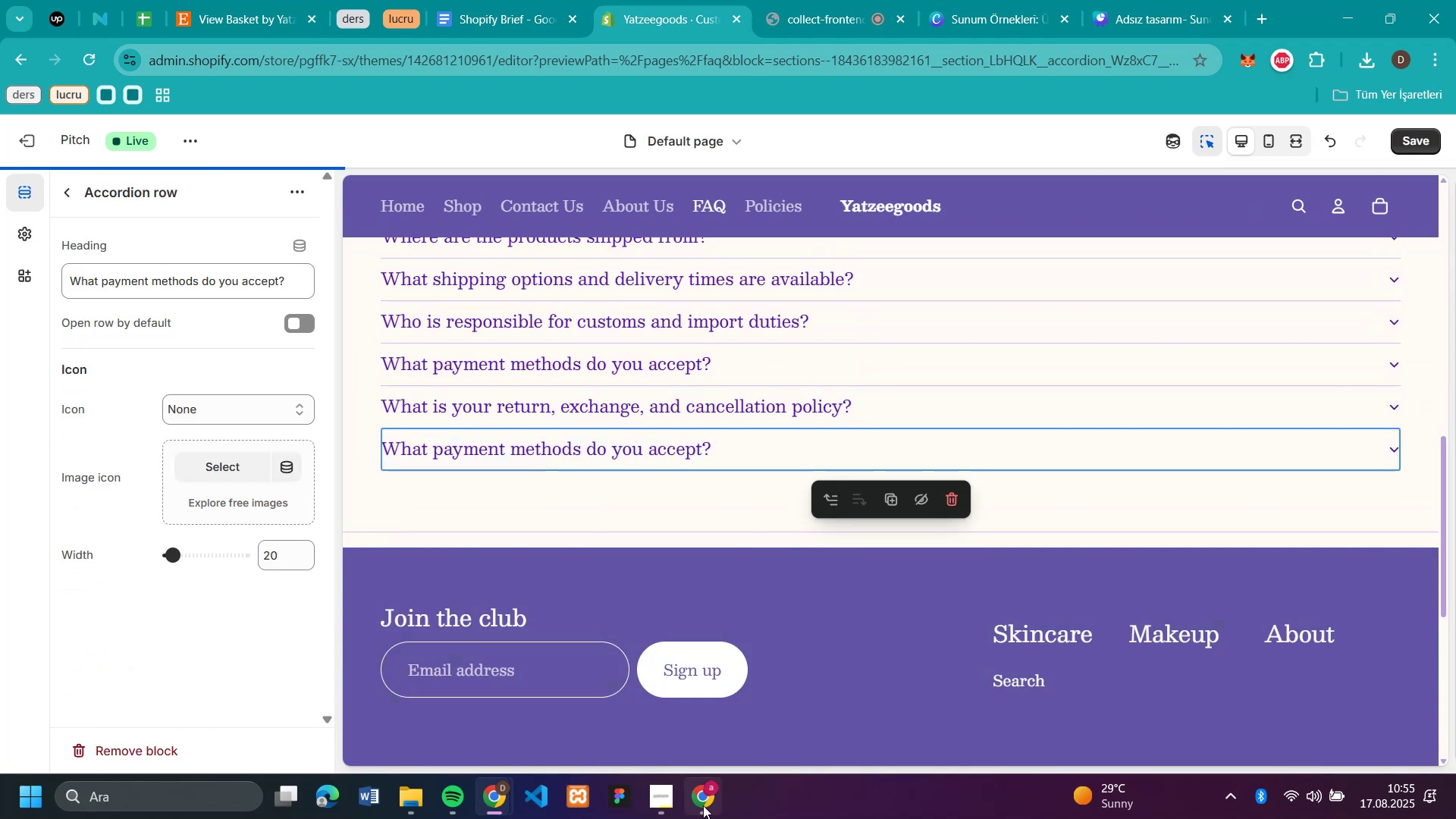 
left_click([703, 805])
 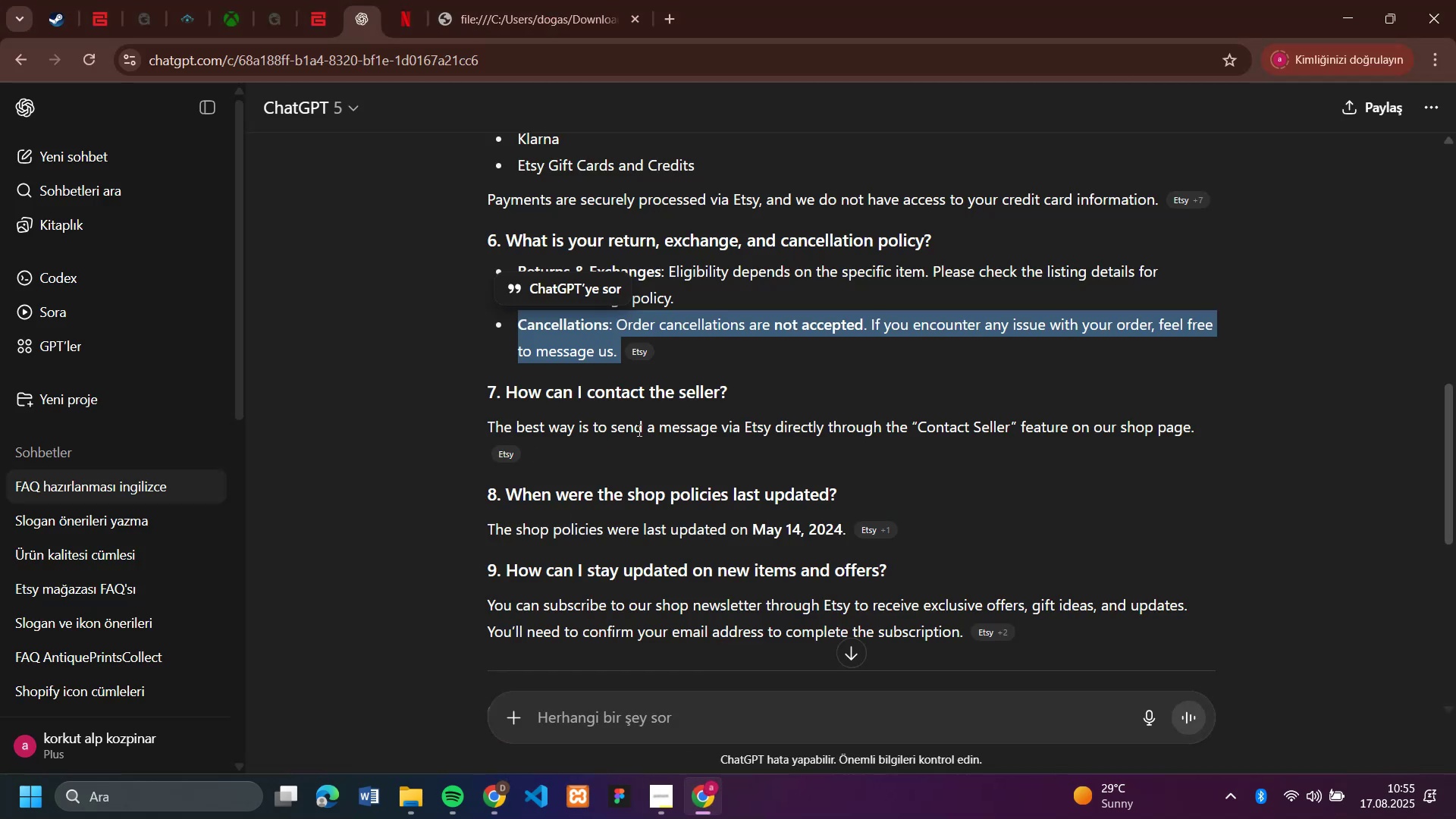 
scroll: coordinate [871, 449], scroll_direction: down, amount: 1.0
 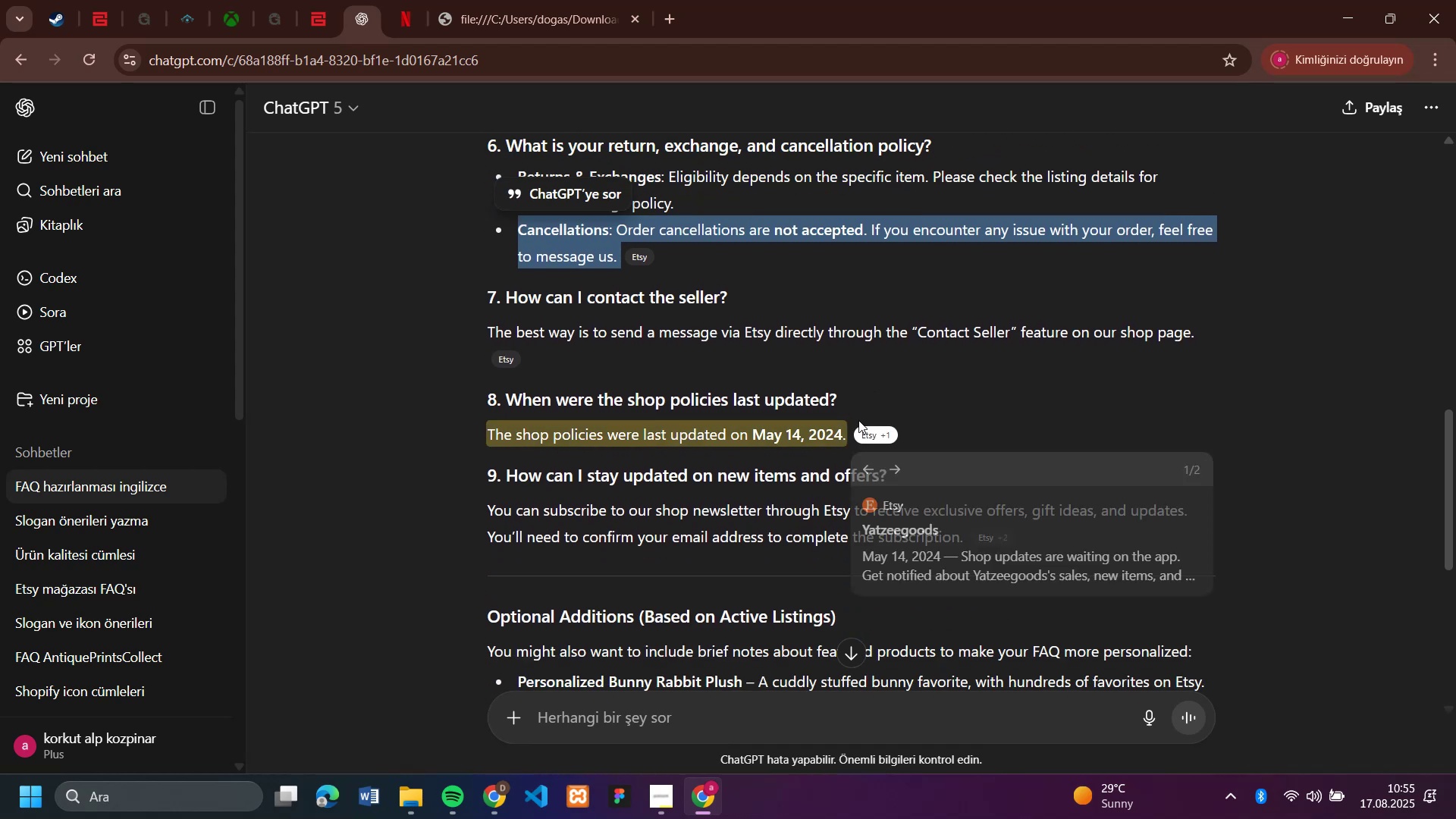 
left_click_drag(start_coordinate=[855, 404], to_coordinate=[506, 386])
 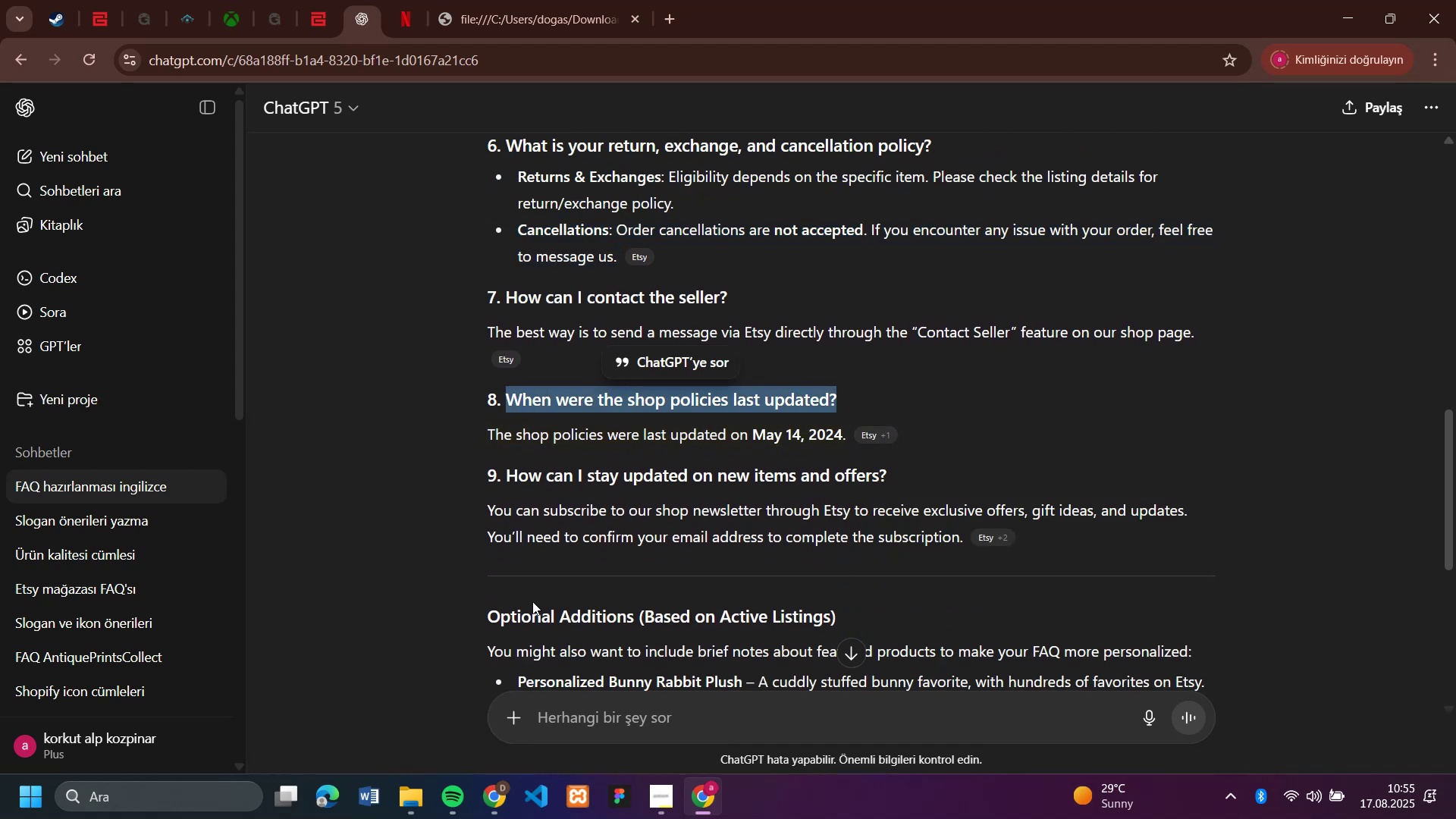 
key(Control+C)
 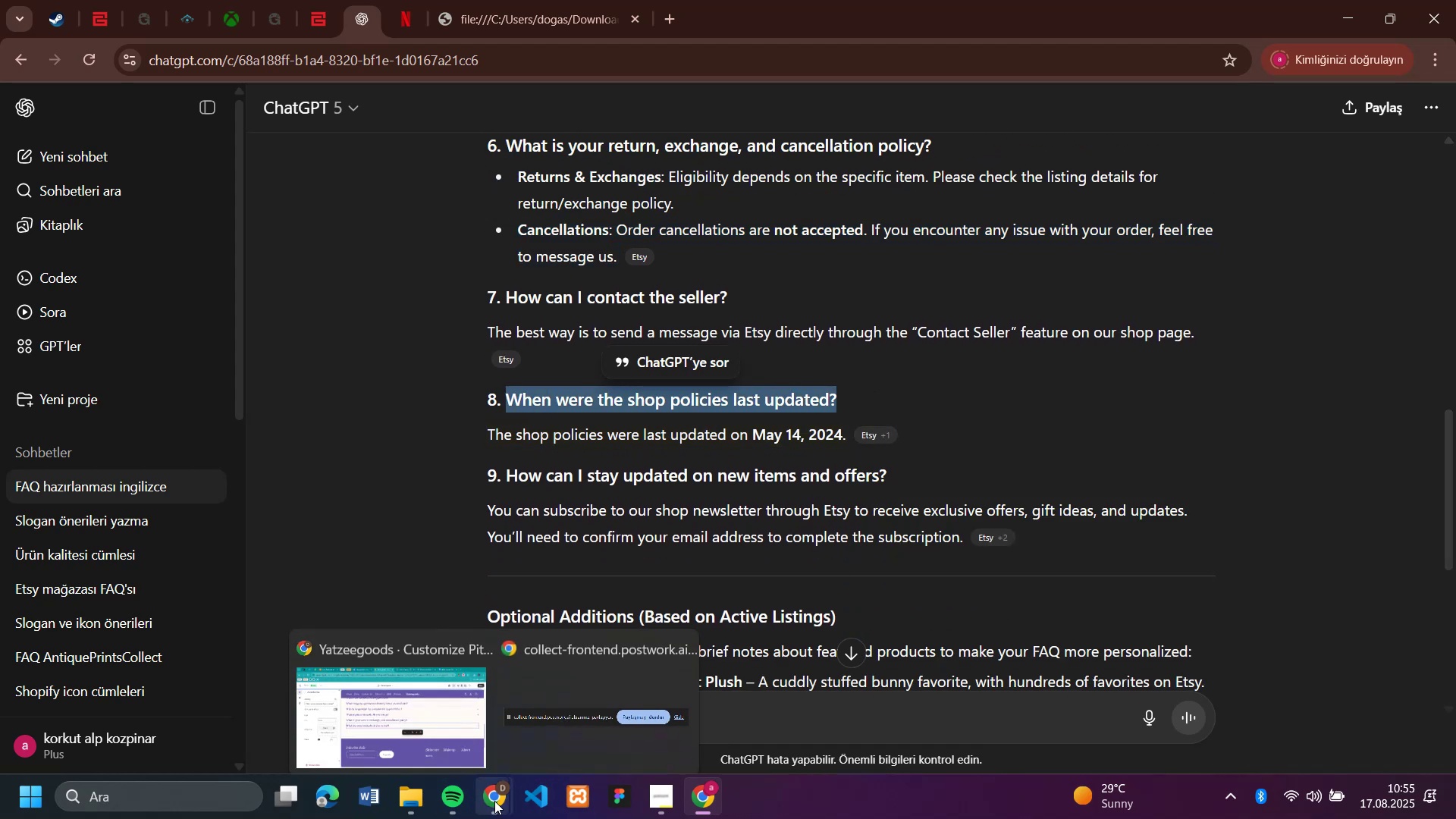 
left_click([397, 708])
 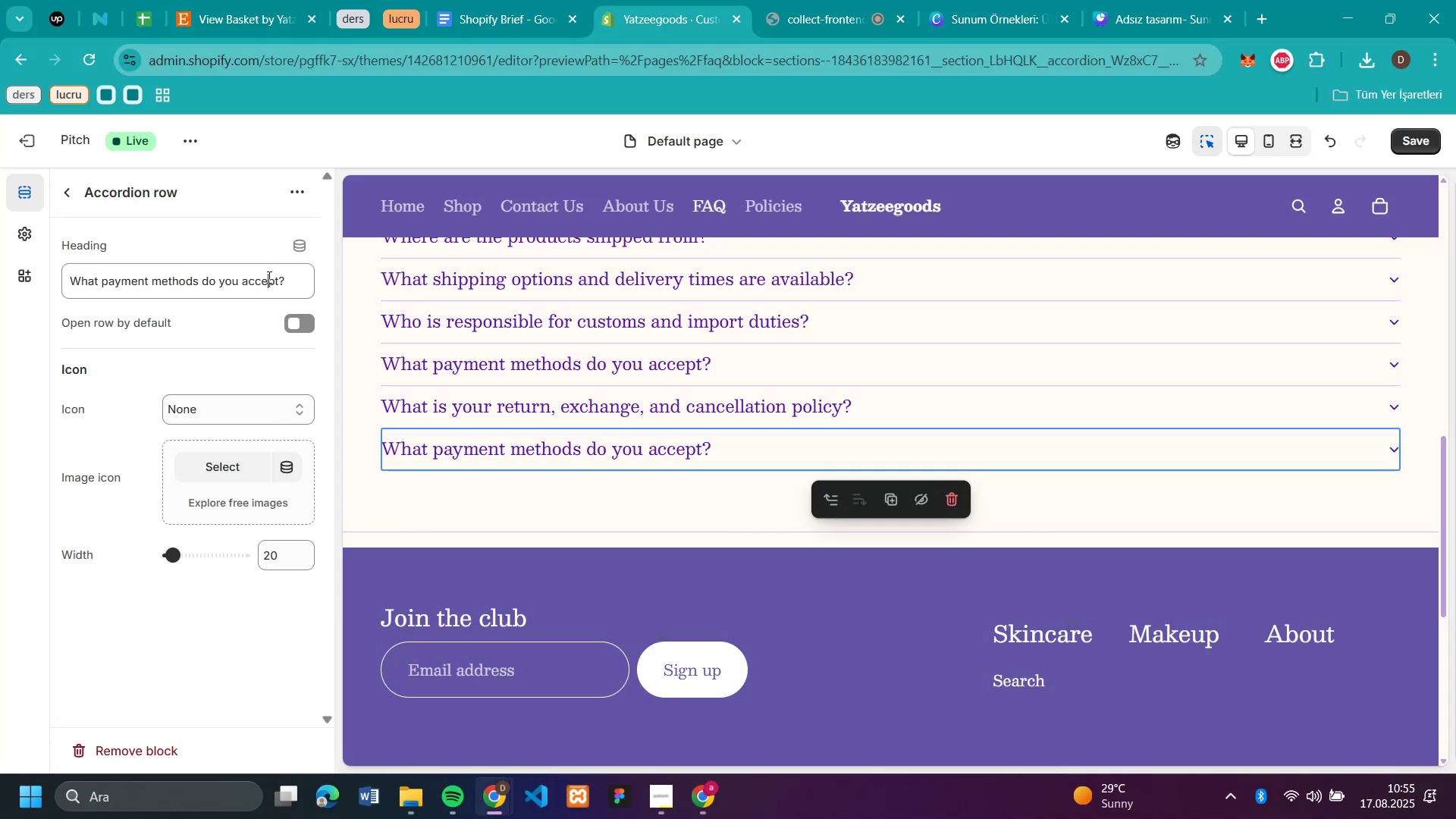 
double_click([268, 277])
 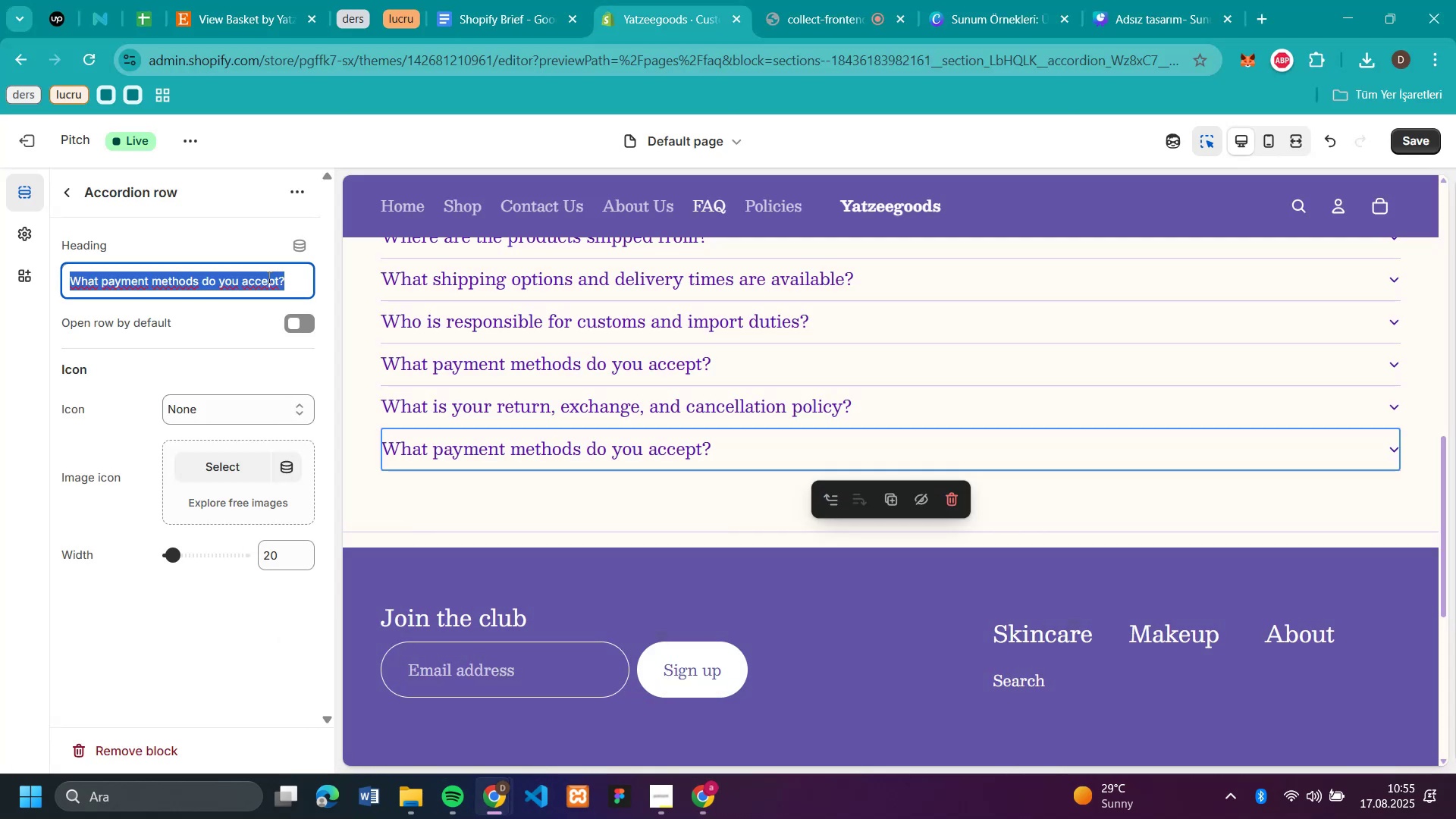 
triple_click([268, 277])
 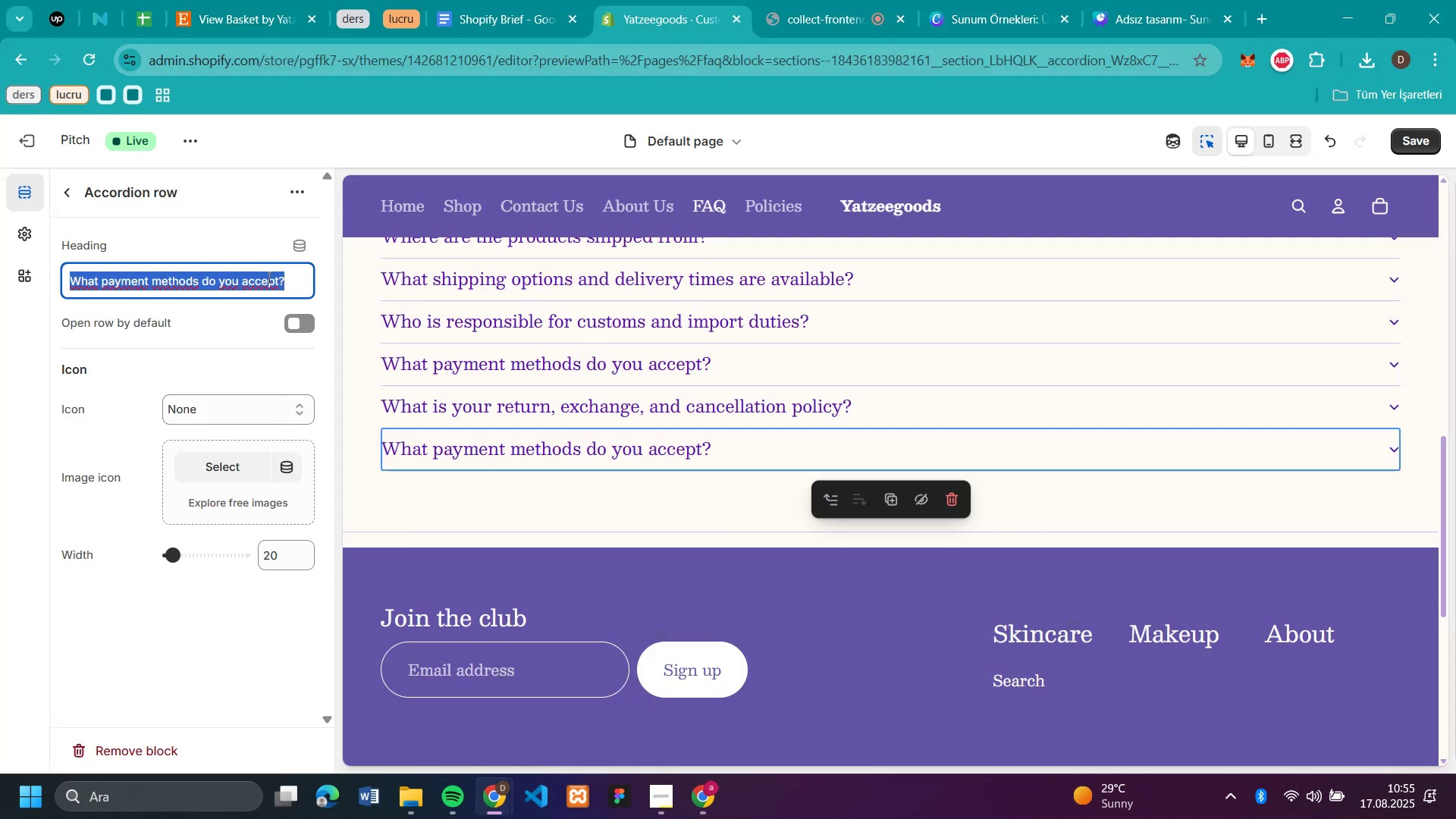 
key(Control+V)
 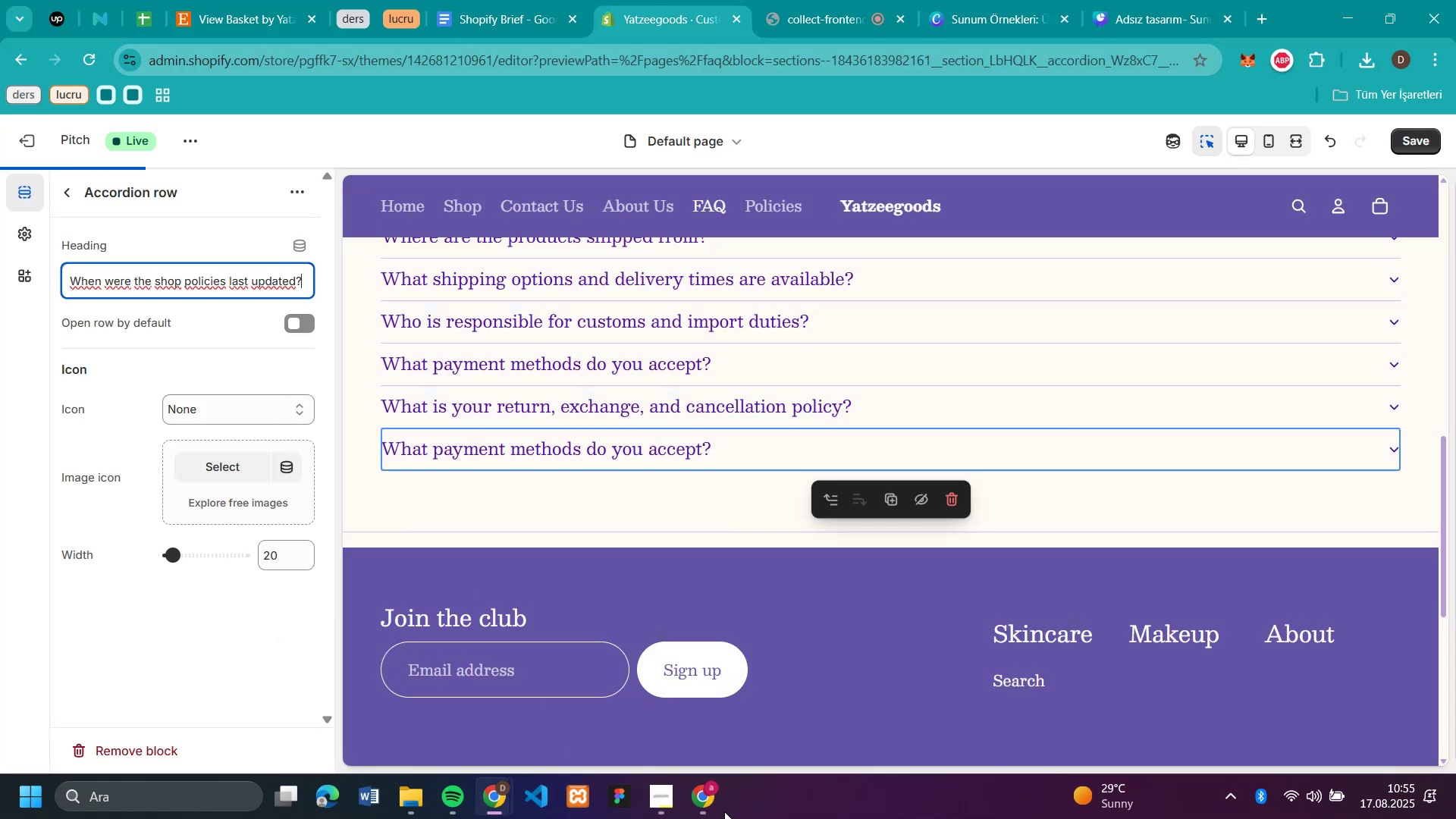 
left_click([705, 804])
 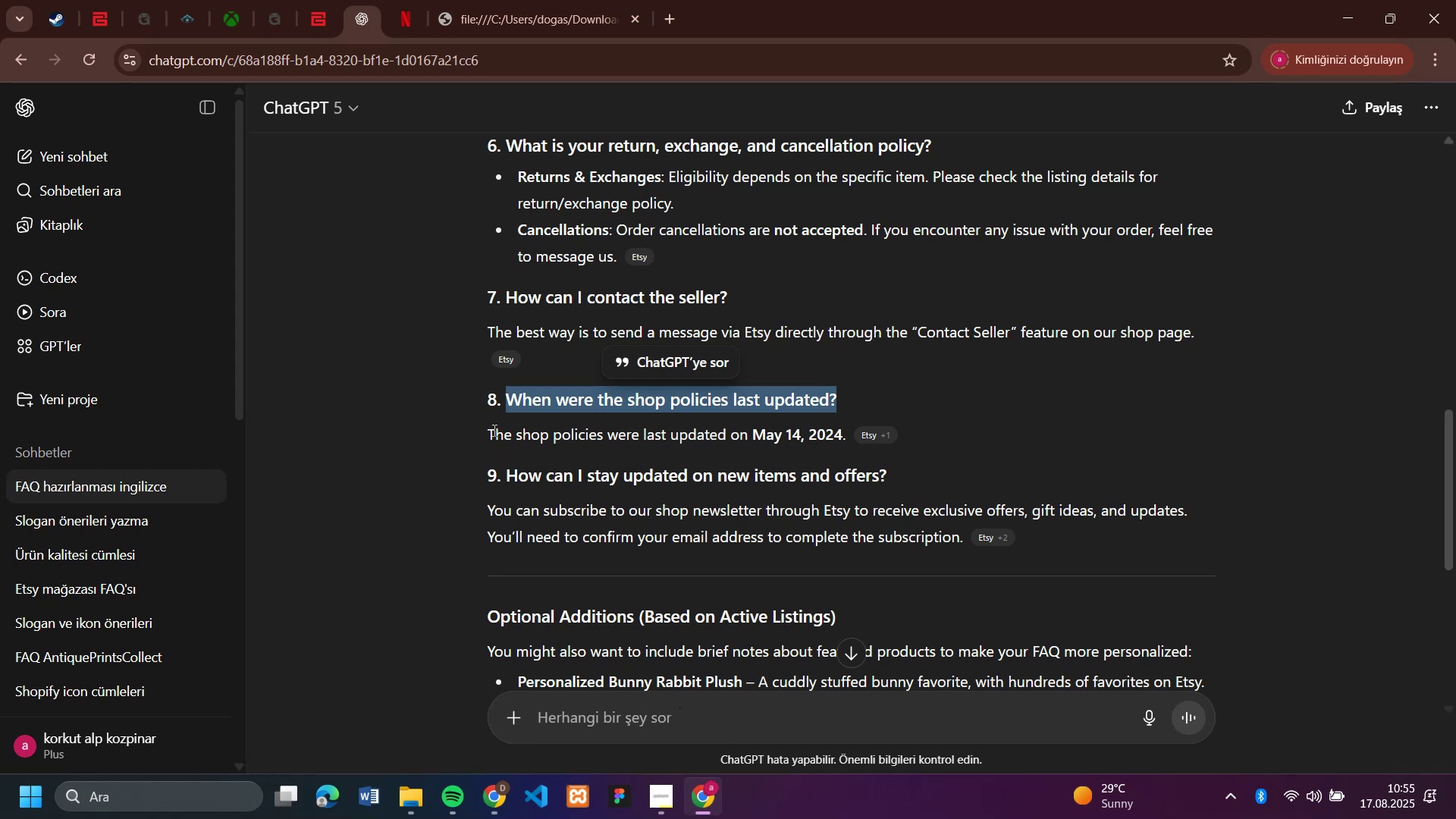 
left_click_drag(start_coordinate=[489, 428], to_coordinate=[846, 435])
 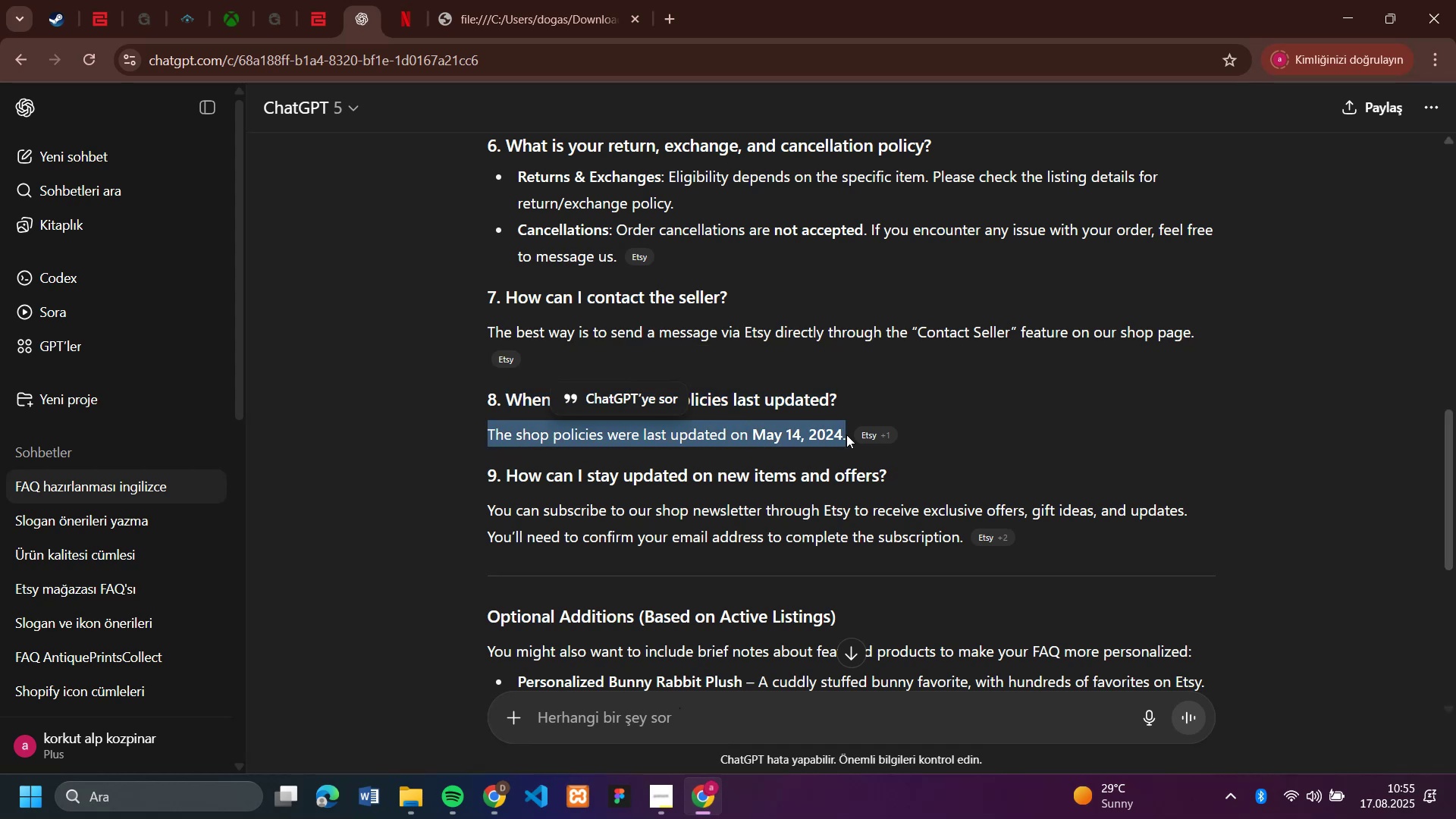 
key(Control+C)
 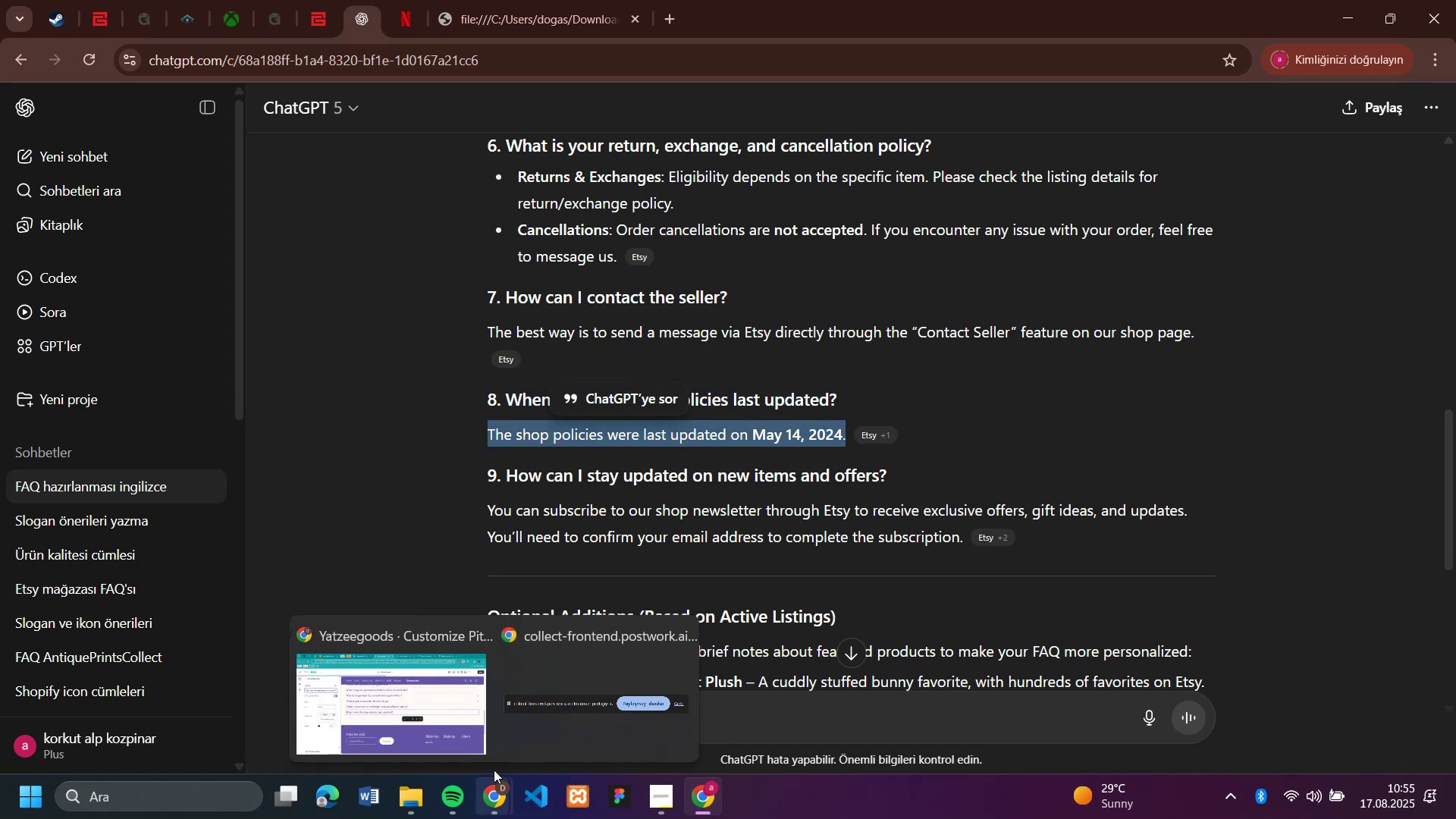 
left_click([447, 723])
 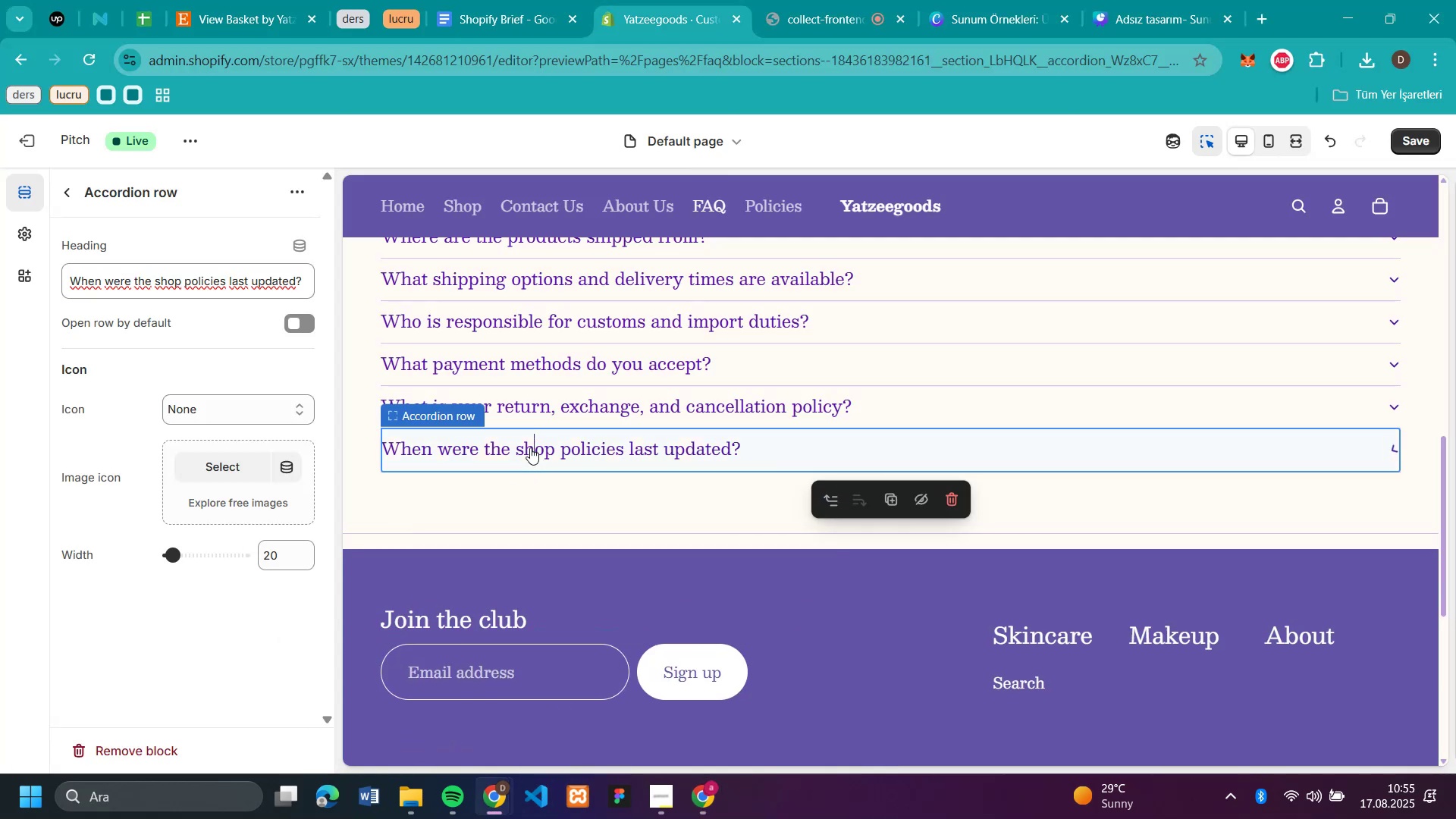 
double_click([530, 447])
 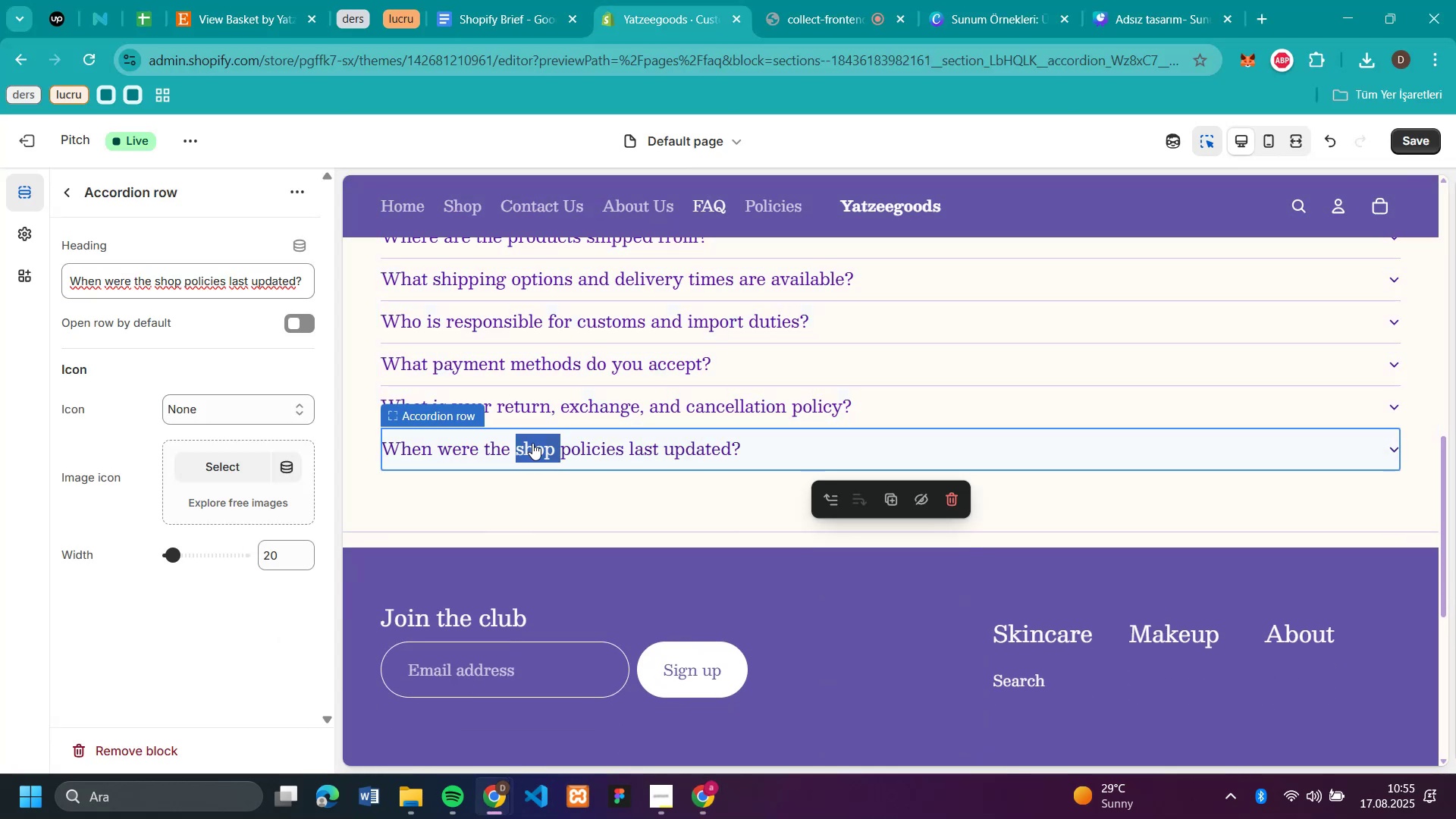 
left_click([532, 441])
 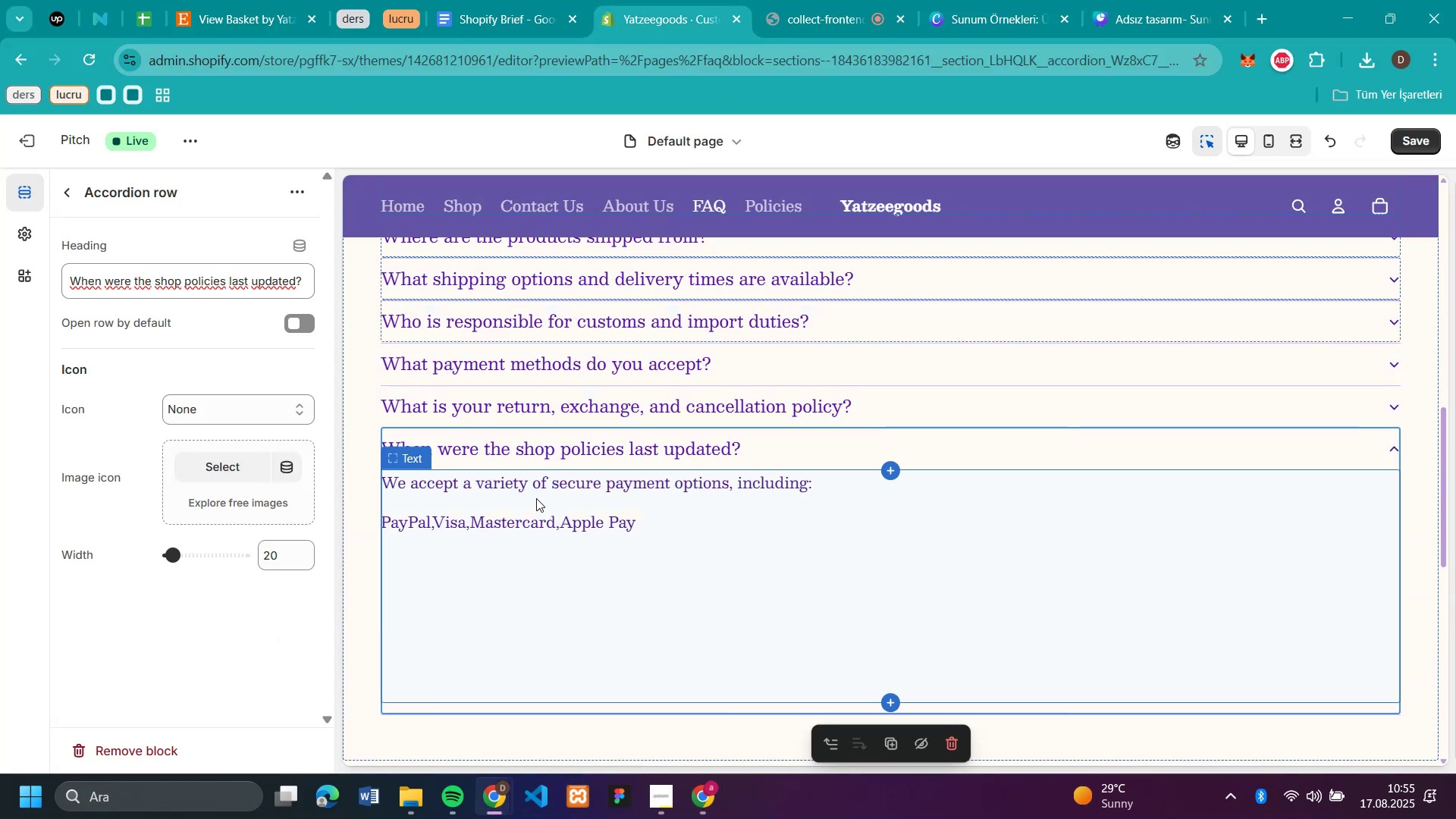 
left_click([536, 498])
 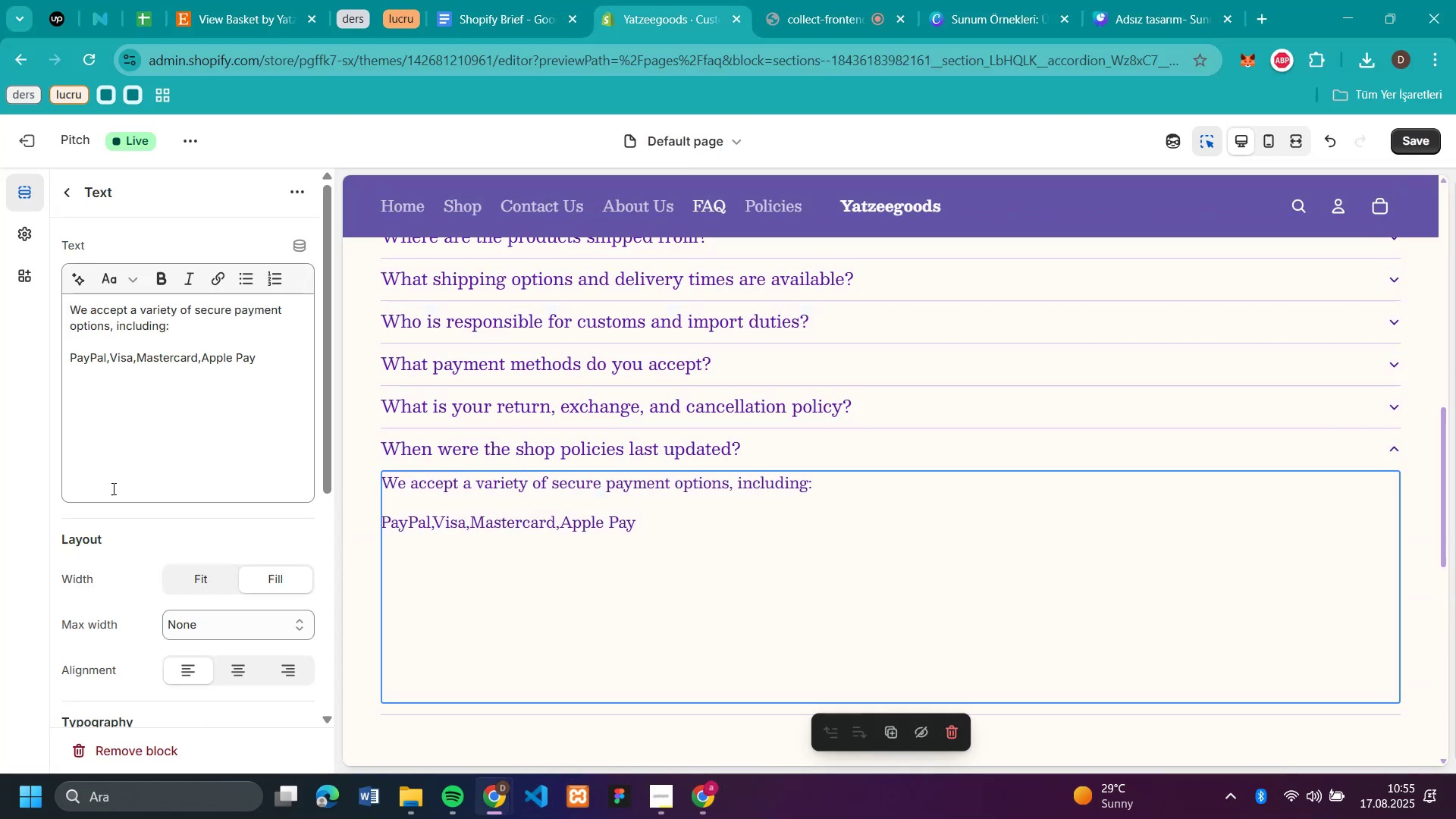 
left_click_drag(start_coordinate=[96, 491], to_coordinate=[59, 281])
 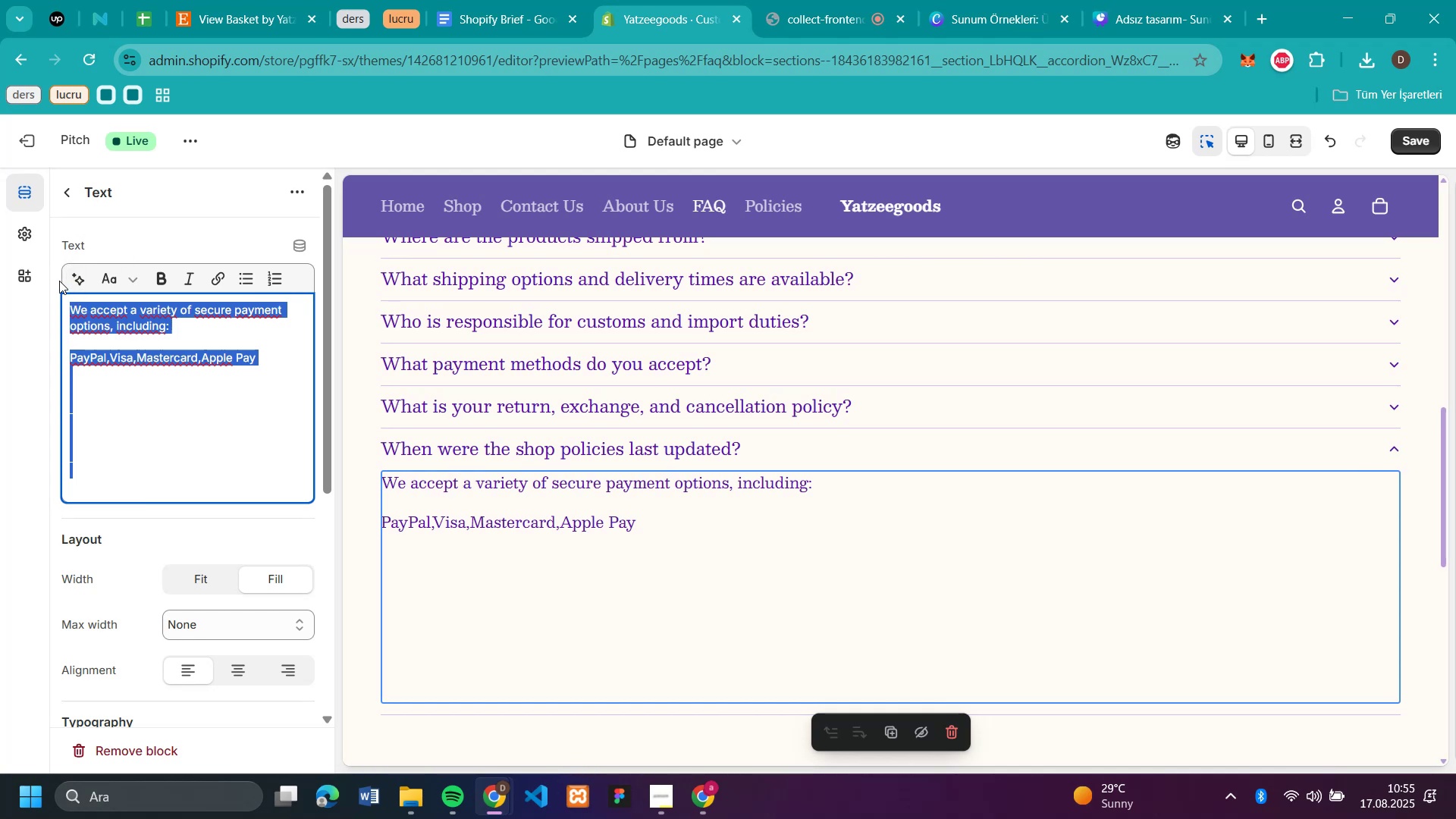 
key(Control+V)
 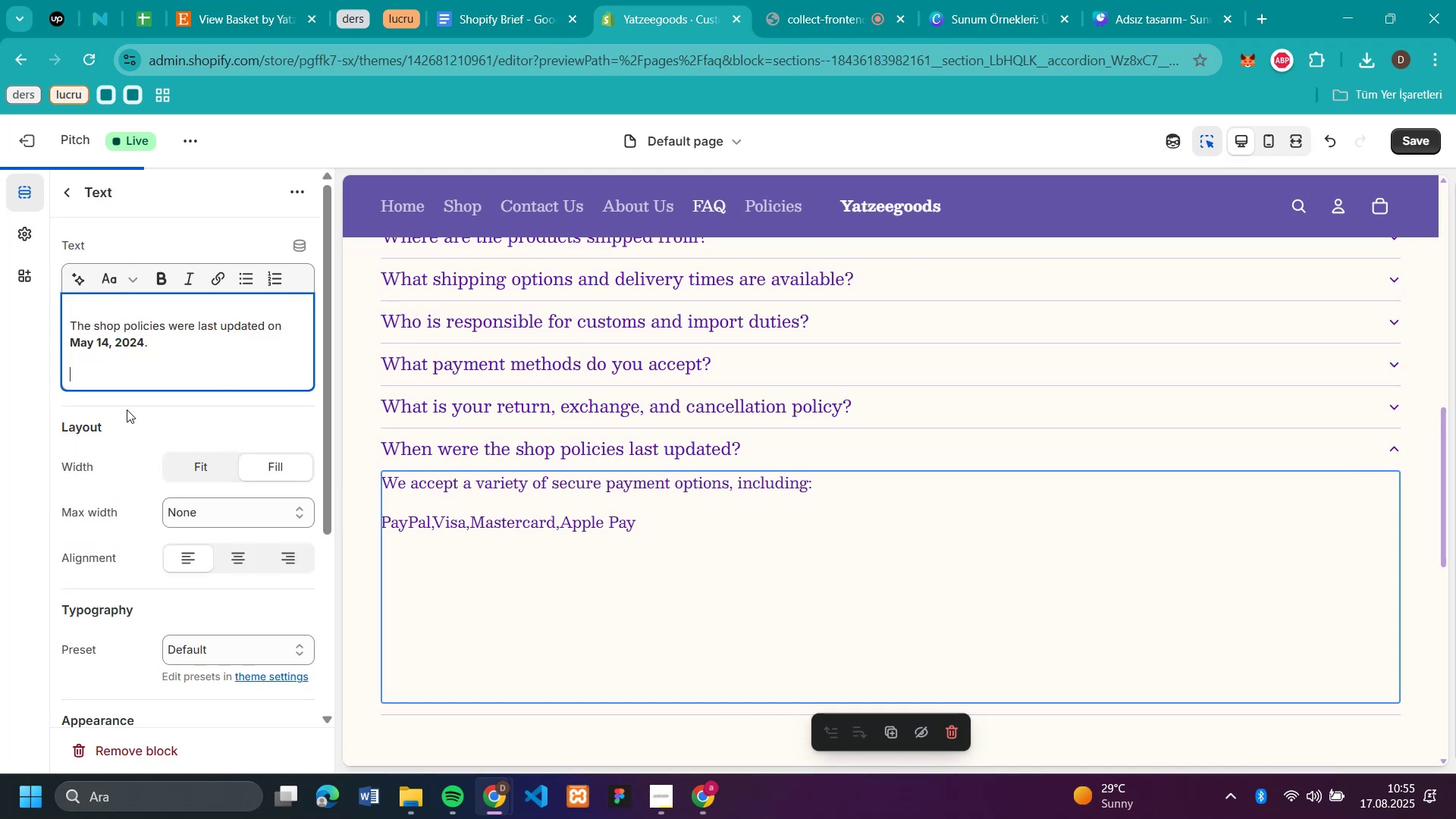 
key(Backspace)
 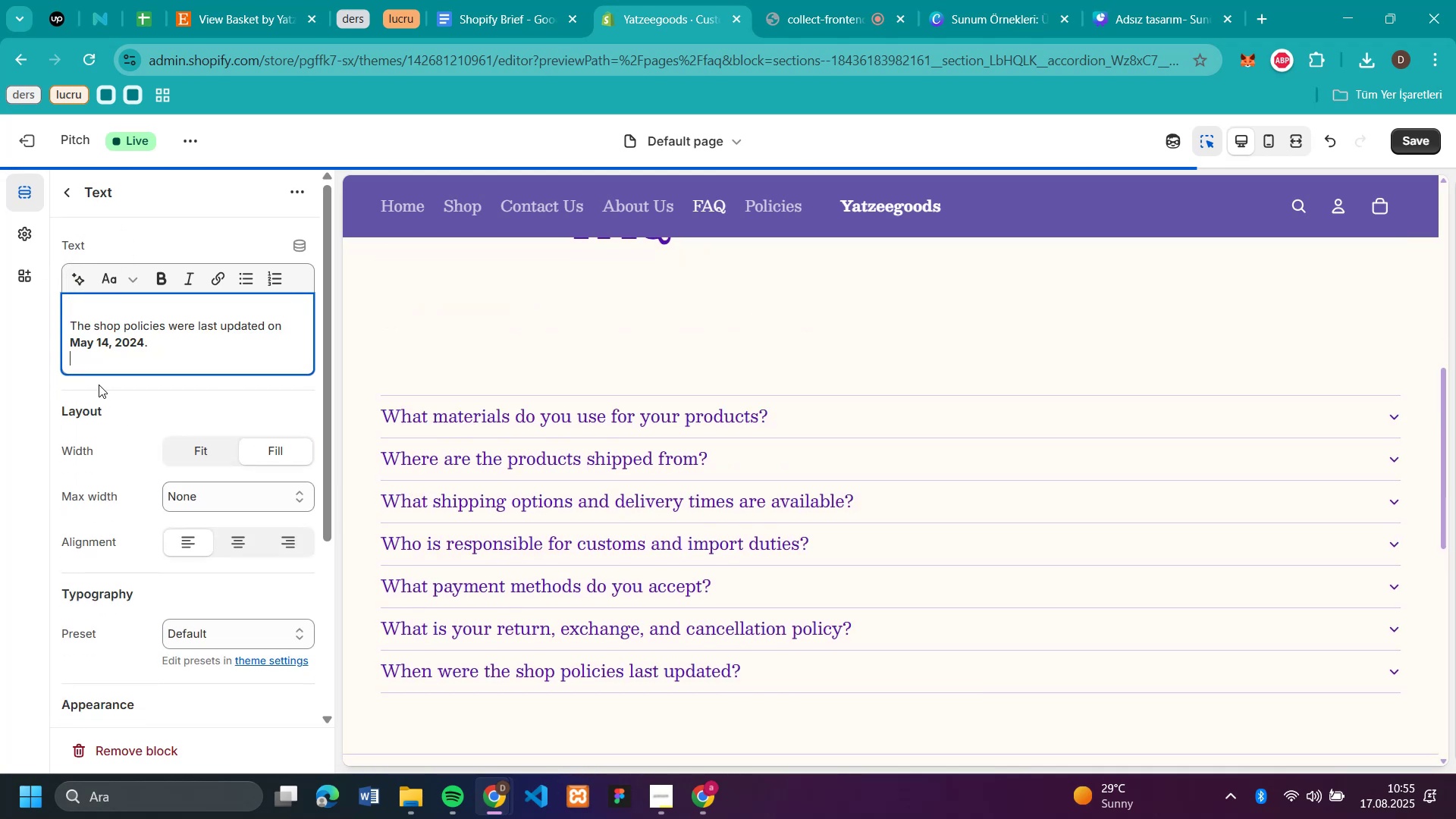 
key(Backspace)
 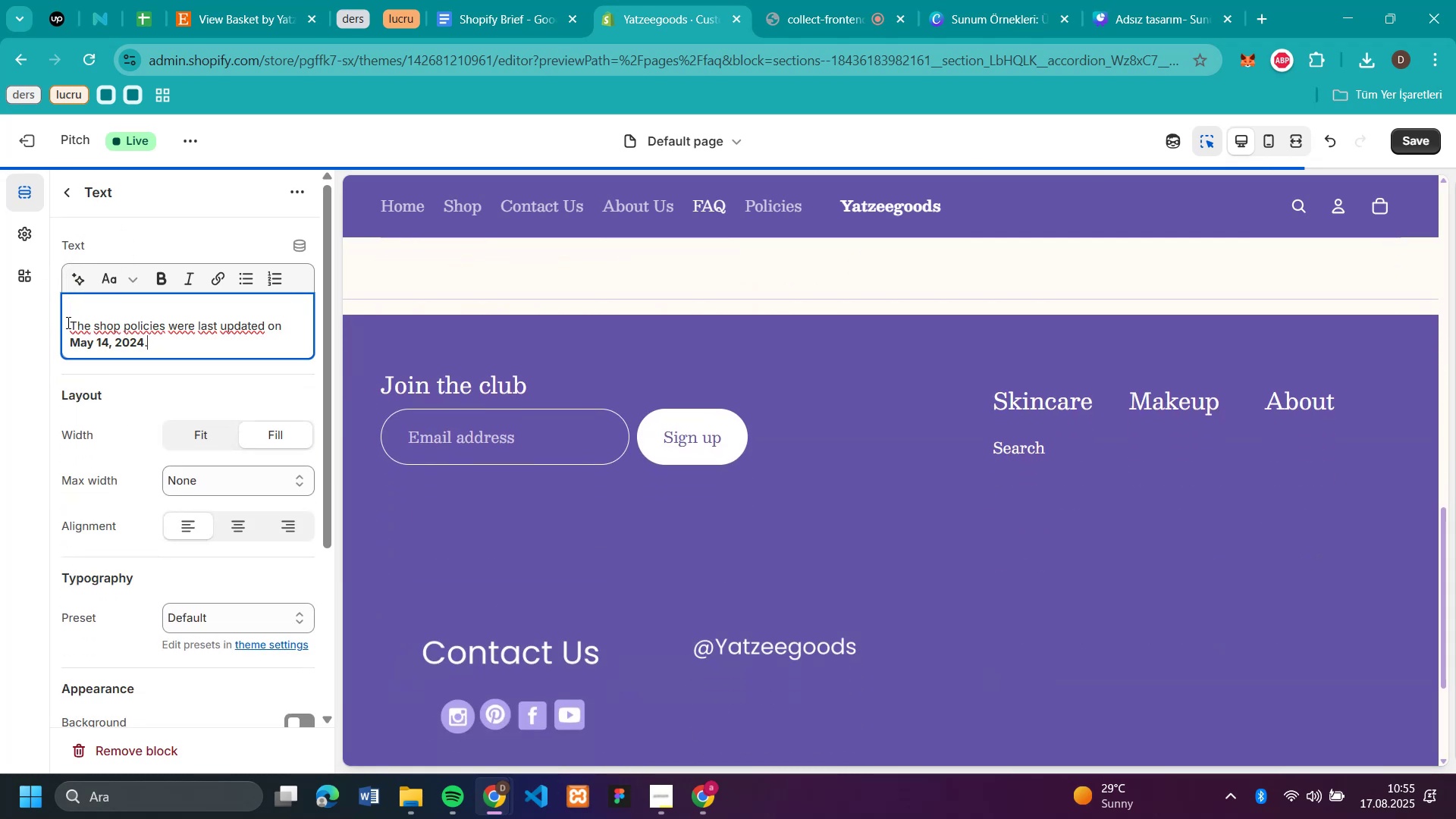 
left_click([67, 322])
 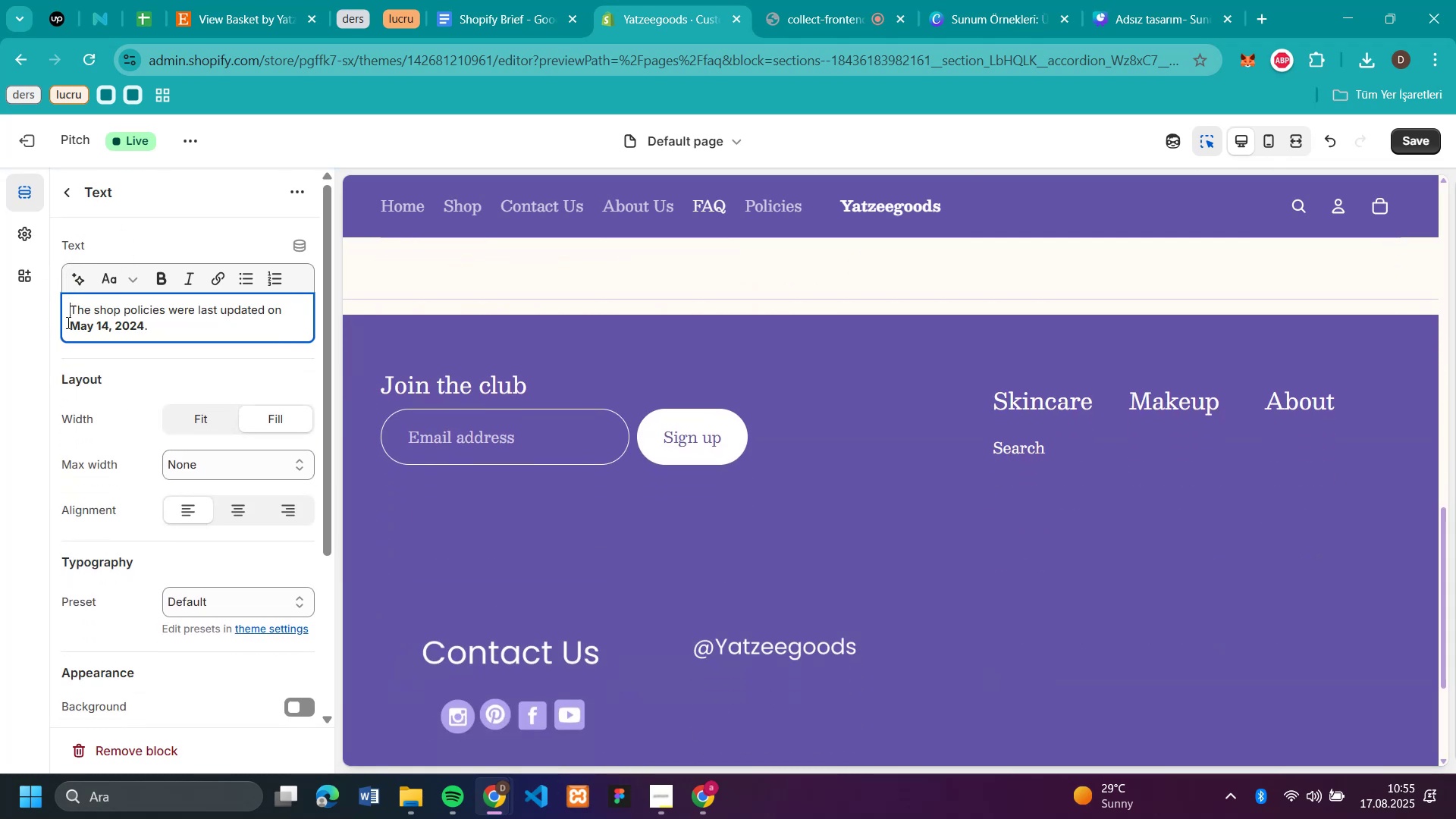 
key(Backspace)
 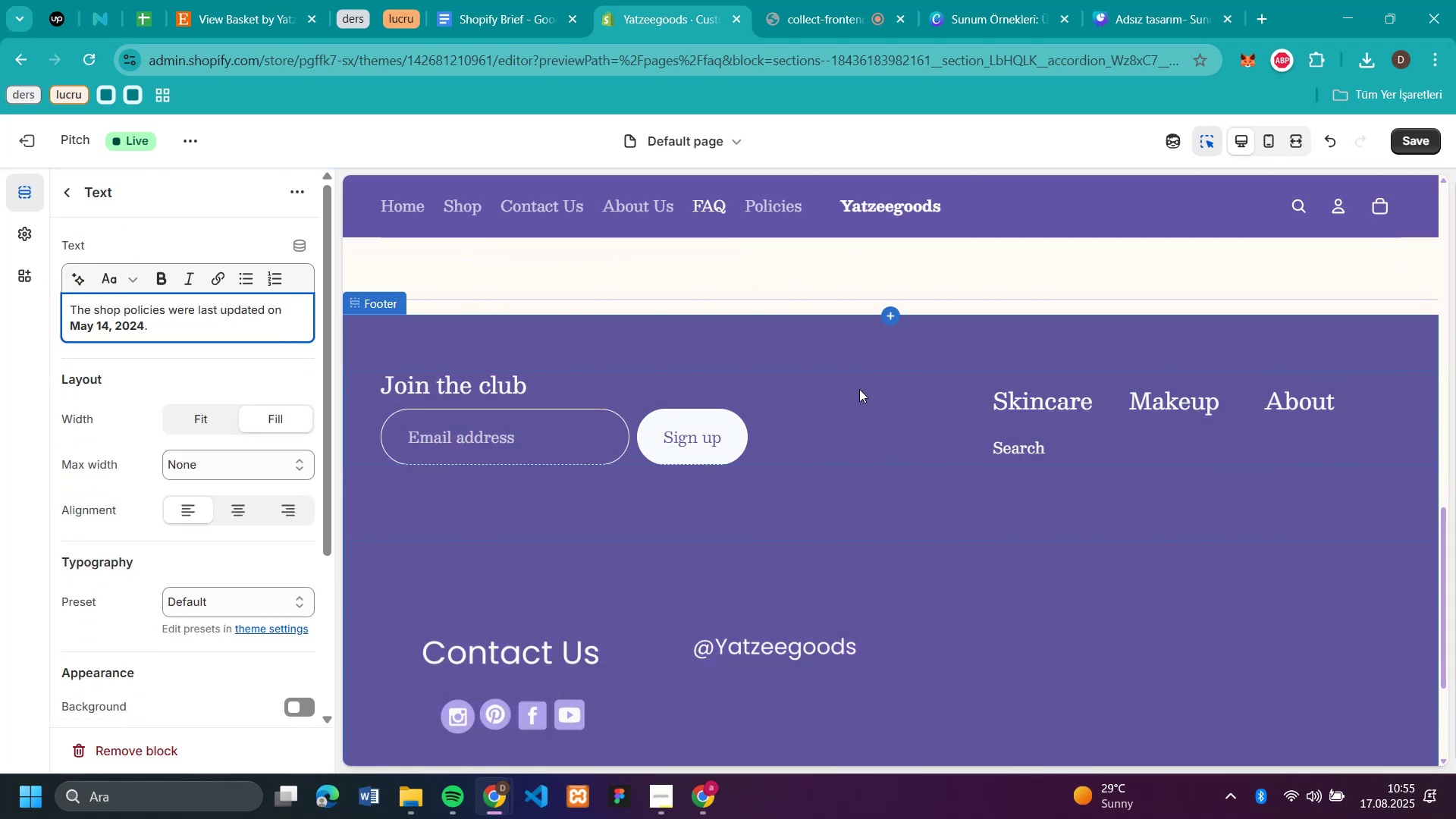 
scroll: coordinate [858, 399], scroll_direction: up, amount: 3.0
 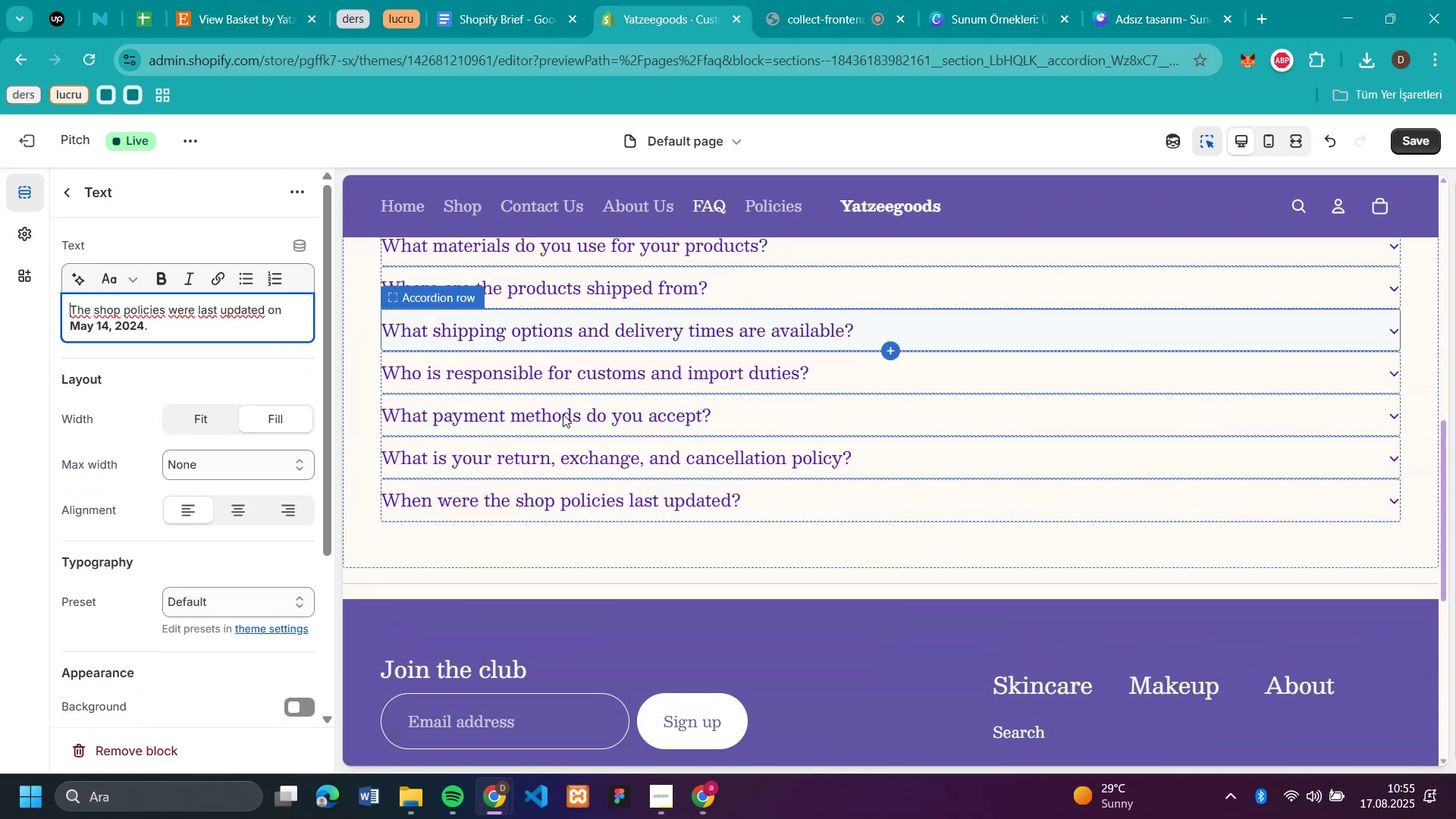 
left_click([563, 410])
 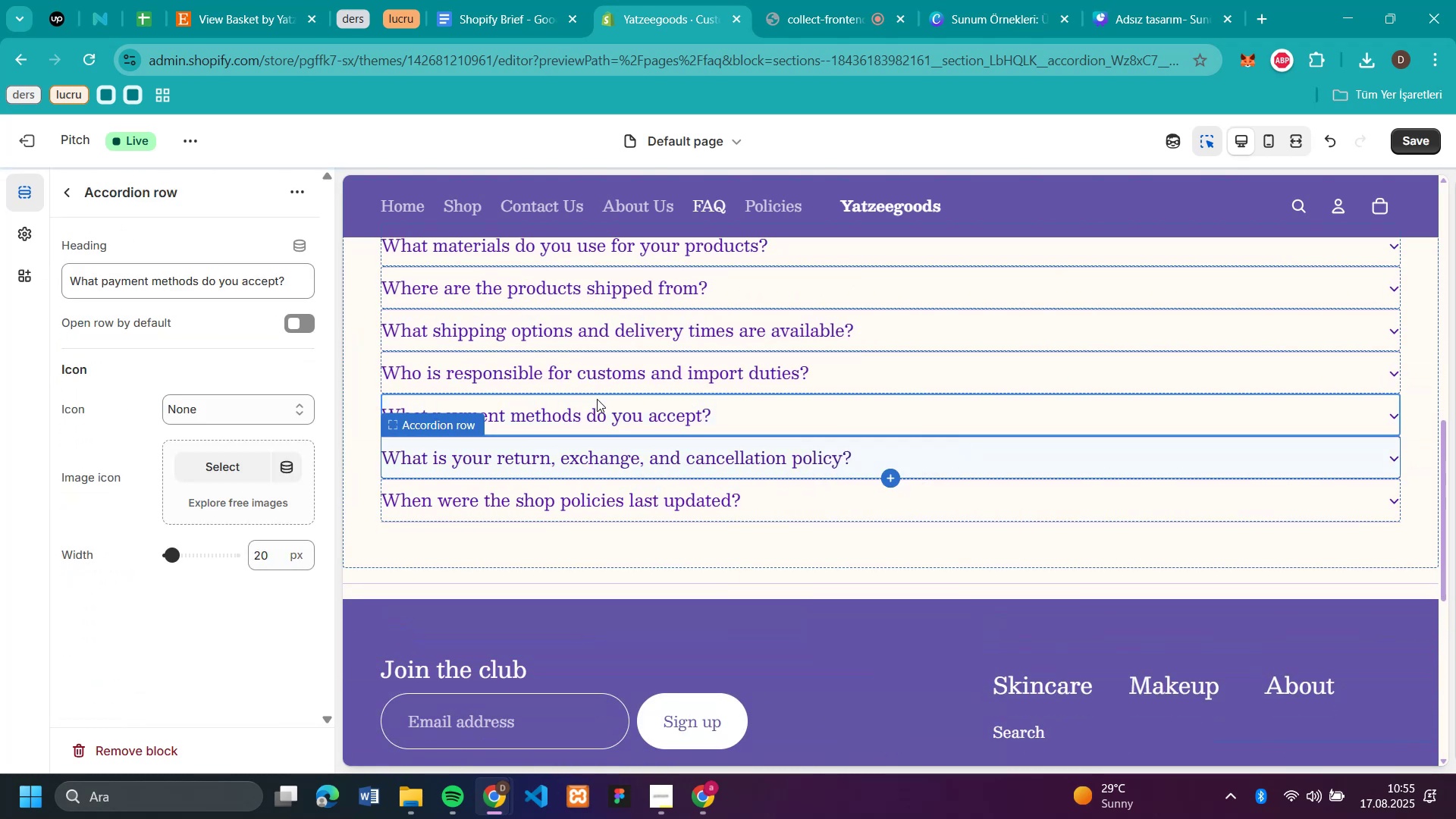 
left_click([598, 415])
 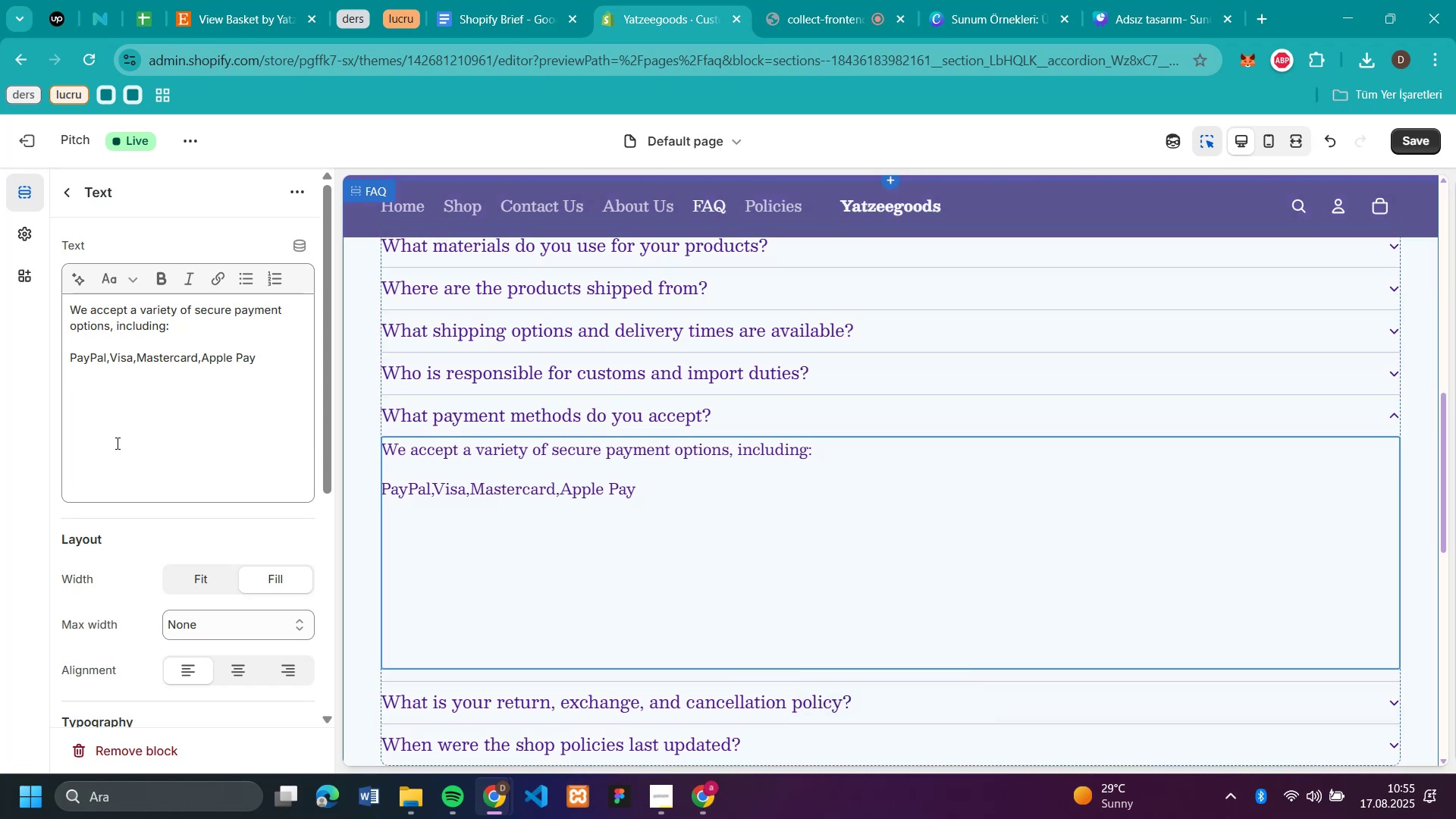 
left_click([104, 461])
 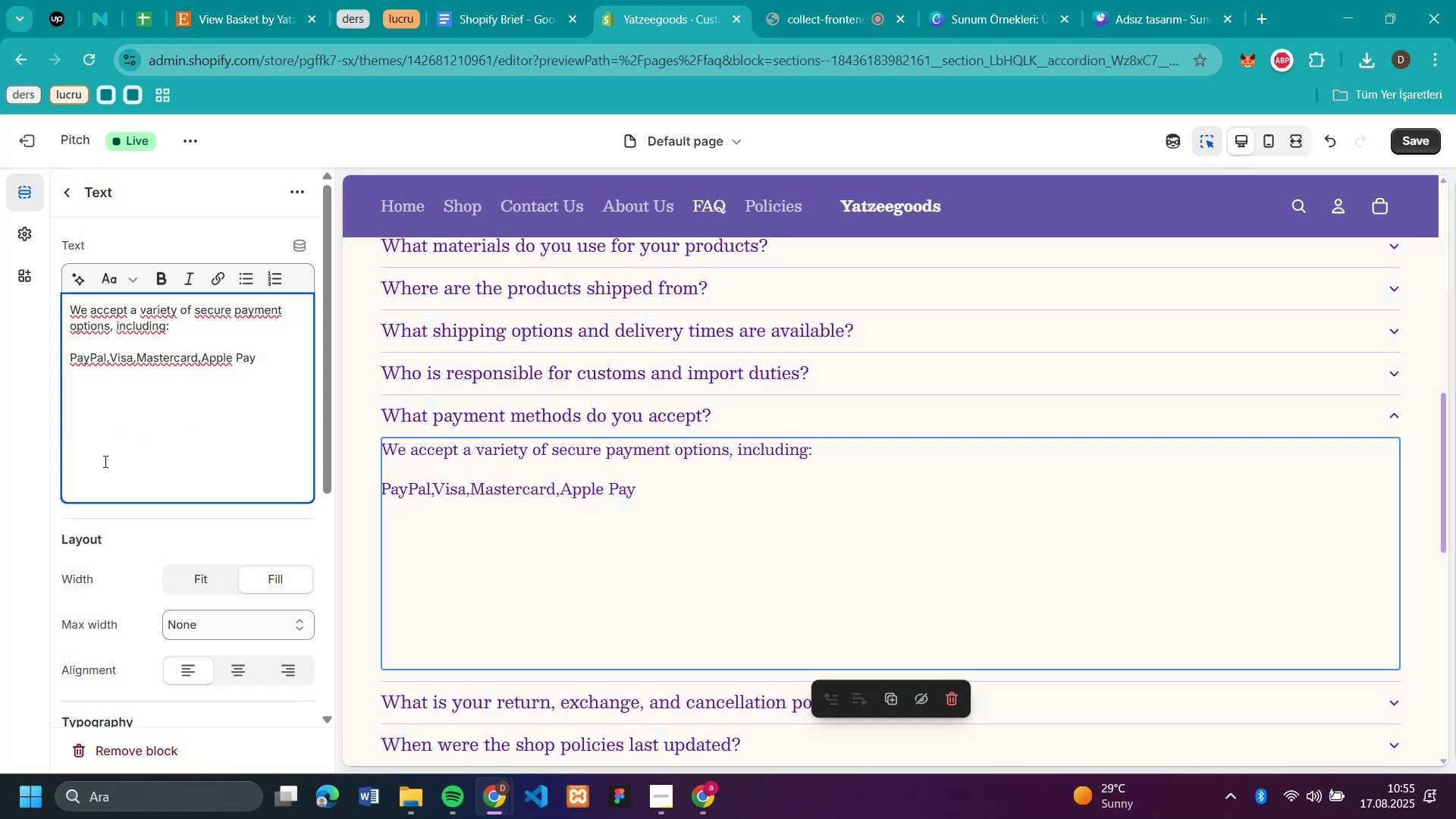 
key(Backspace)
 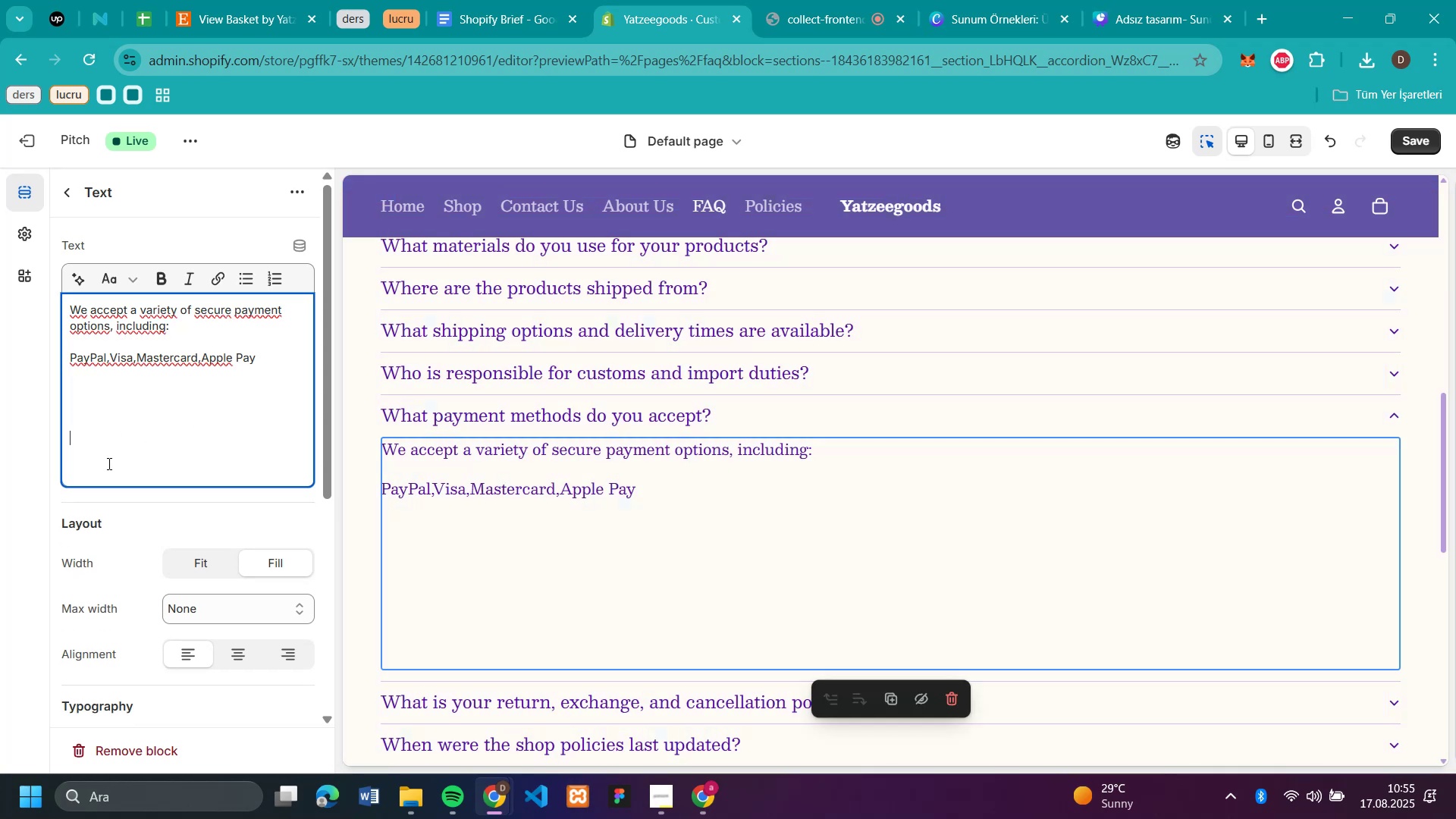 
key(Backspace)
 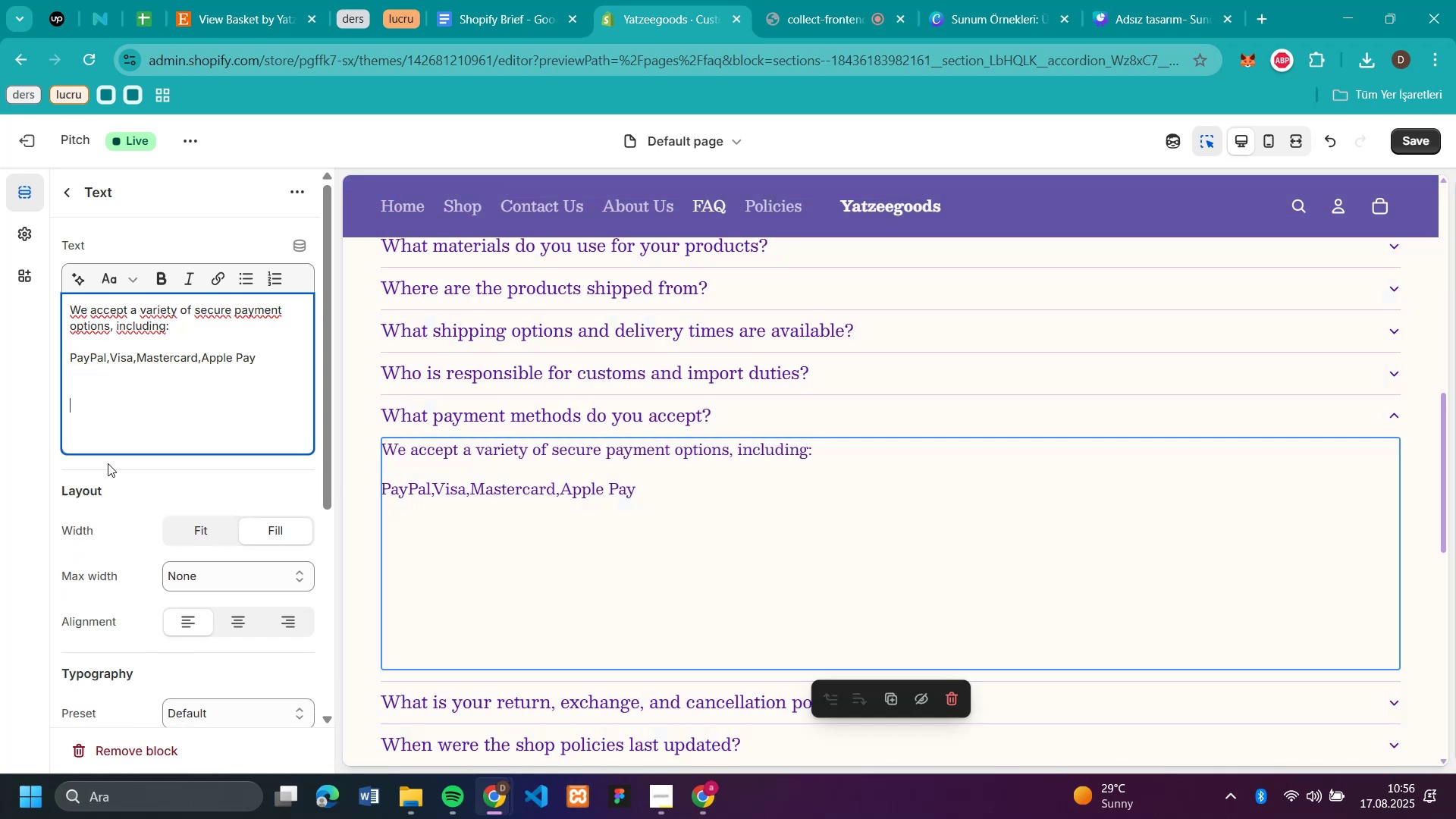 
key(Backspace)
 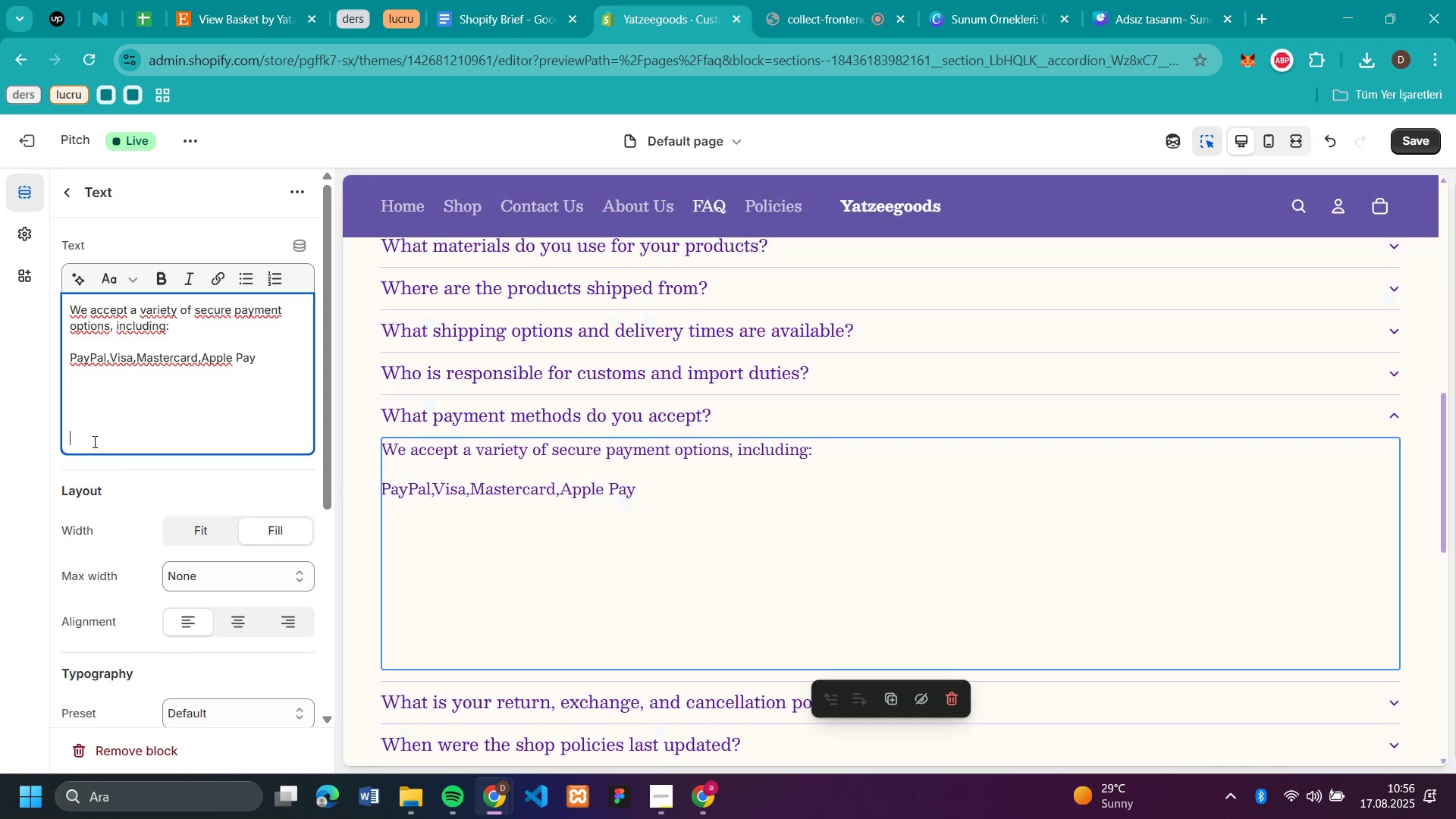 
left_click([93, 441])
 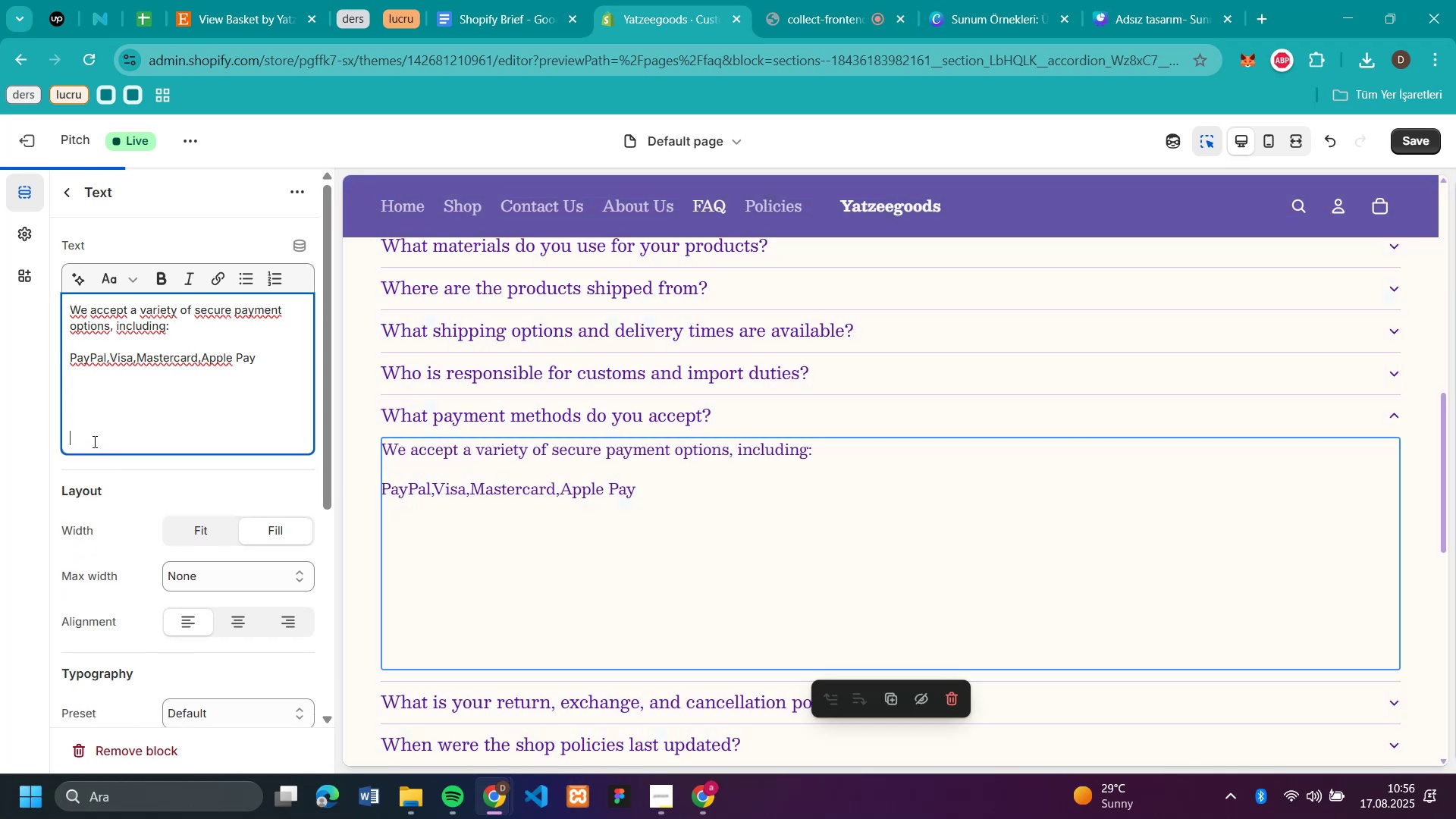 
key(Backspace)
 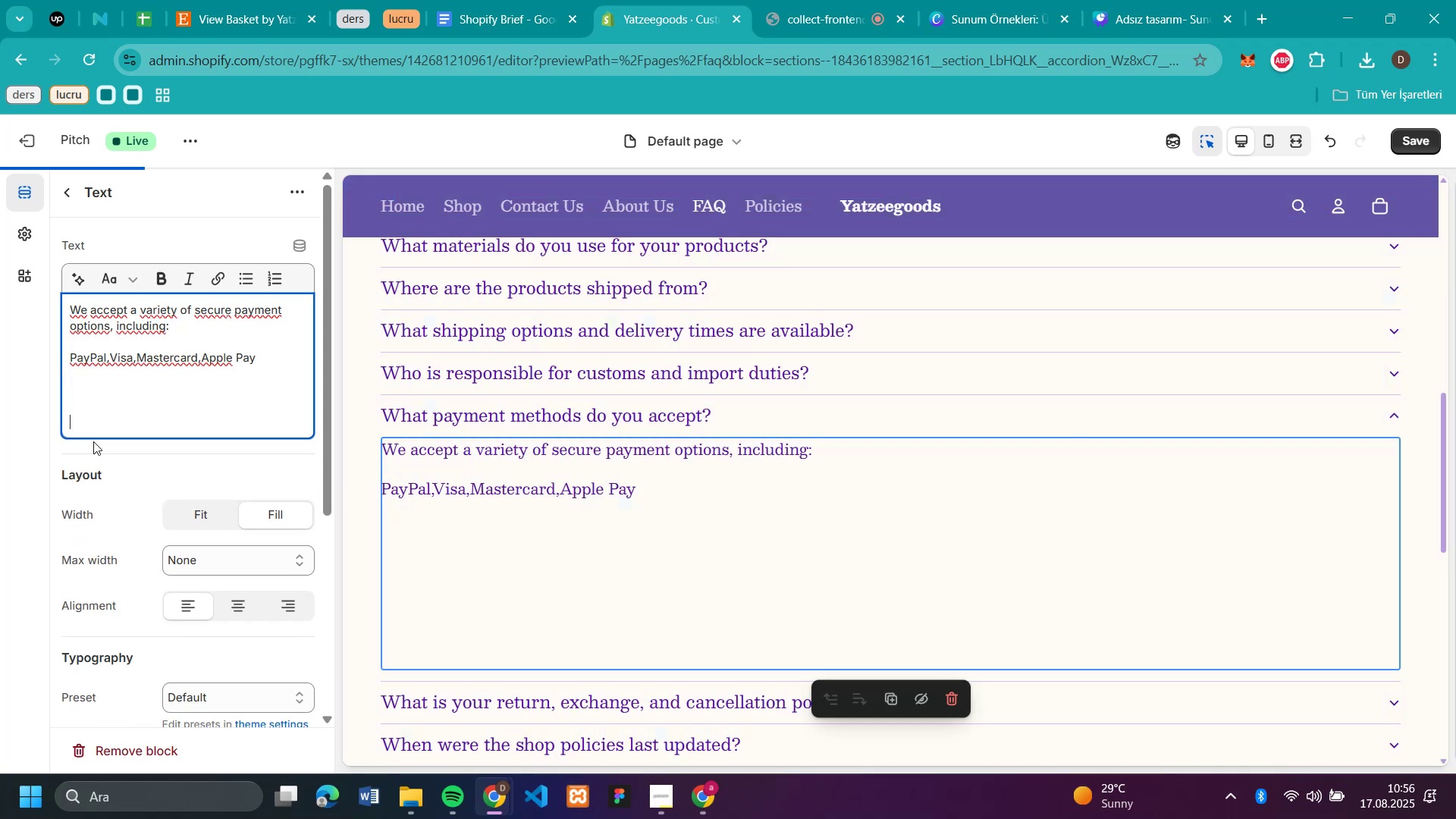 
key(Backspace)
 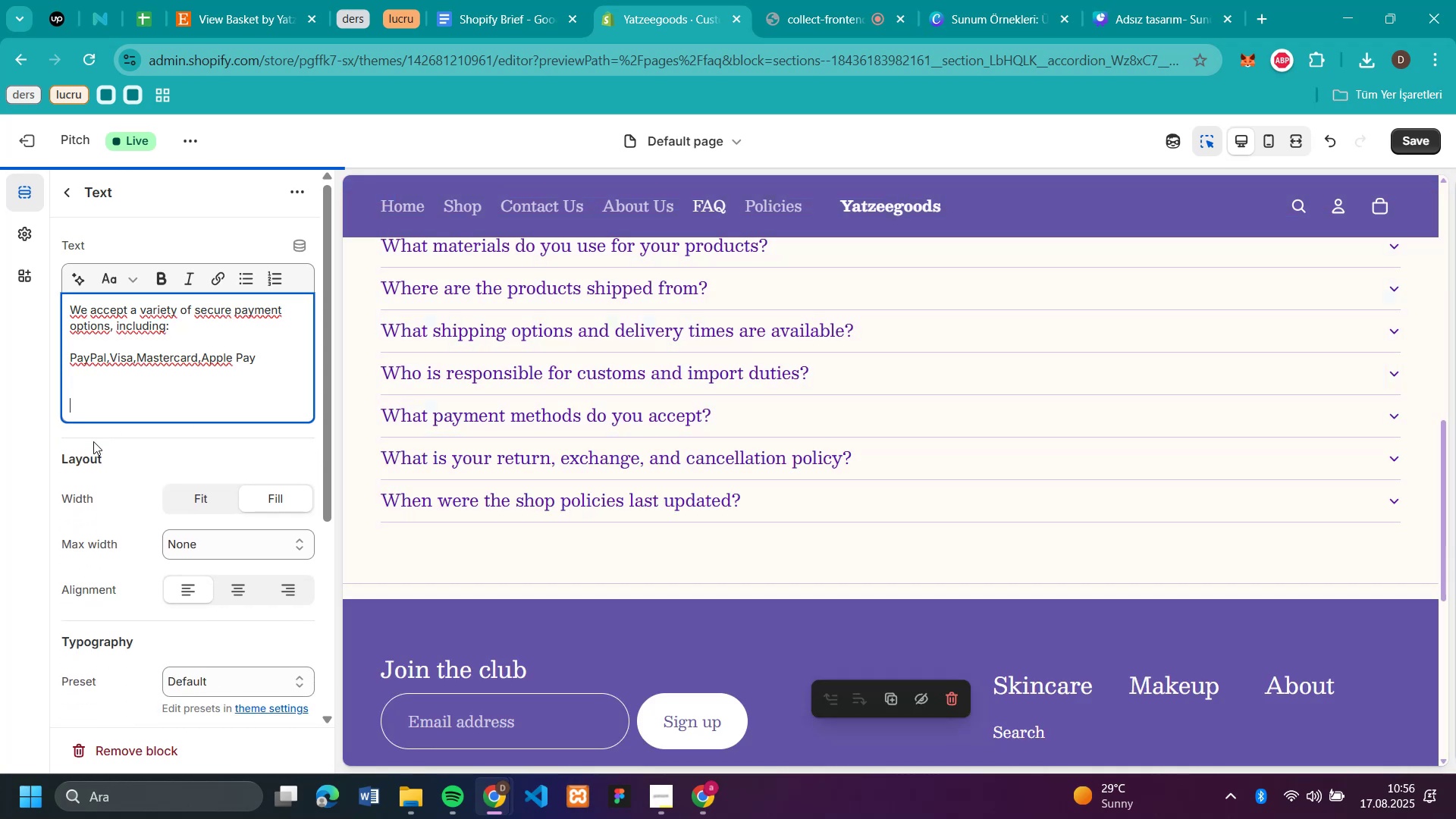 
key(Backspace)
 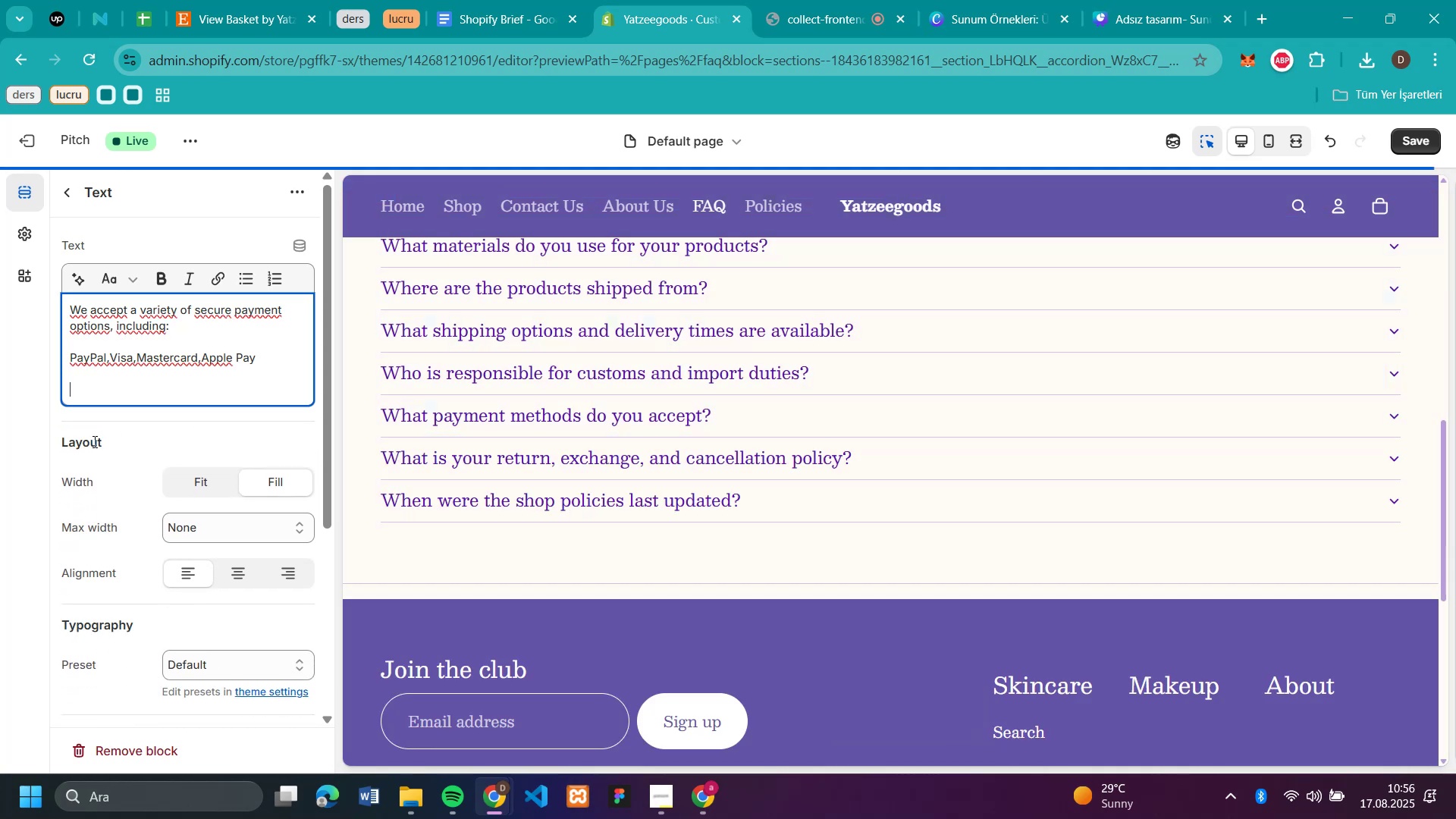 
key(Backspace)
 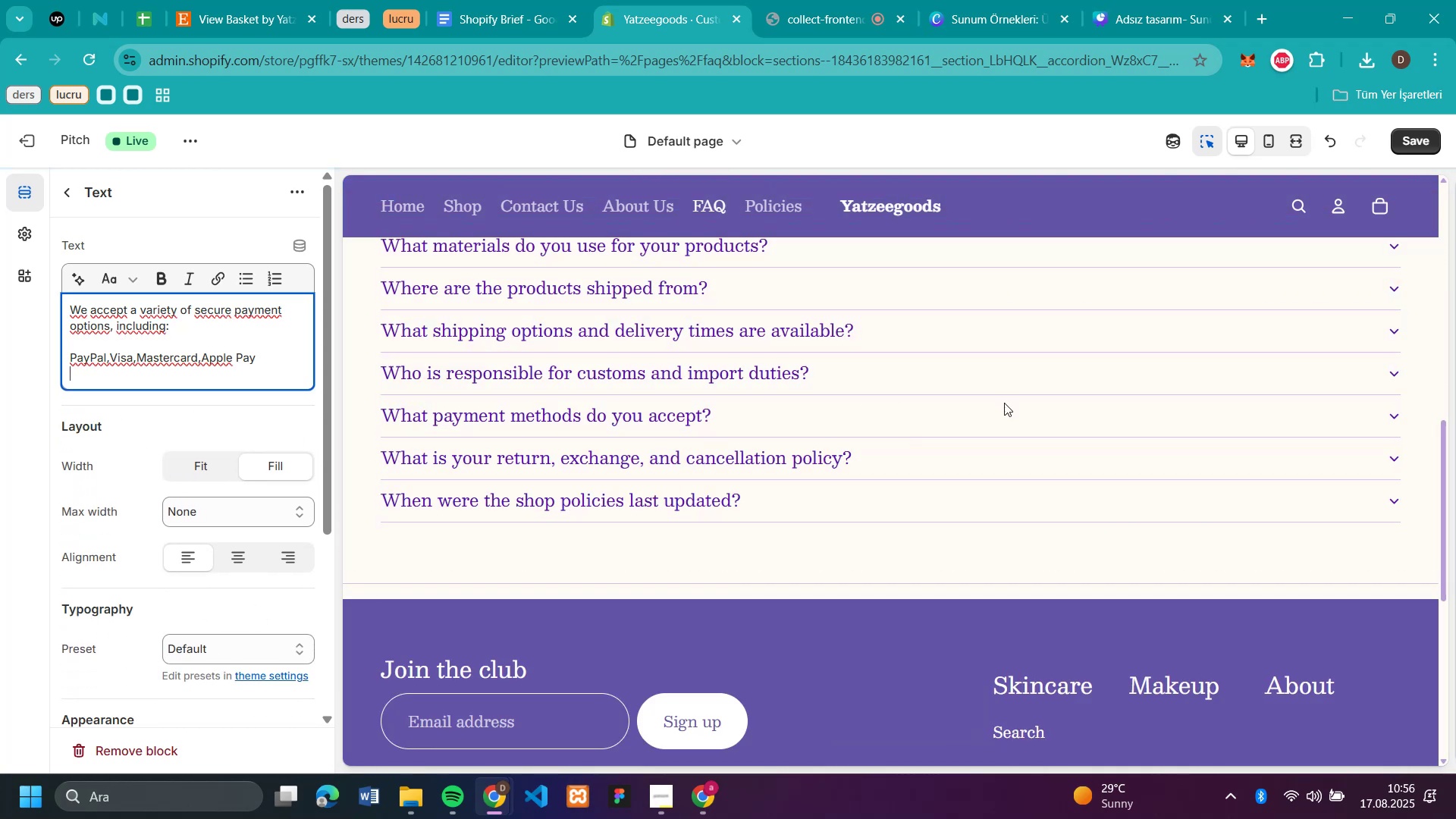 
left_click([1416, 146])
 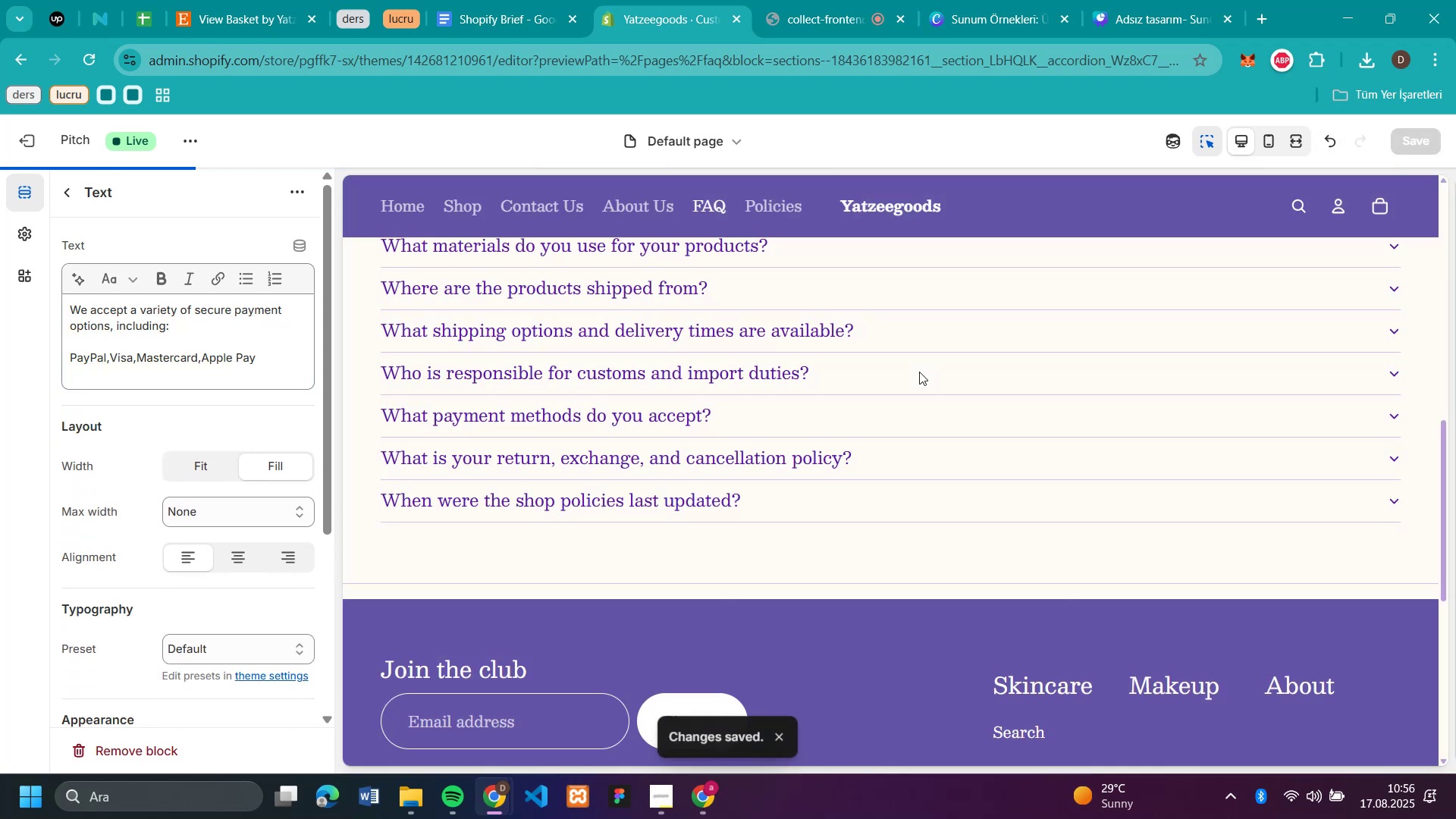 
scroll: coordinate [919, 372], scroll_direction: up, amount: 3.0
 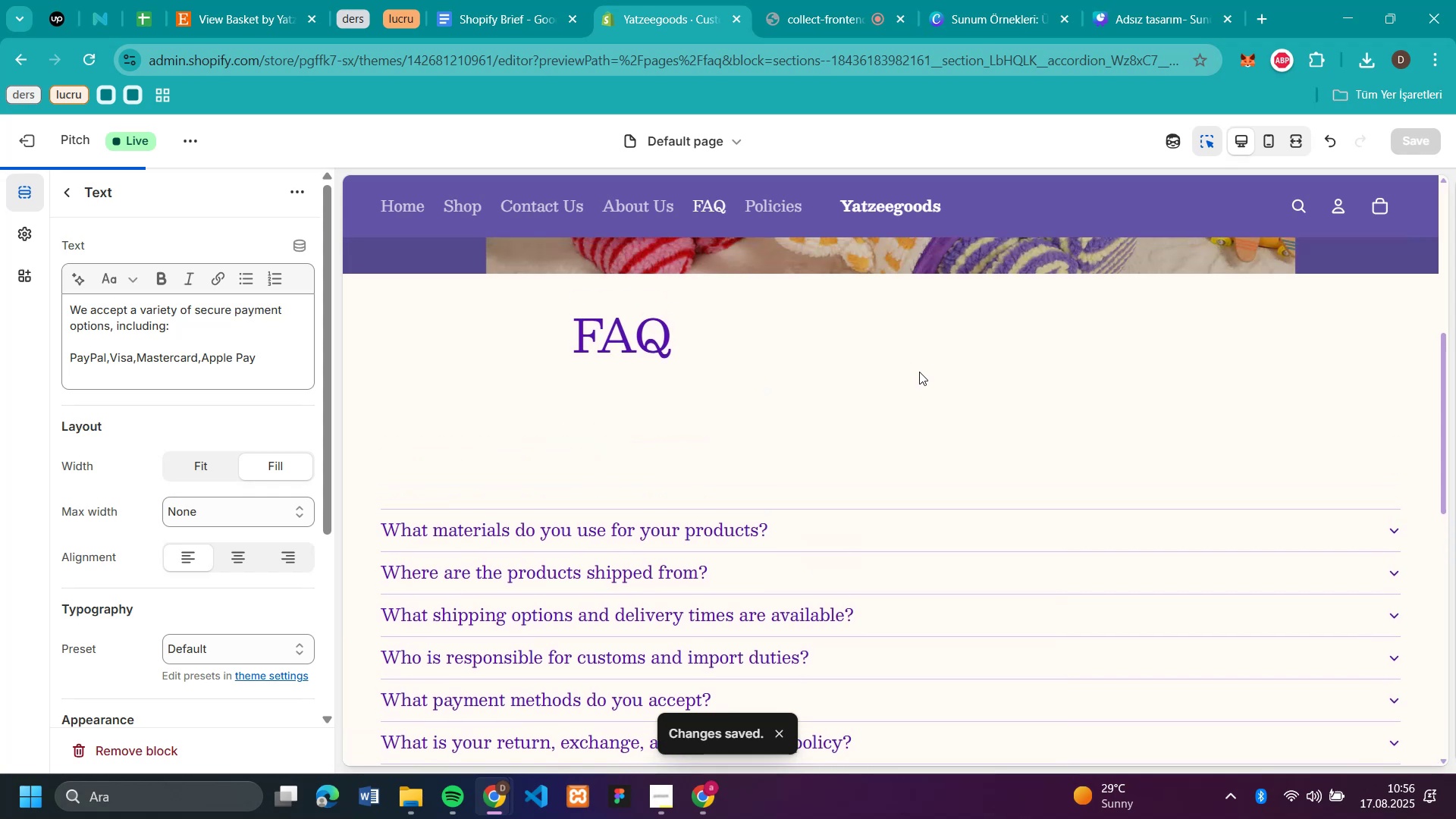 
scroll: coordinate [919, 372], scroll_direction: none, amount: 0.0
 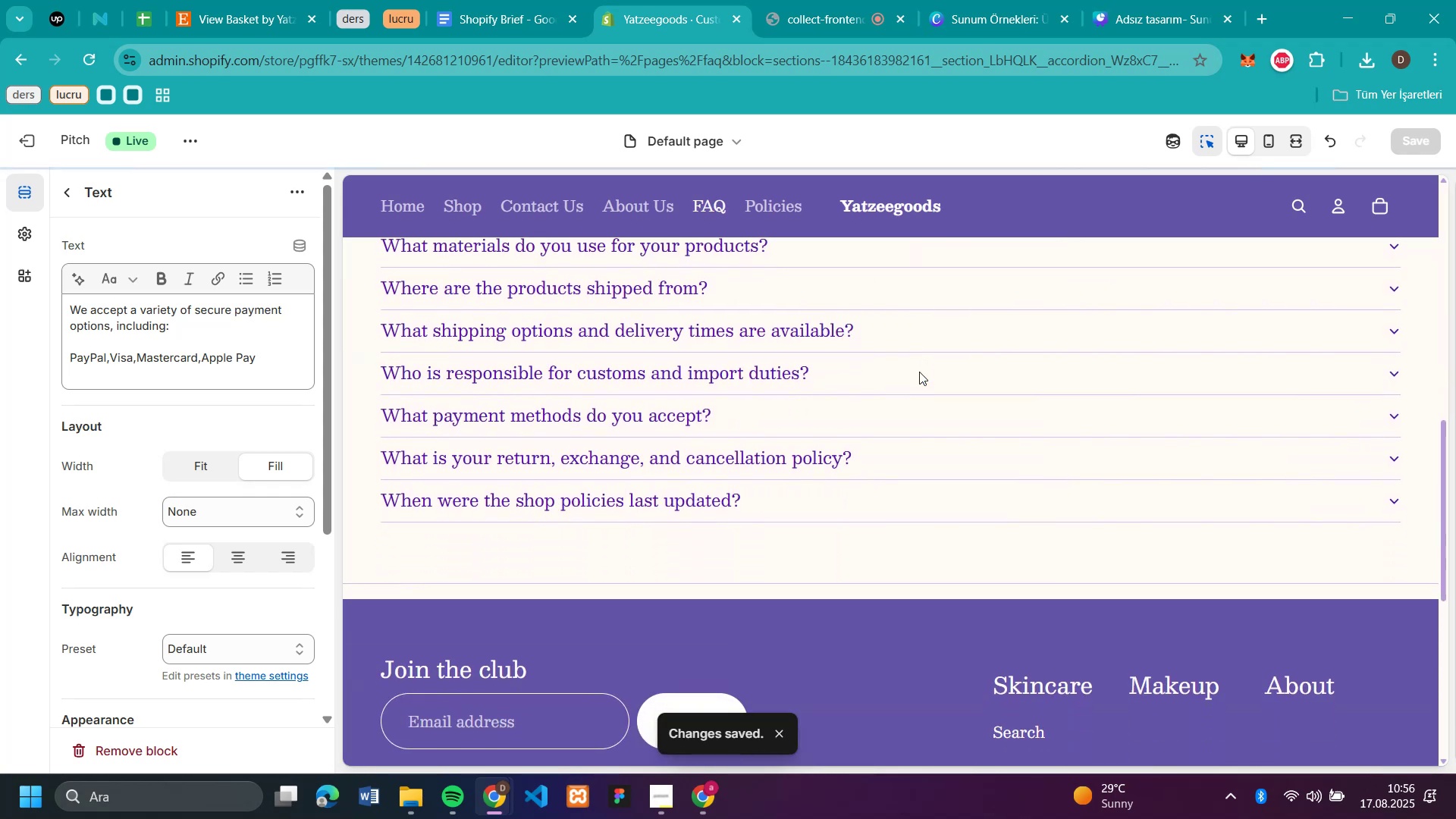 
scroll: coordinate [919, 372], scroll_direction: up, amount: 3.0
 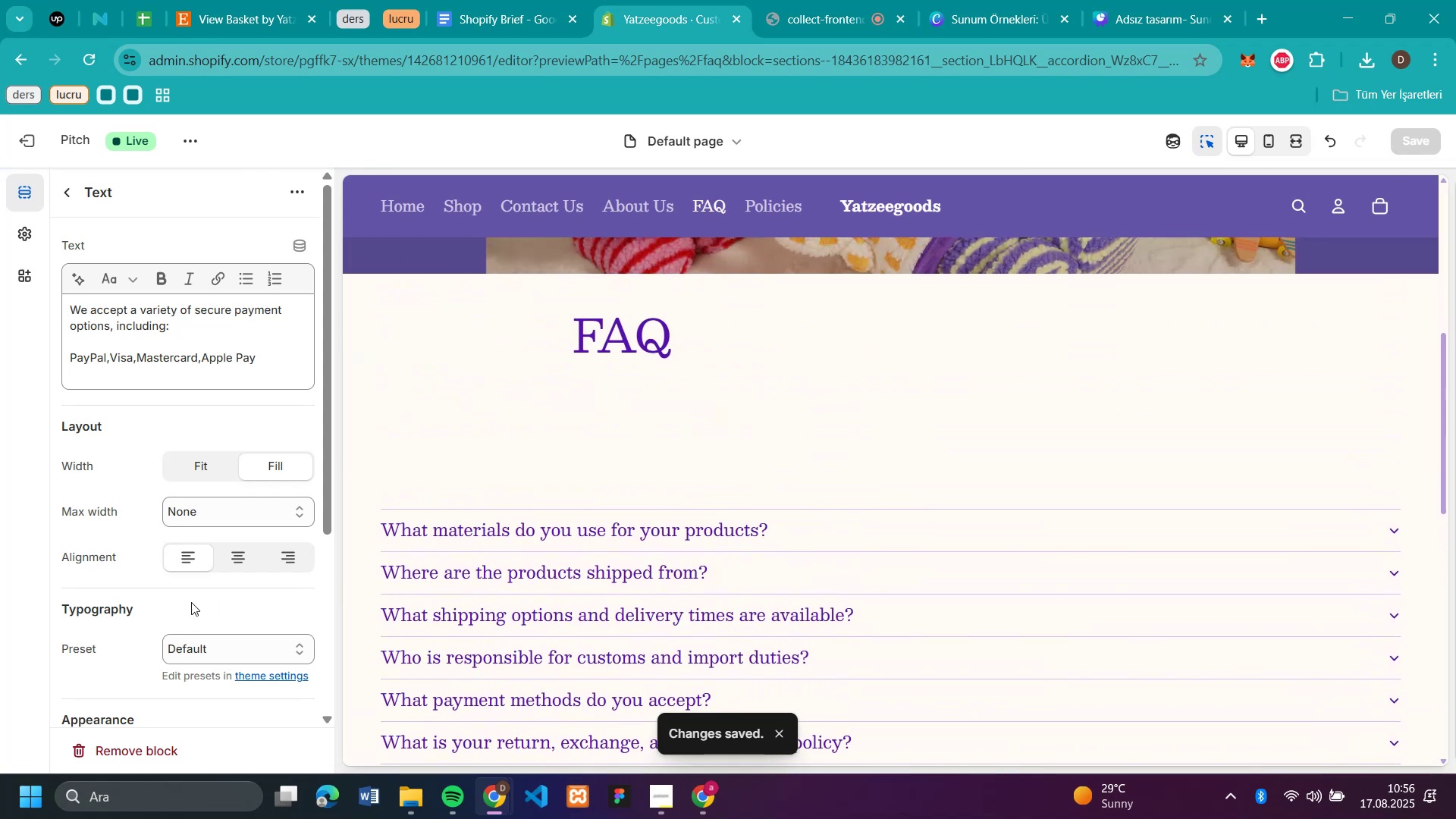 
scroll: coordinate [174, 665], scroll_direction: down, amount: 5.0
 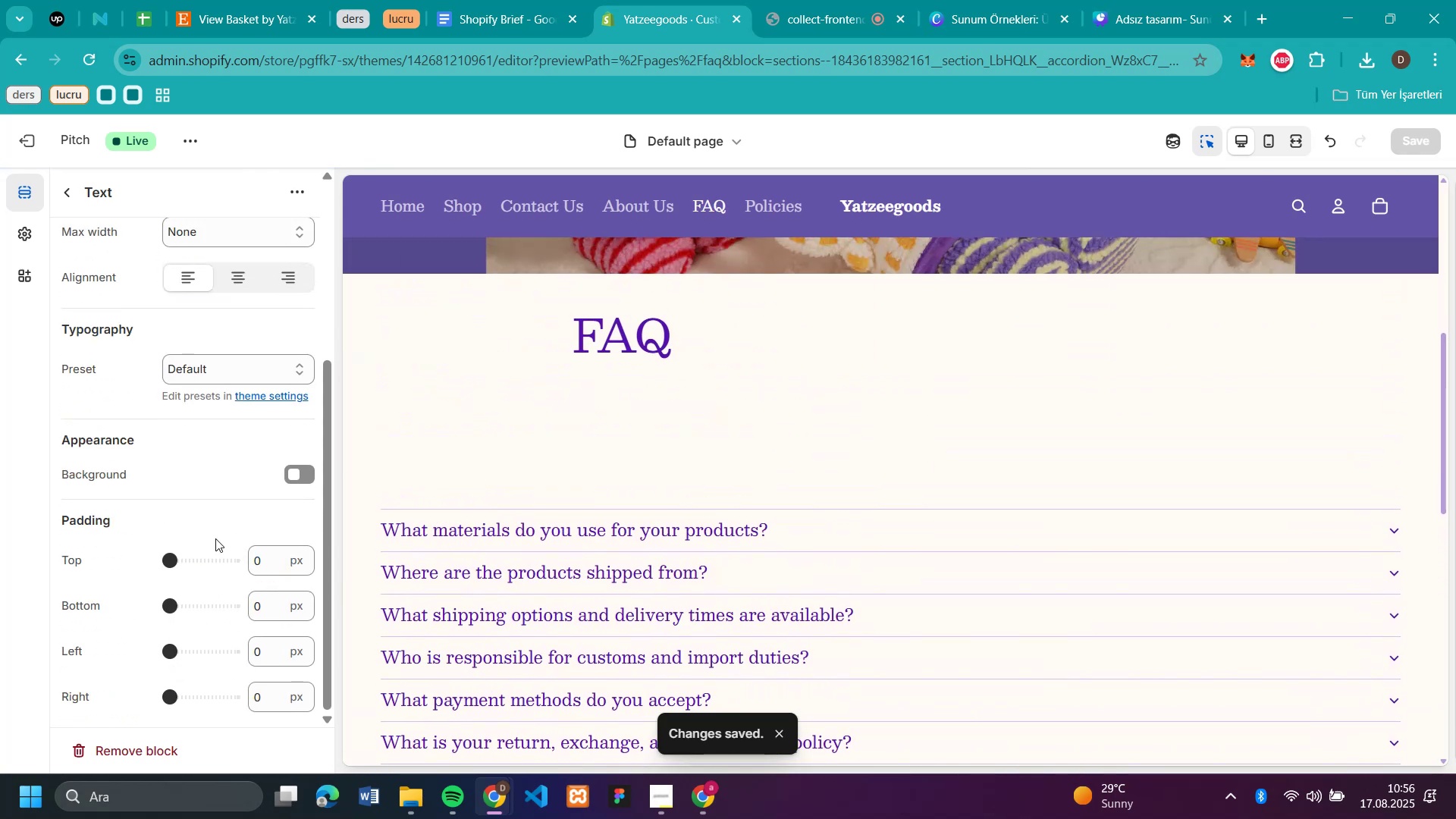 
scroll: coordinate [215, 538], scroll_direction: up, amount: 2.0
 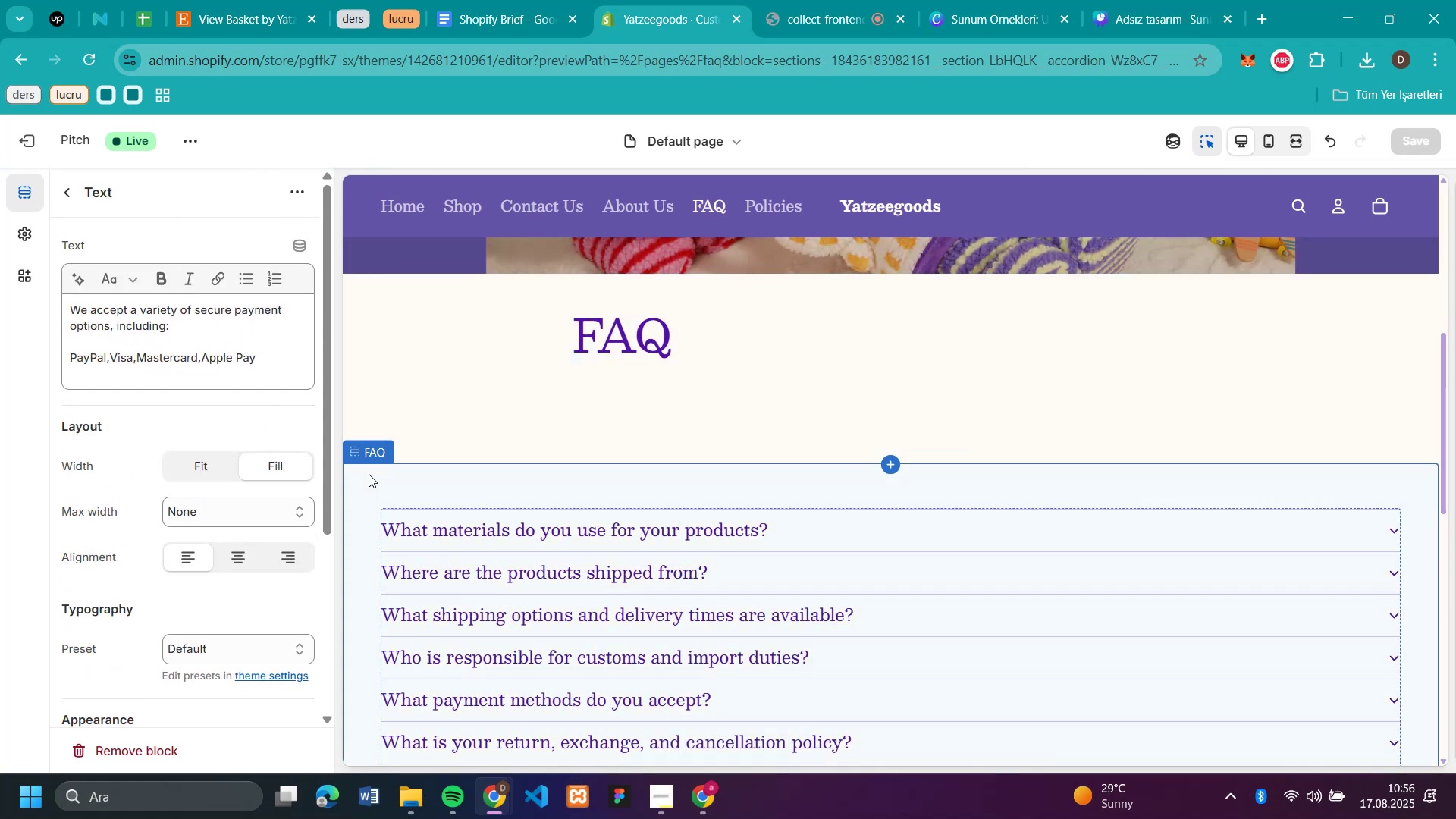 
left_click([369, 474])
 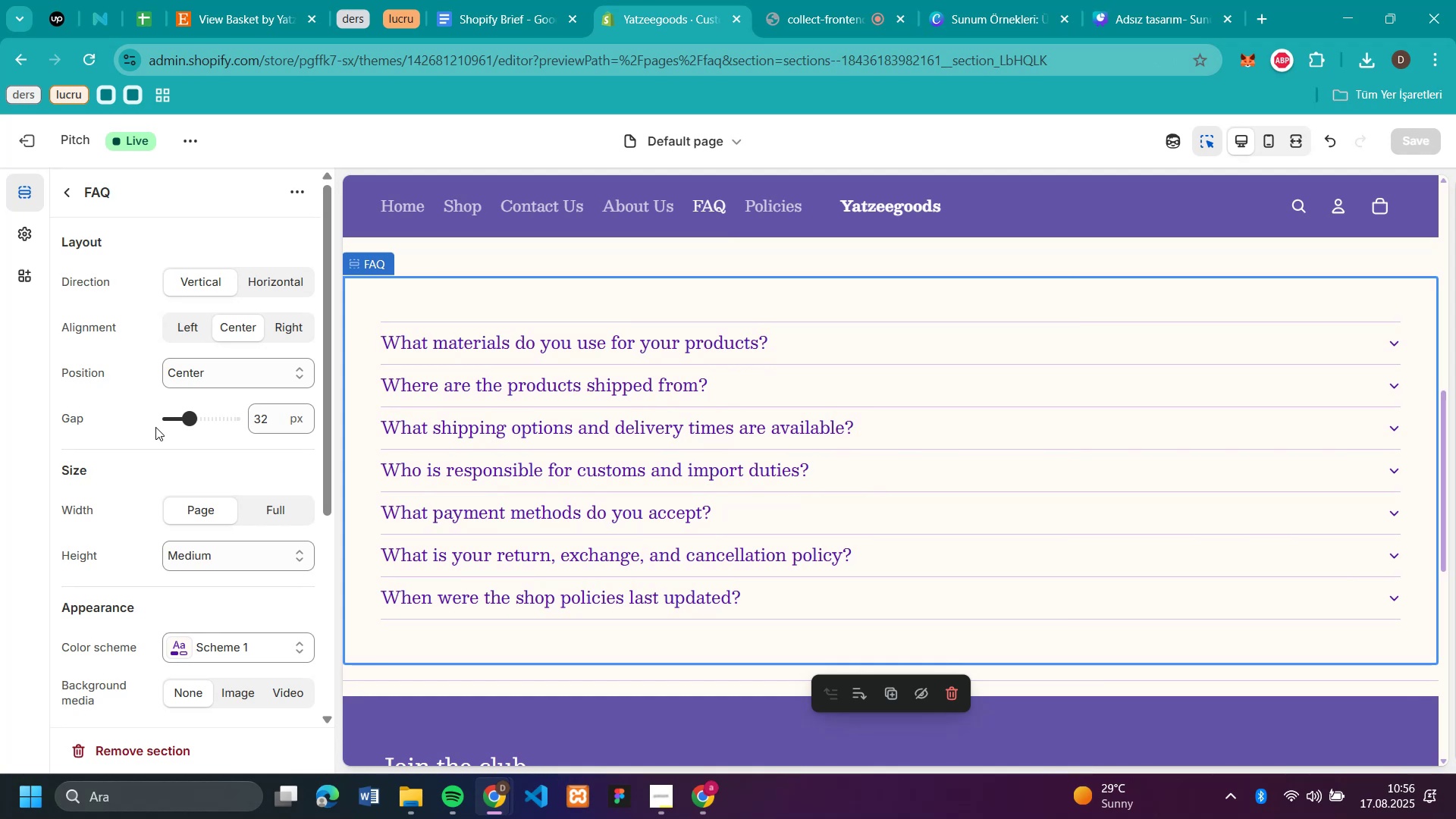 
scroll: coordinate [155, 427], scroll_direction: down, amount: 1.0
 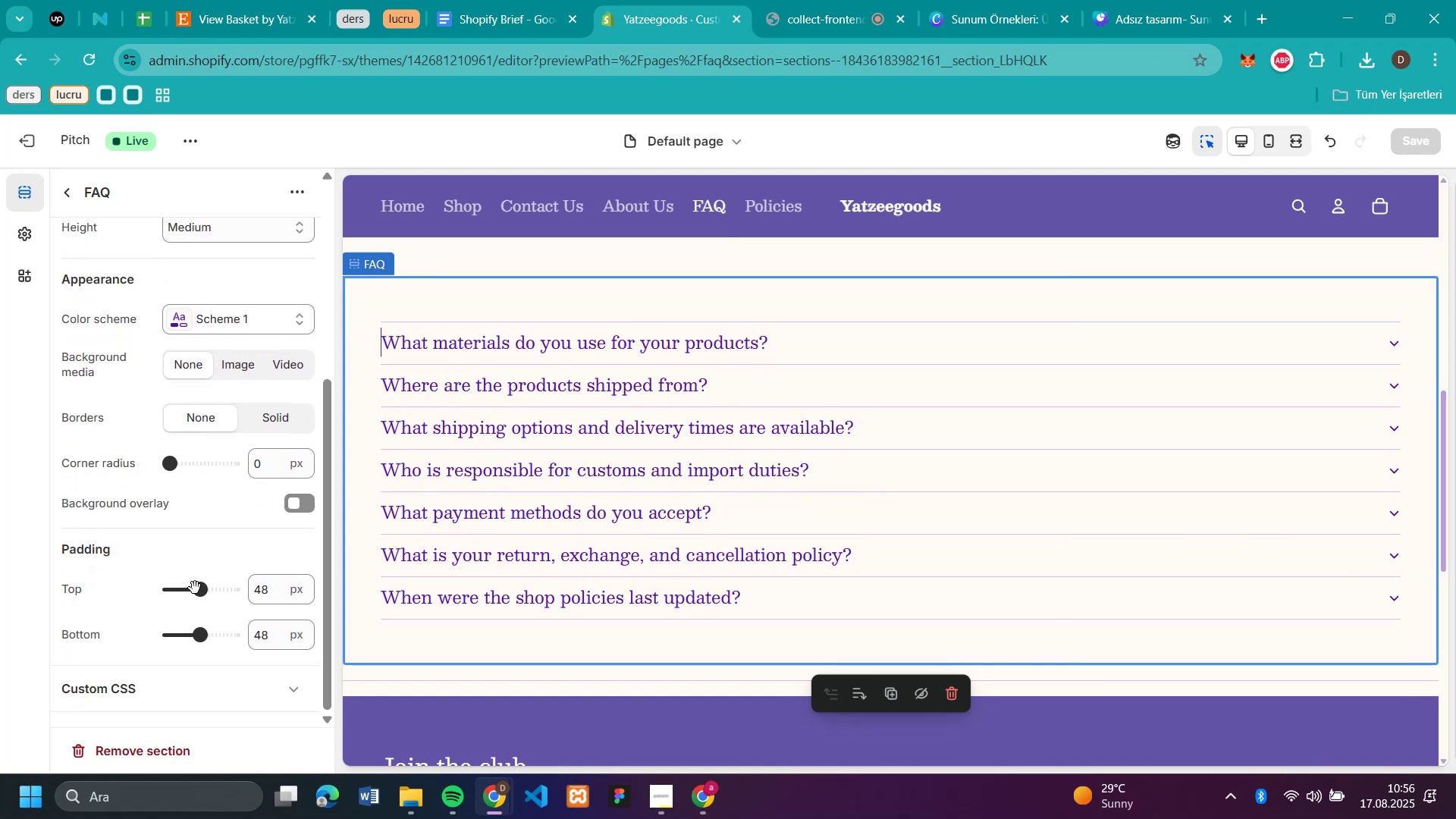 
left_click_drag(start_coordinate=[196, 588], to_coordinate=[117, 597])
 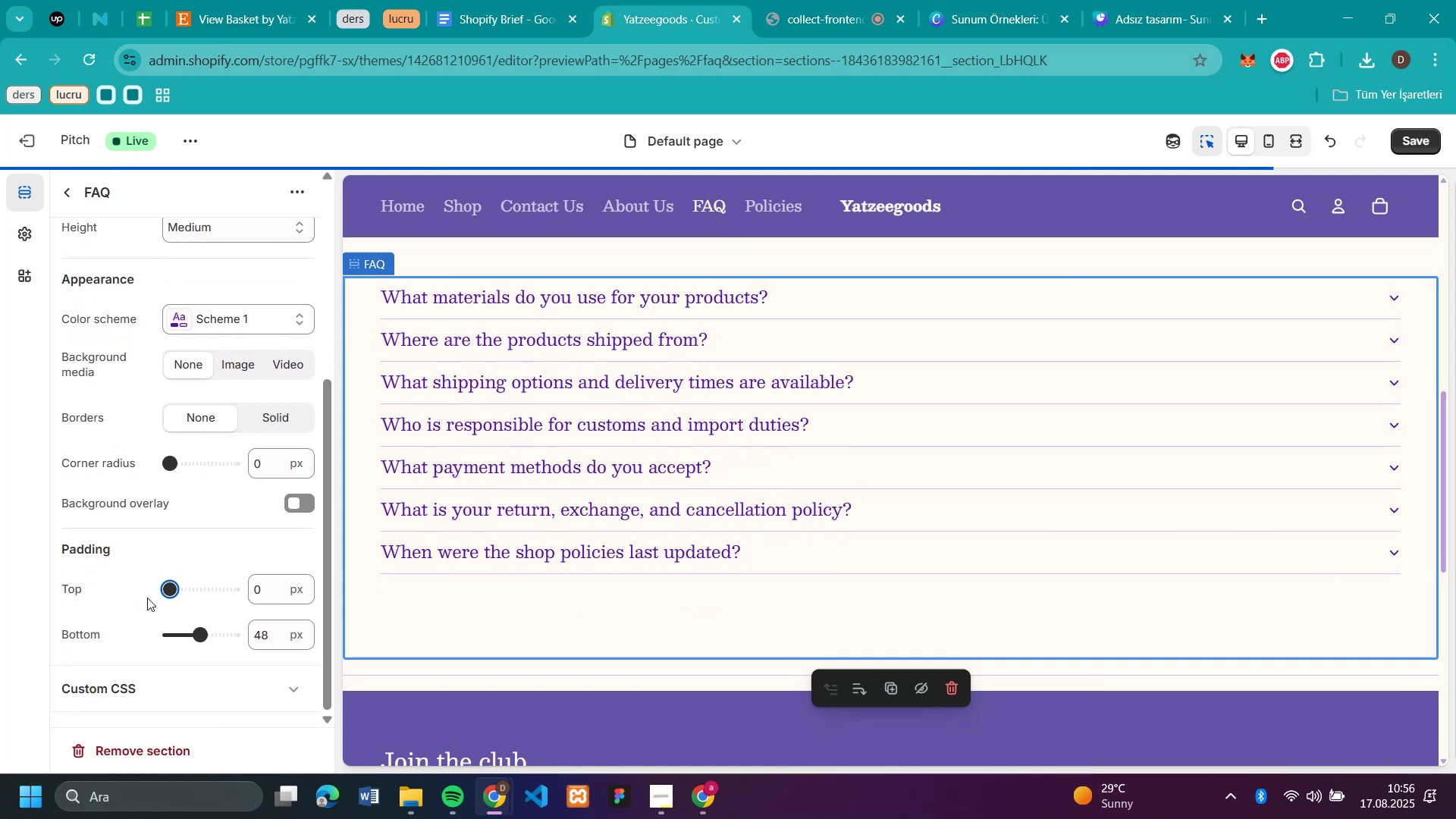 
scroll: coordinate [1047, 541], scroll_direction: up, amount: 3.0
 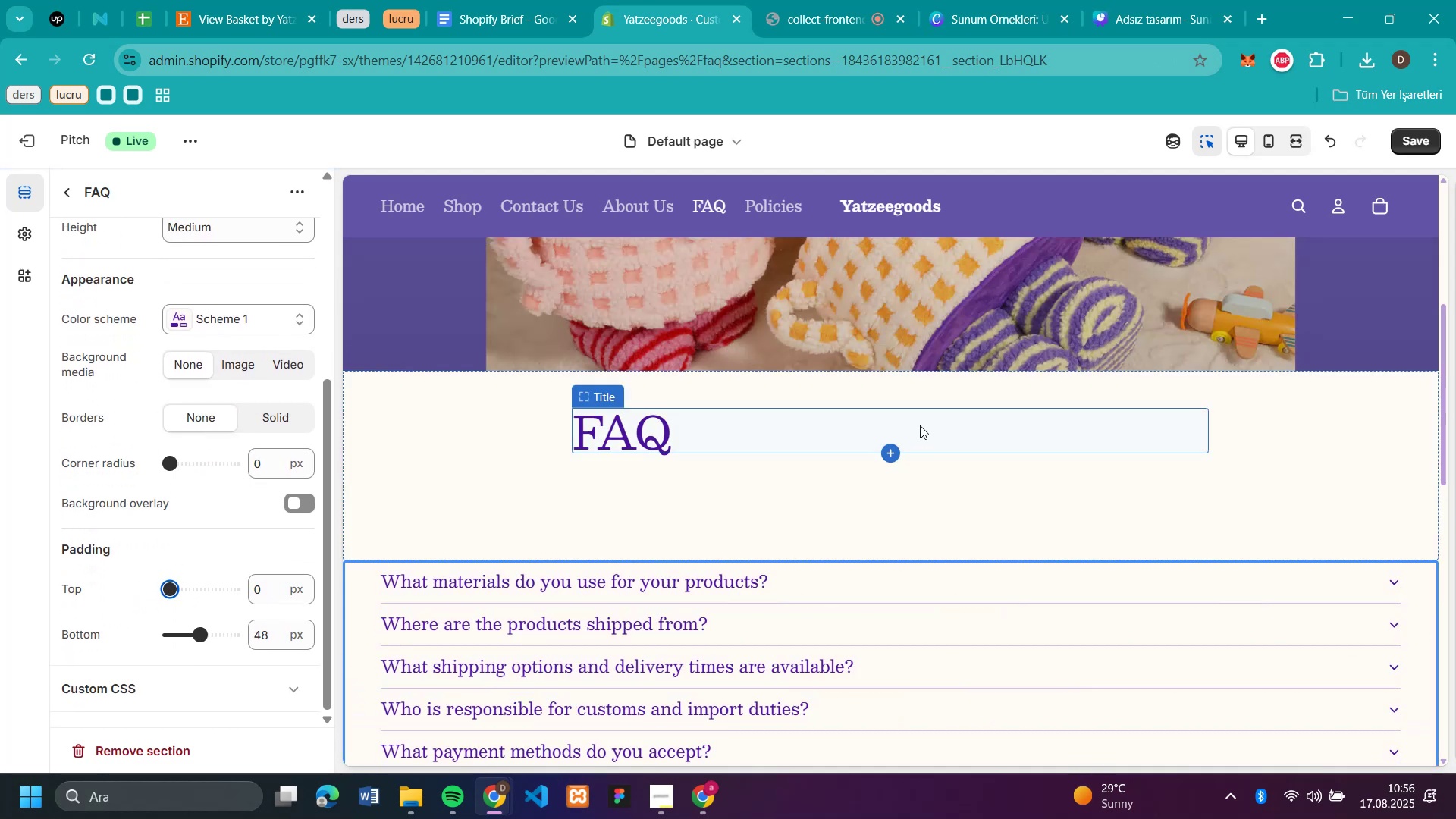 
scroll: coordinate [920, 425], scroll_direction: down, amount: 1.0
 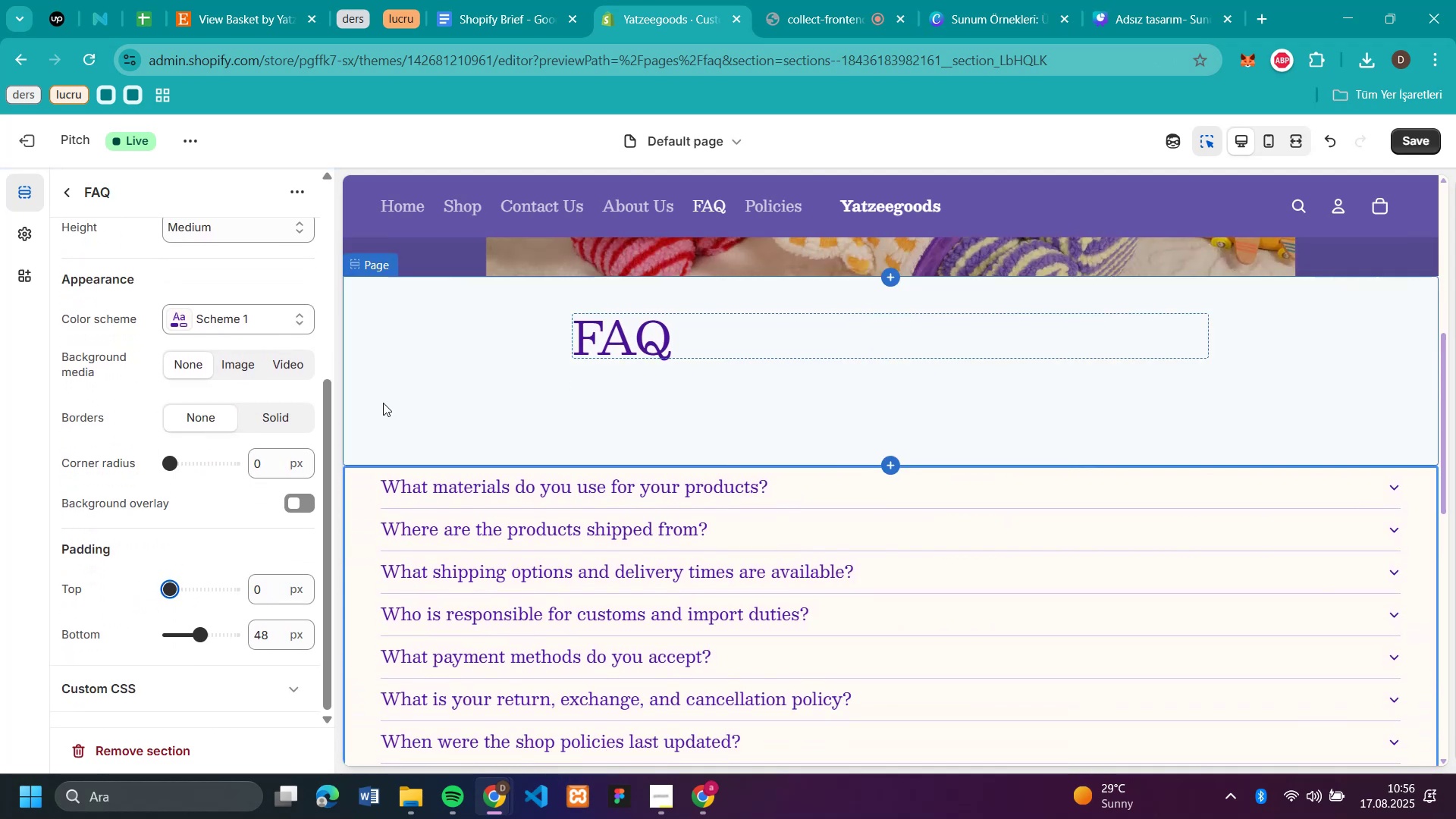 
left_click([384, 403])
 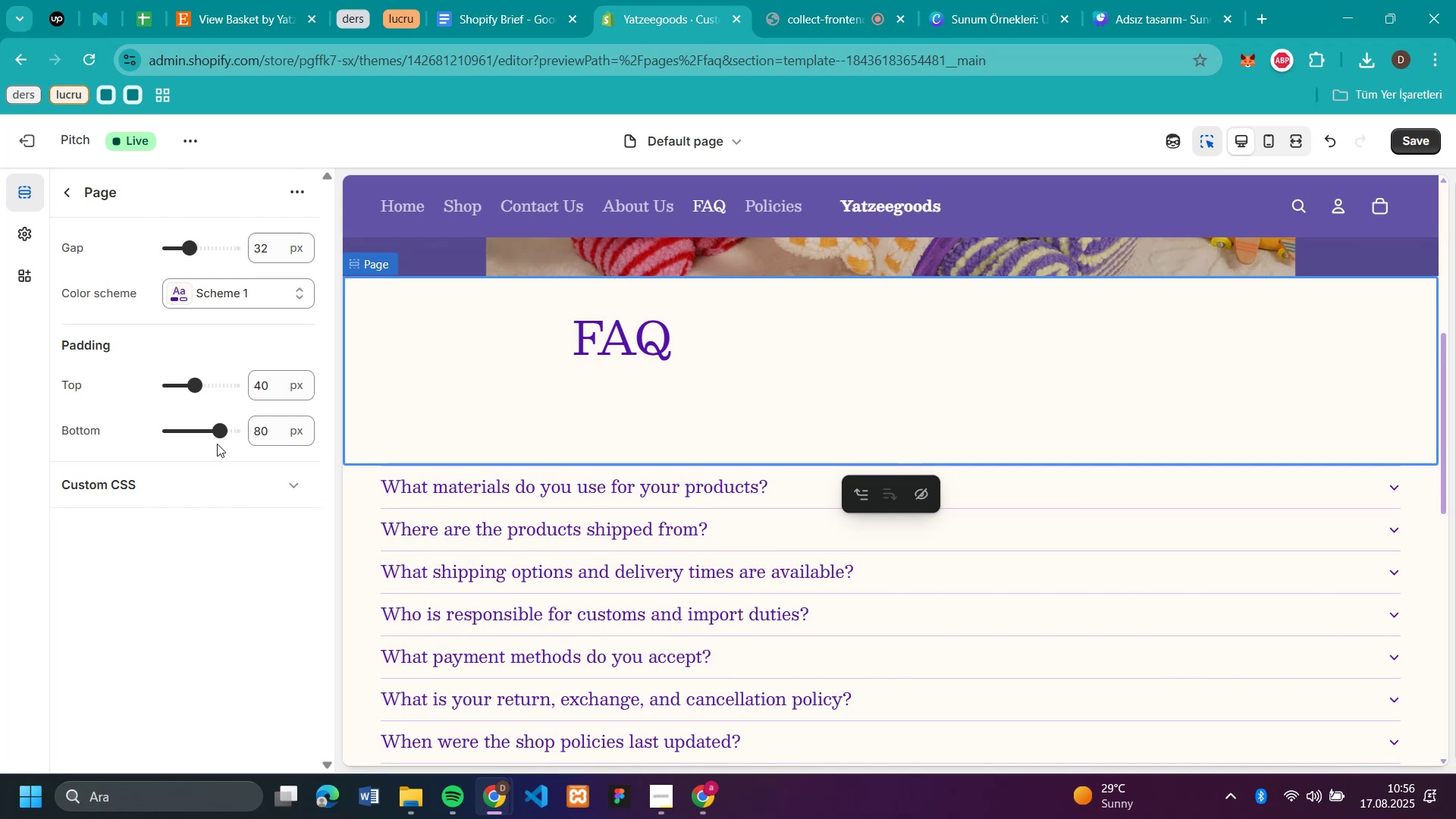 
left_click_drag(start_coordinate=[217, 437], to_coordinate=[185, 434])
 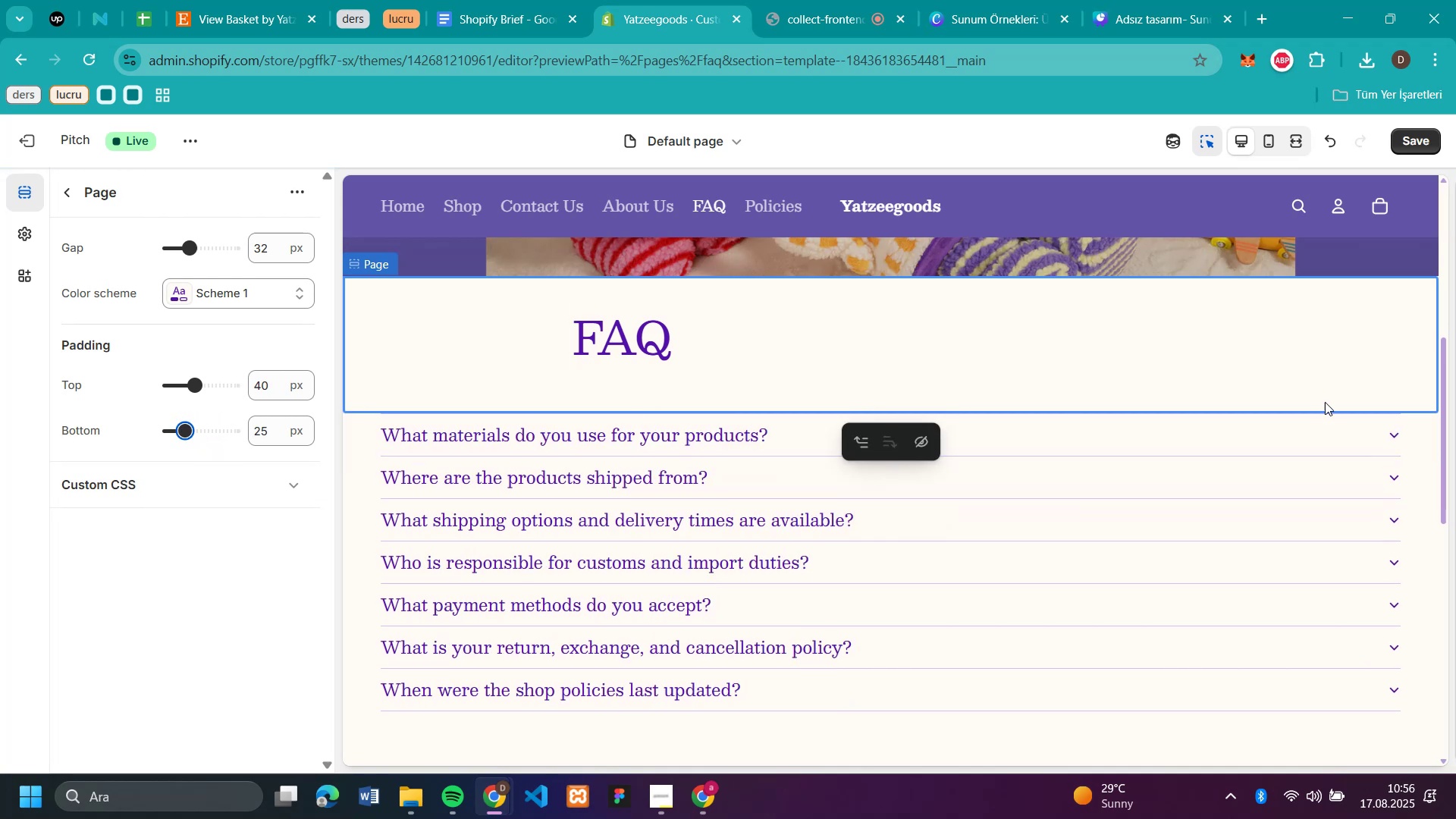 
scroll: coordinate [1420, 369], scroll_direction: up, amount: 1.0
 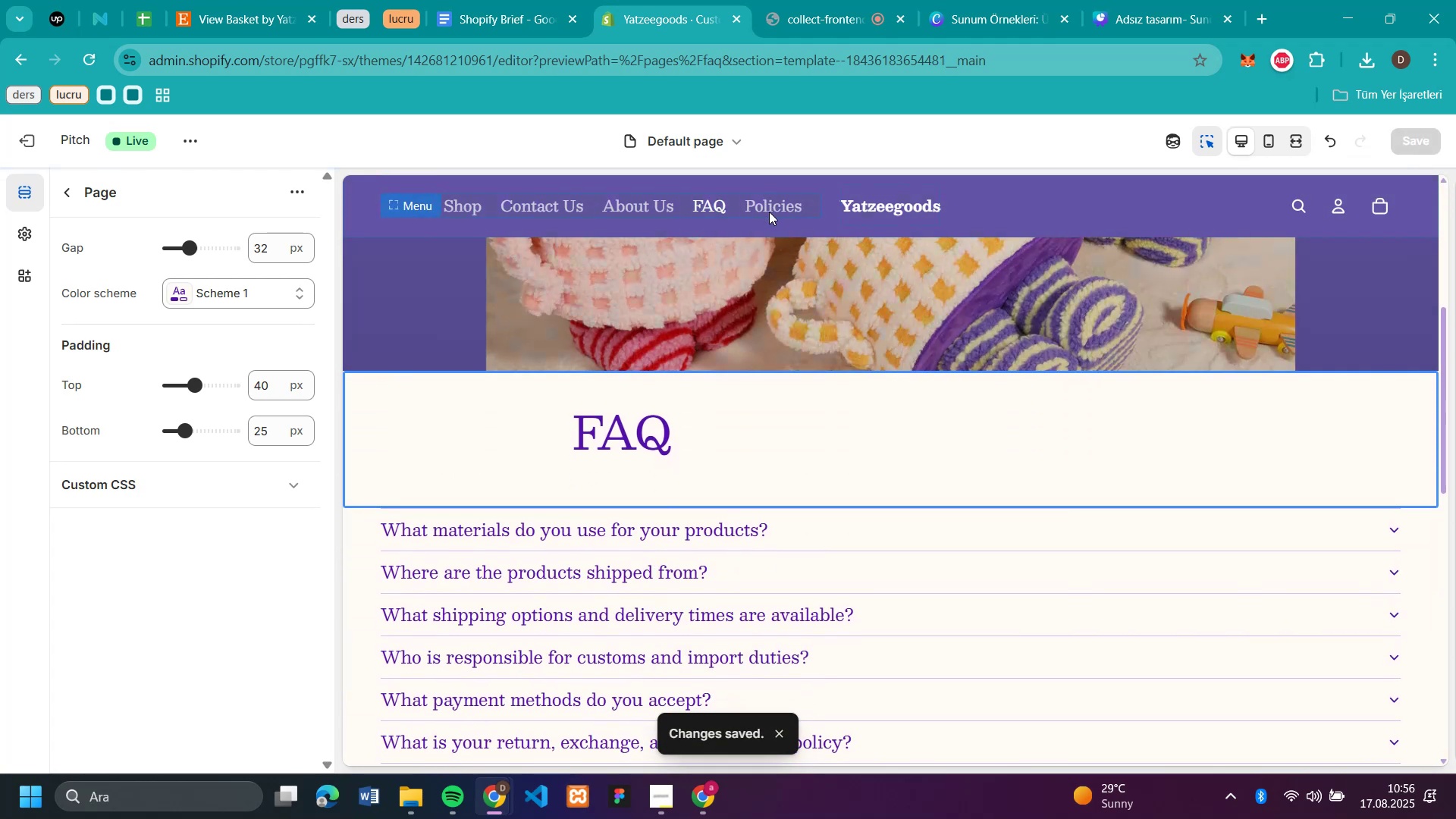 
wait(12.51)
 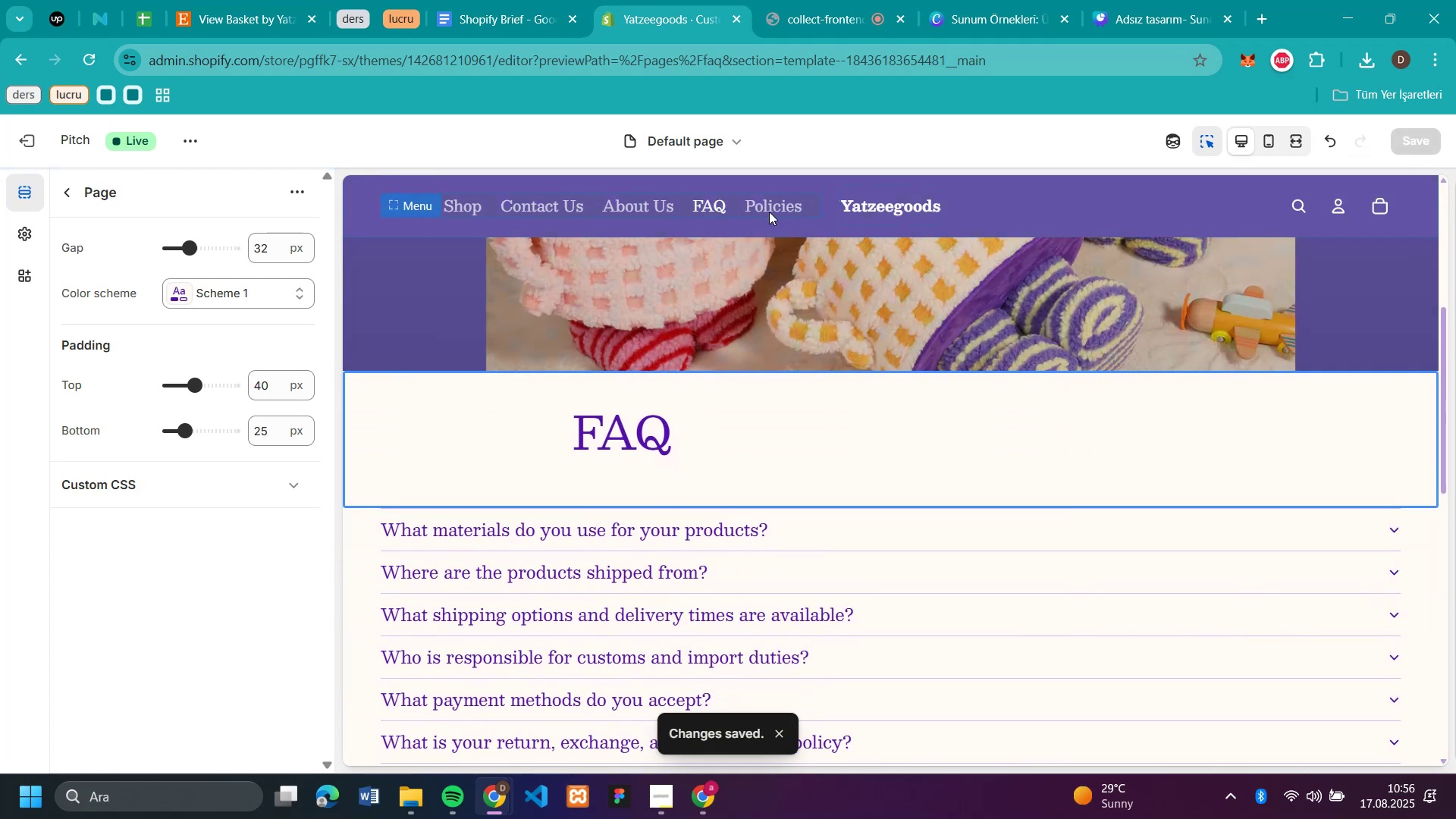 
left_click([883, 203])
 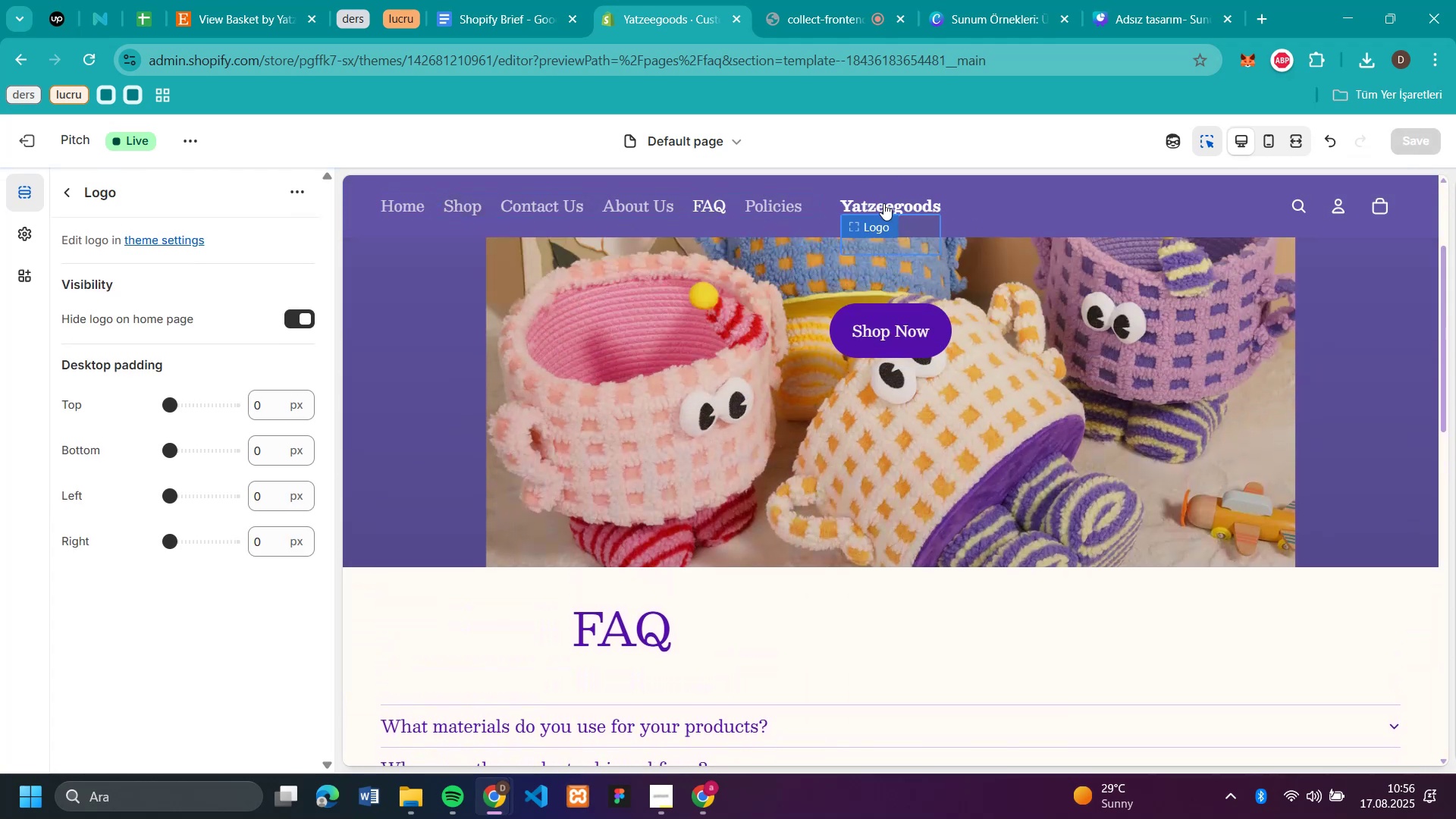 
left_click([883, 203])
 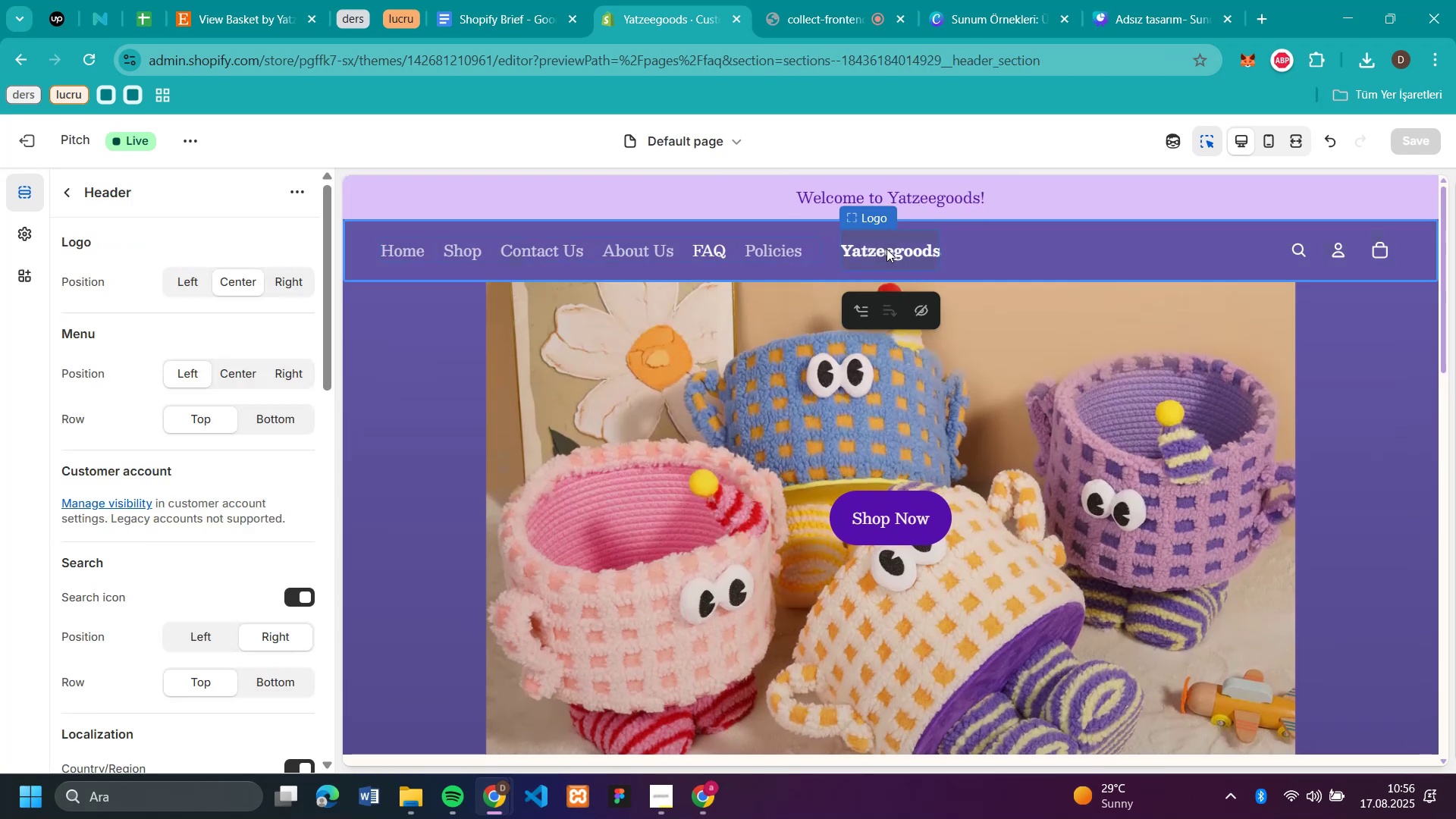 
left_click([886, 249])
 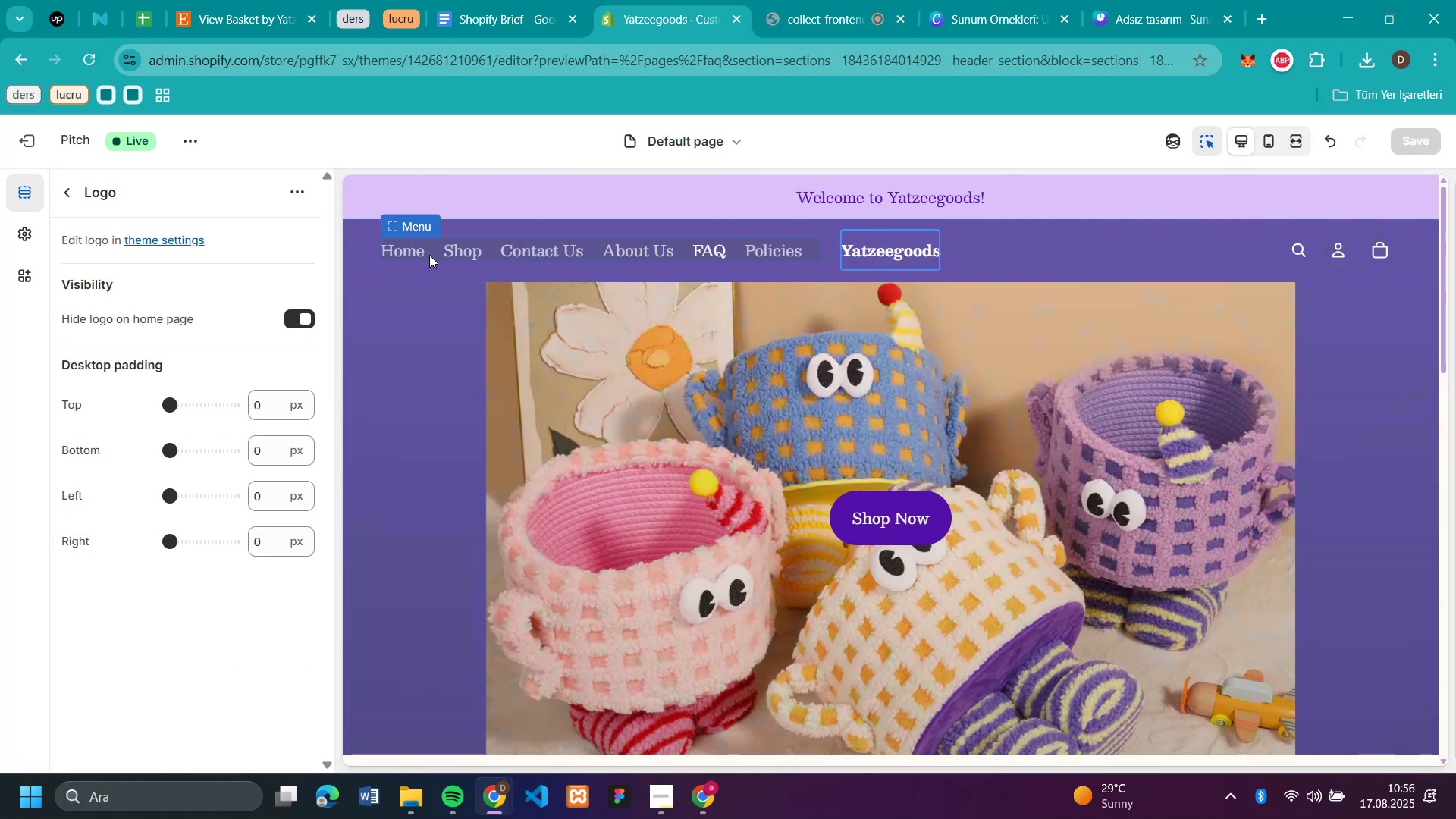 
left_click([900, 246])
 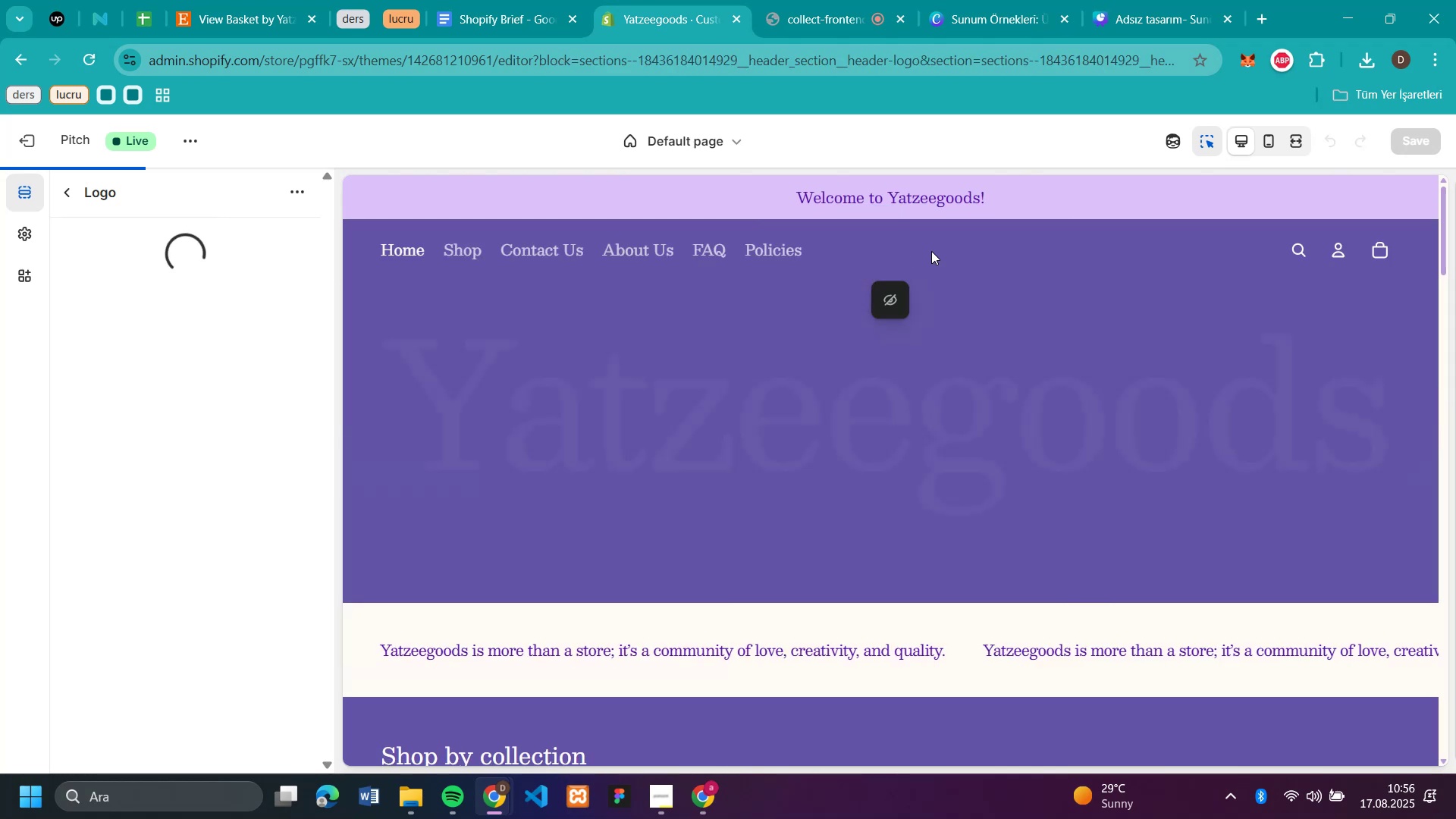 
scroll: coordinate [1198, 363], scroll_direction: down, amount: 3.0
 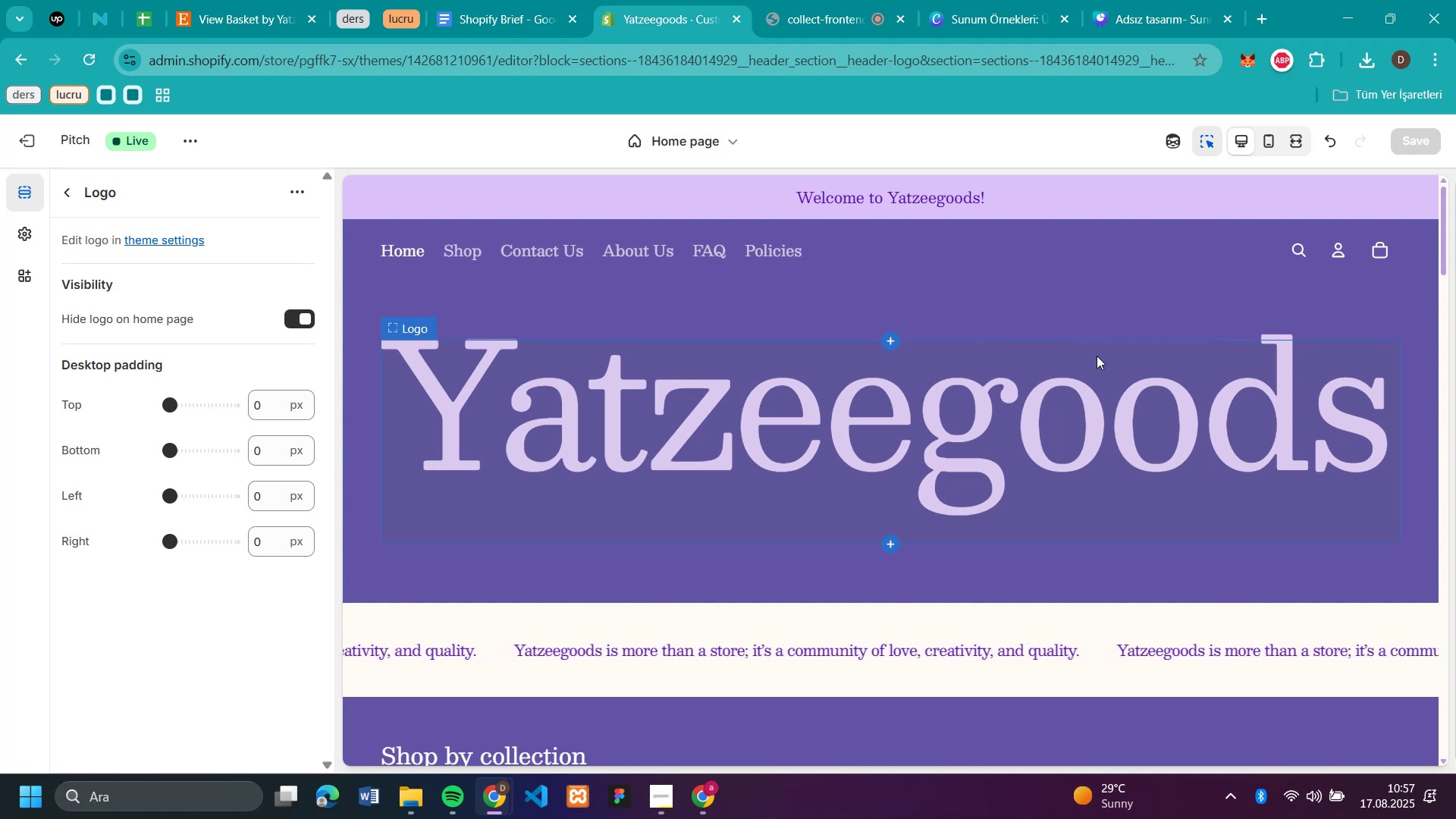 
wait(15.46)
 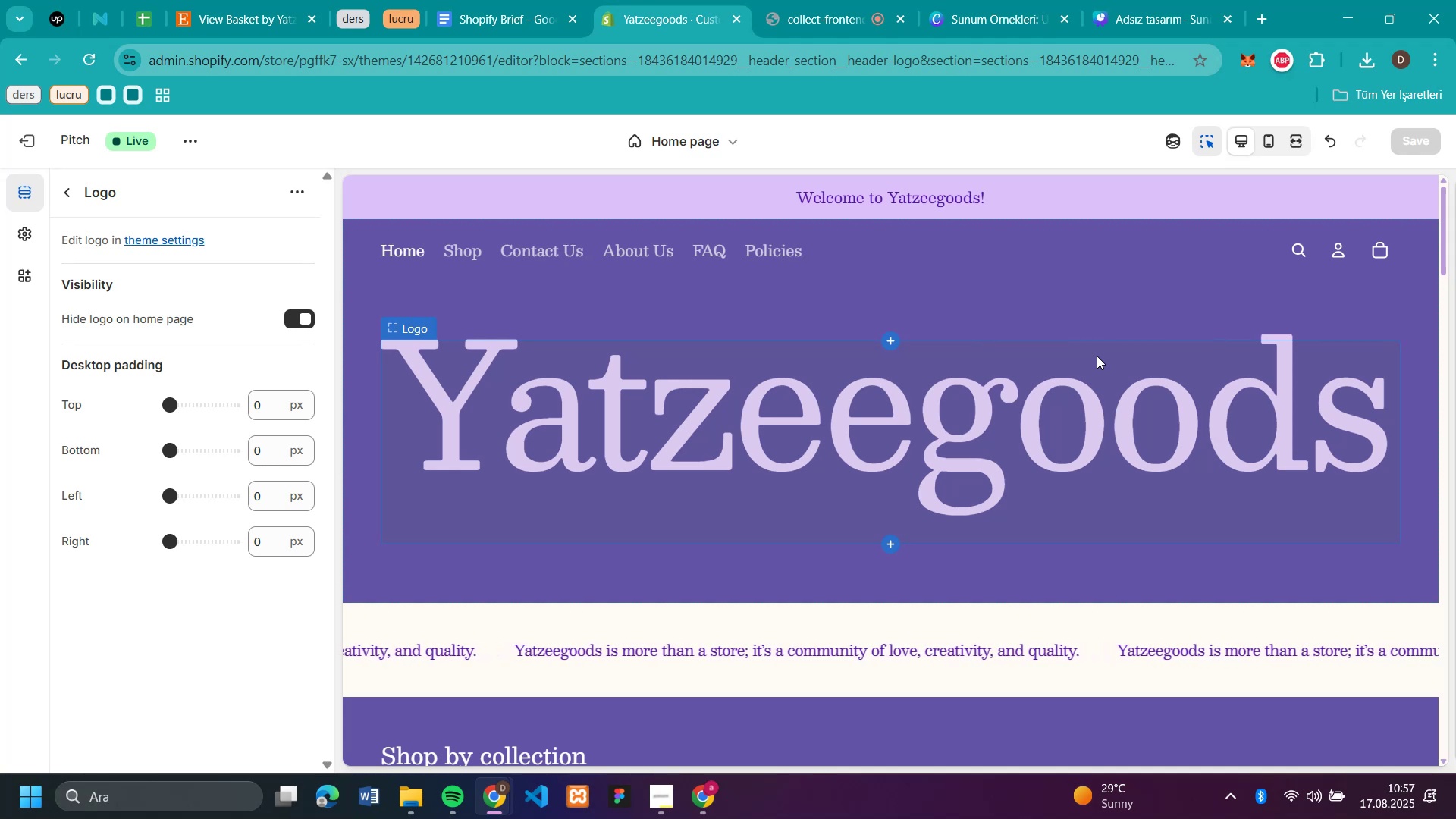 
scroll: coordinate [999, 383], scroll_direction: down, amount: 30.0
 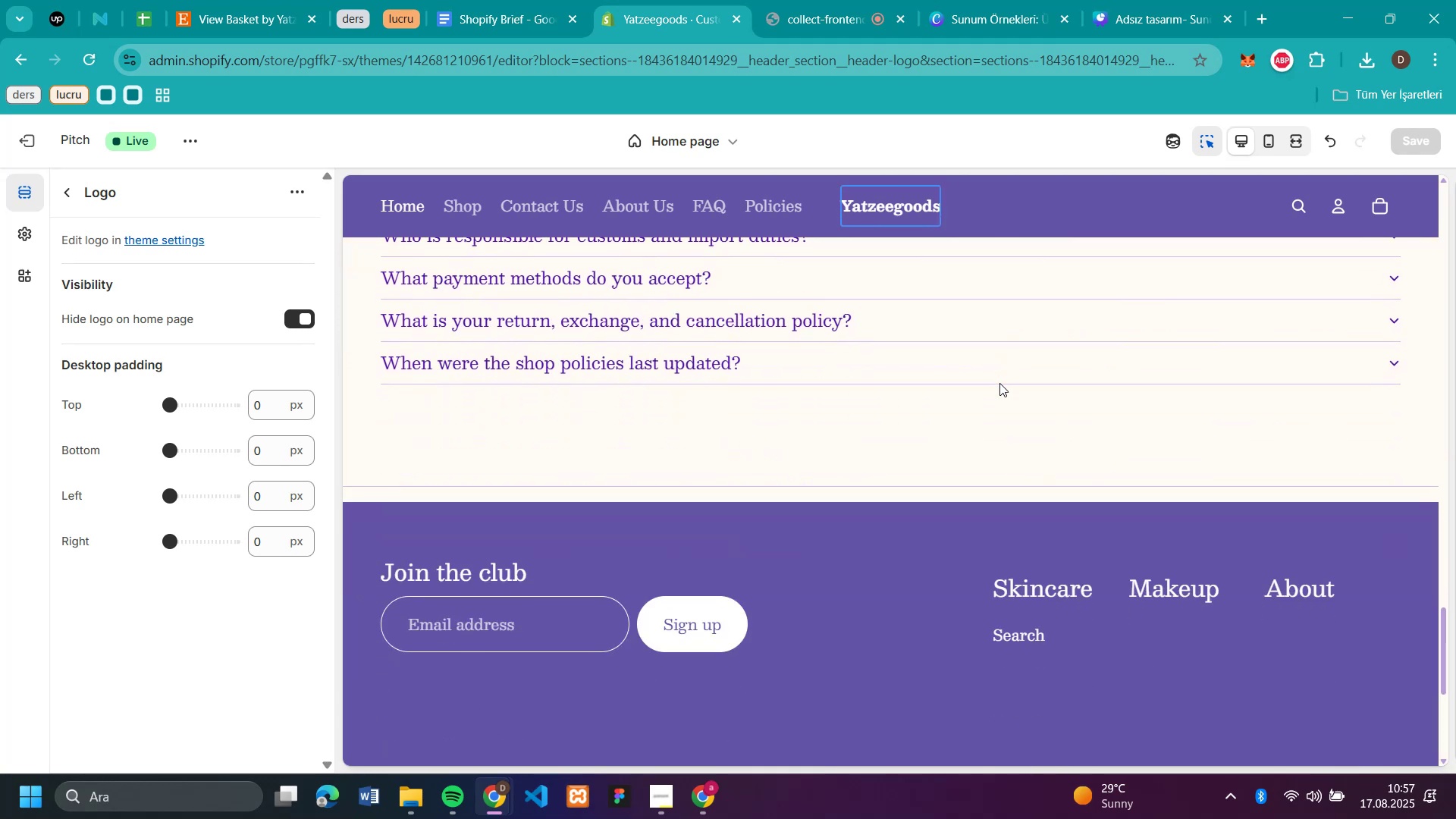 
scroll: coordinate [999, 383], scroll_direction: up, amount: 4.0
 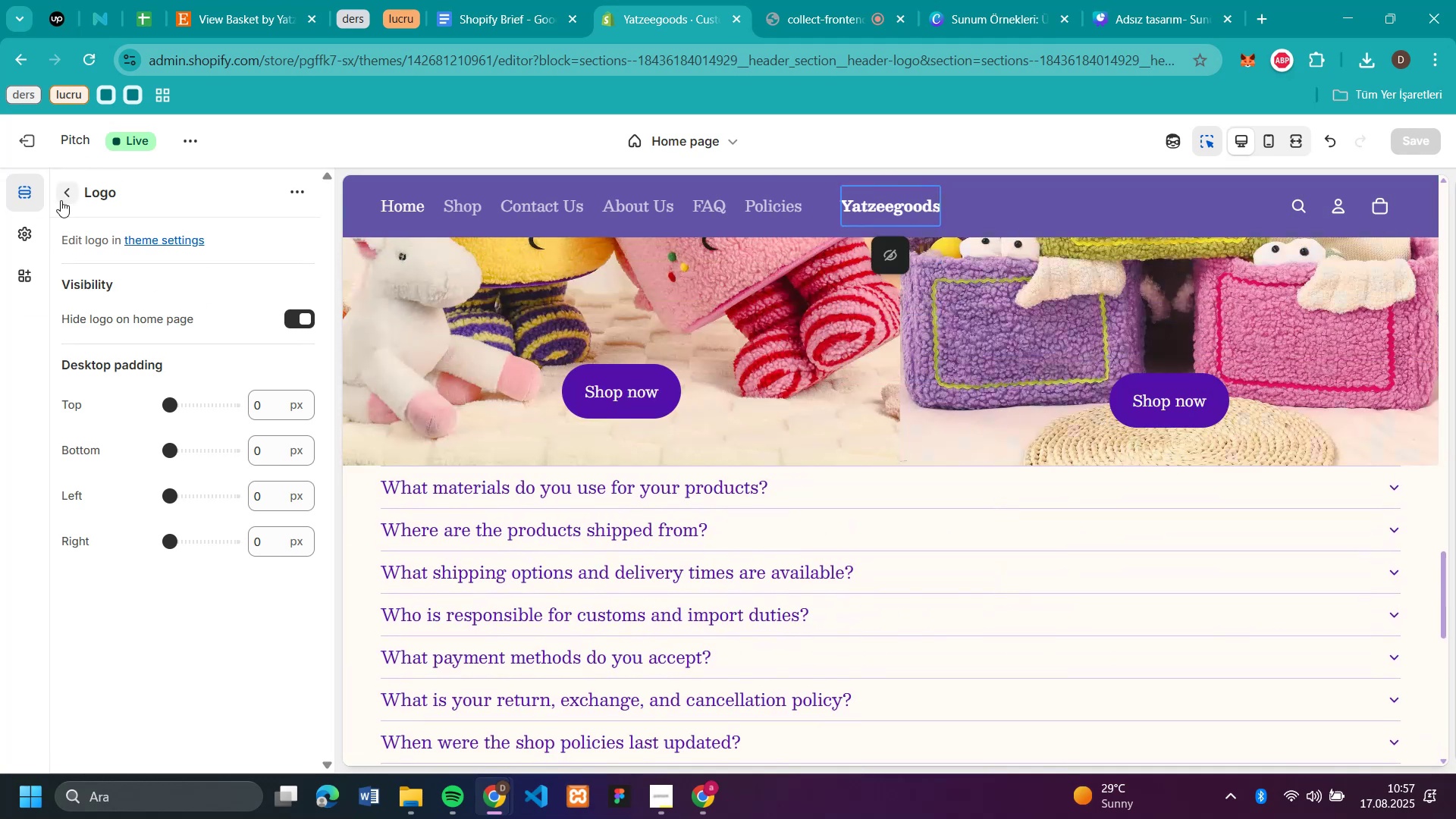 
left_click([58, 200])
 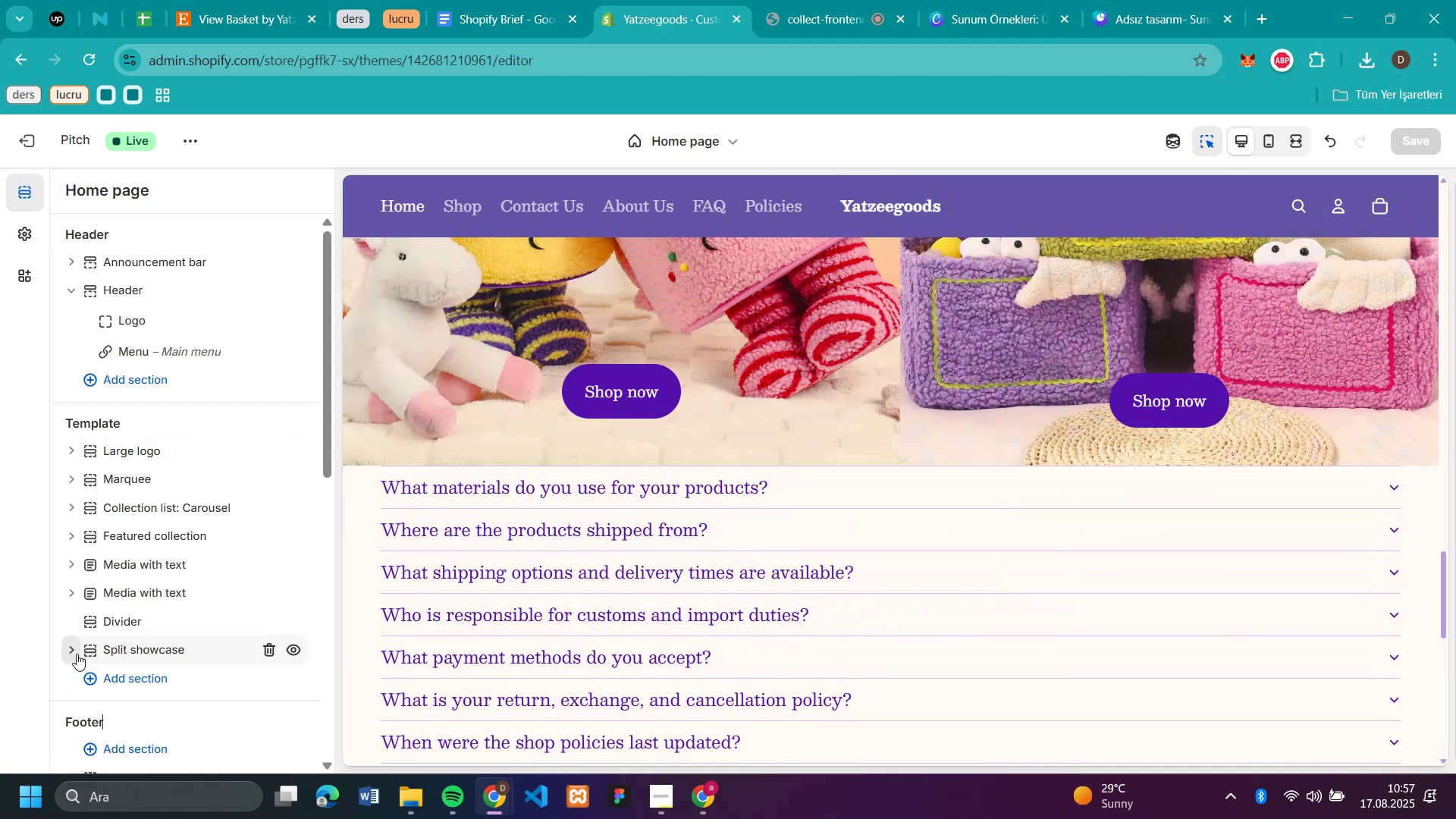 
left_click([297, 649])
 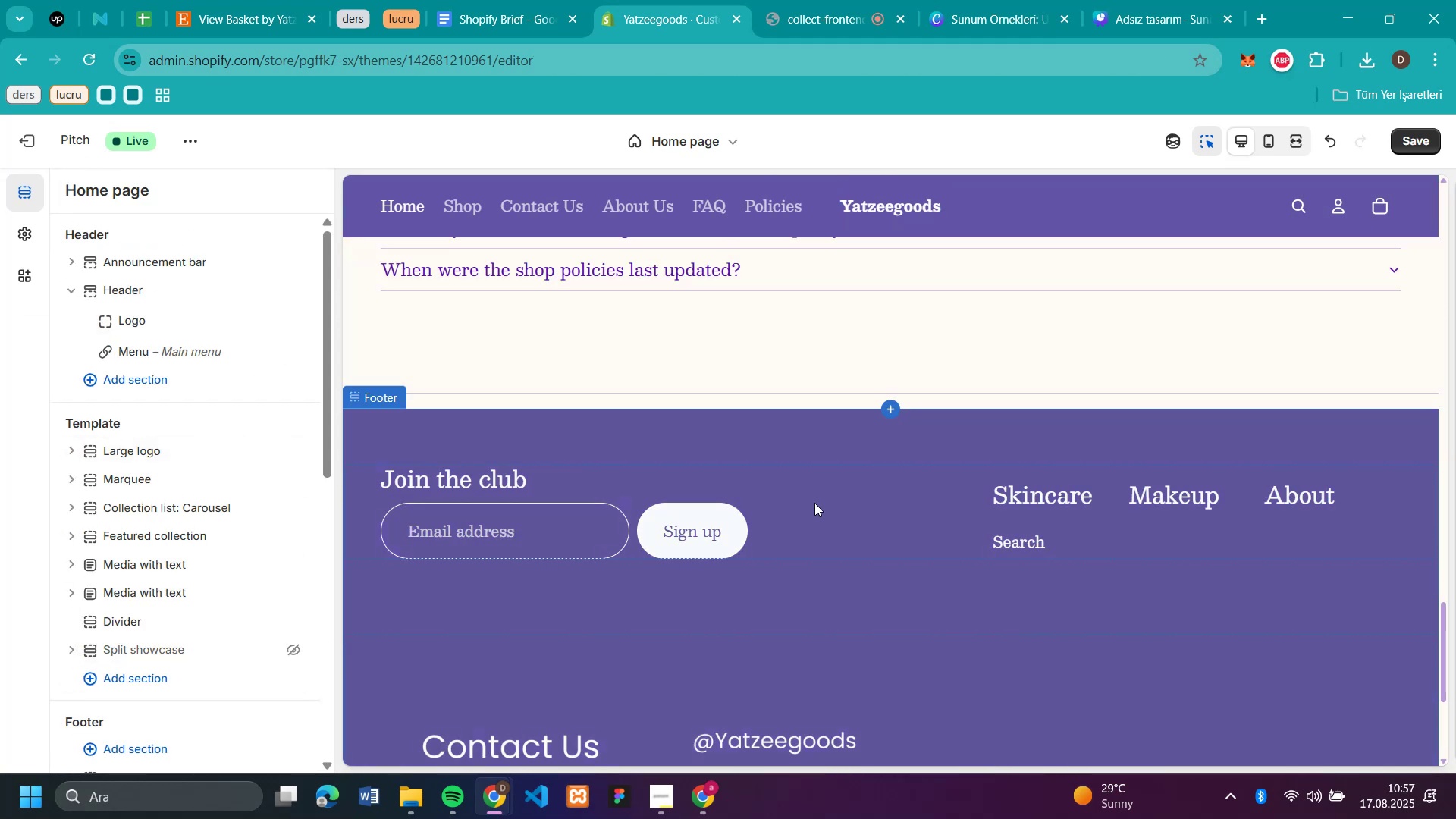 
scroll: coordinate [814, 503], scroll_direction: up, amount: 4.0
 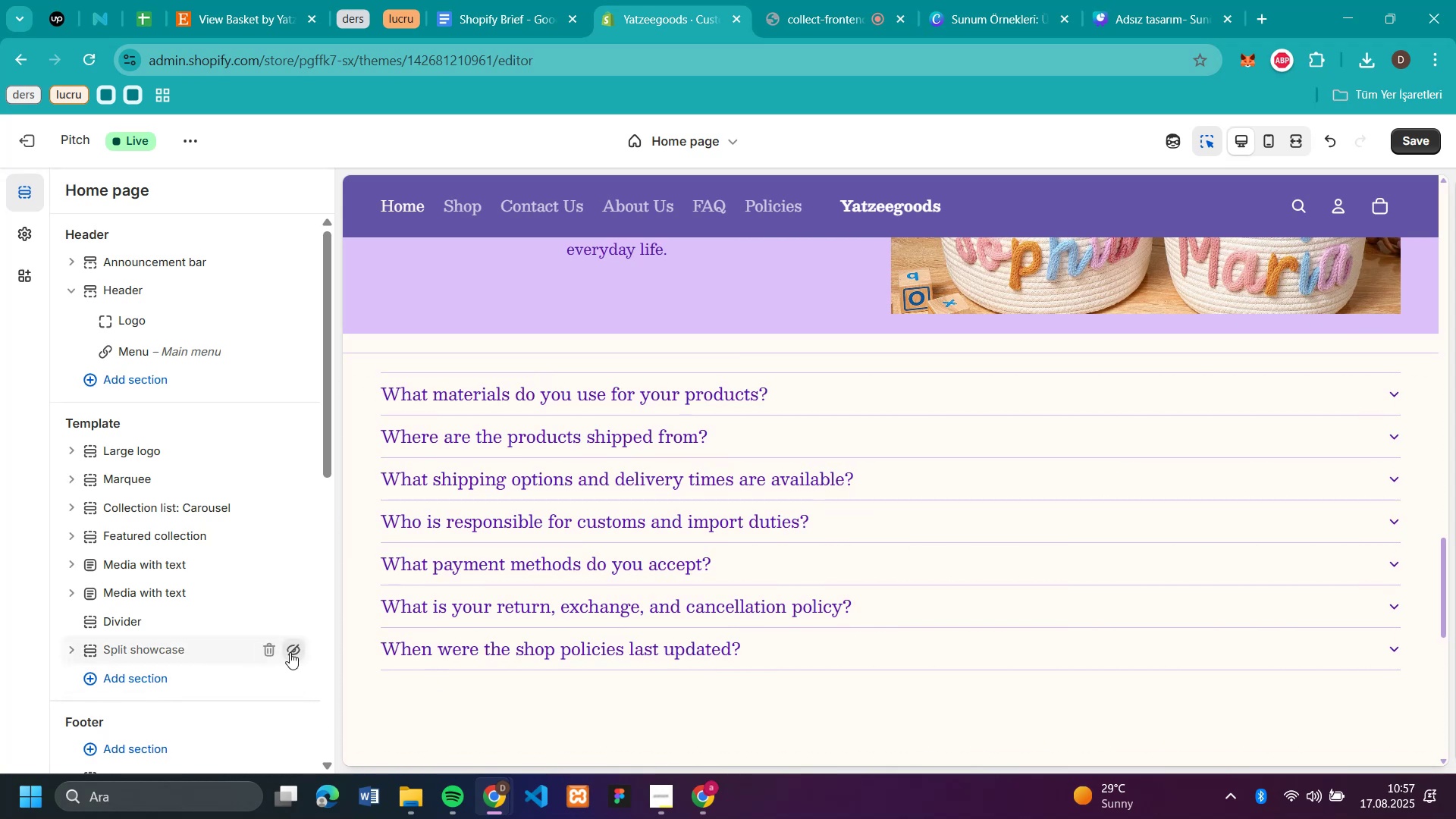 
left_click([290, 652])
 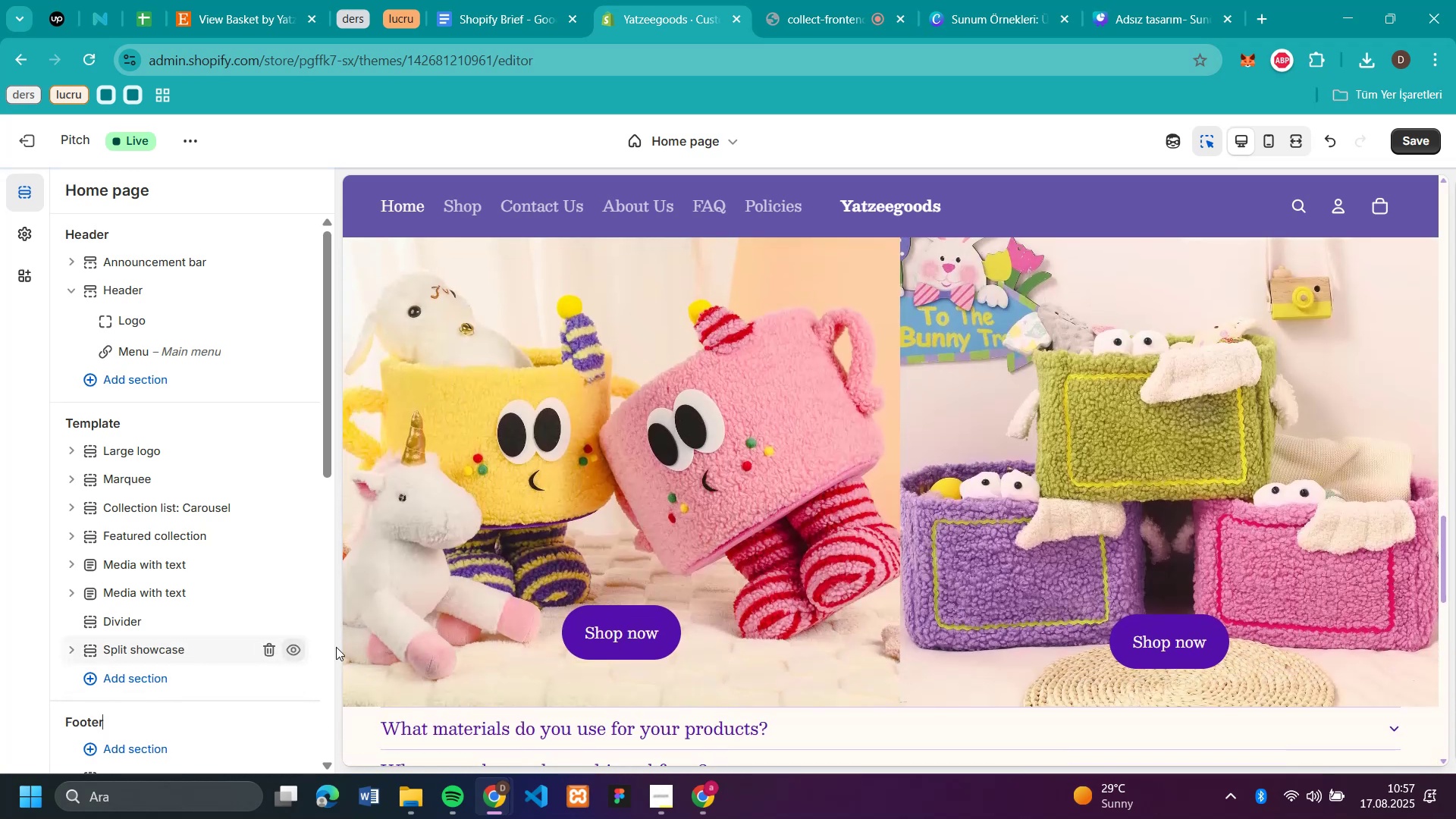 
scroll: coordinate [770, 564], scroll_direction: up, amount: 4.0
 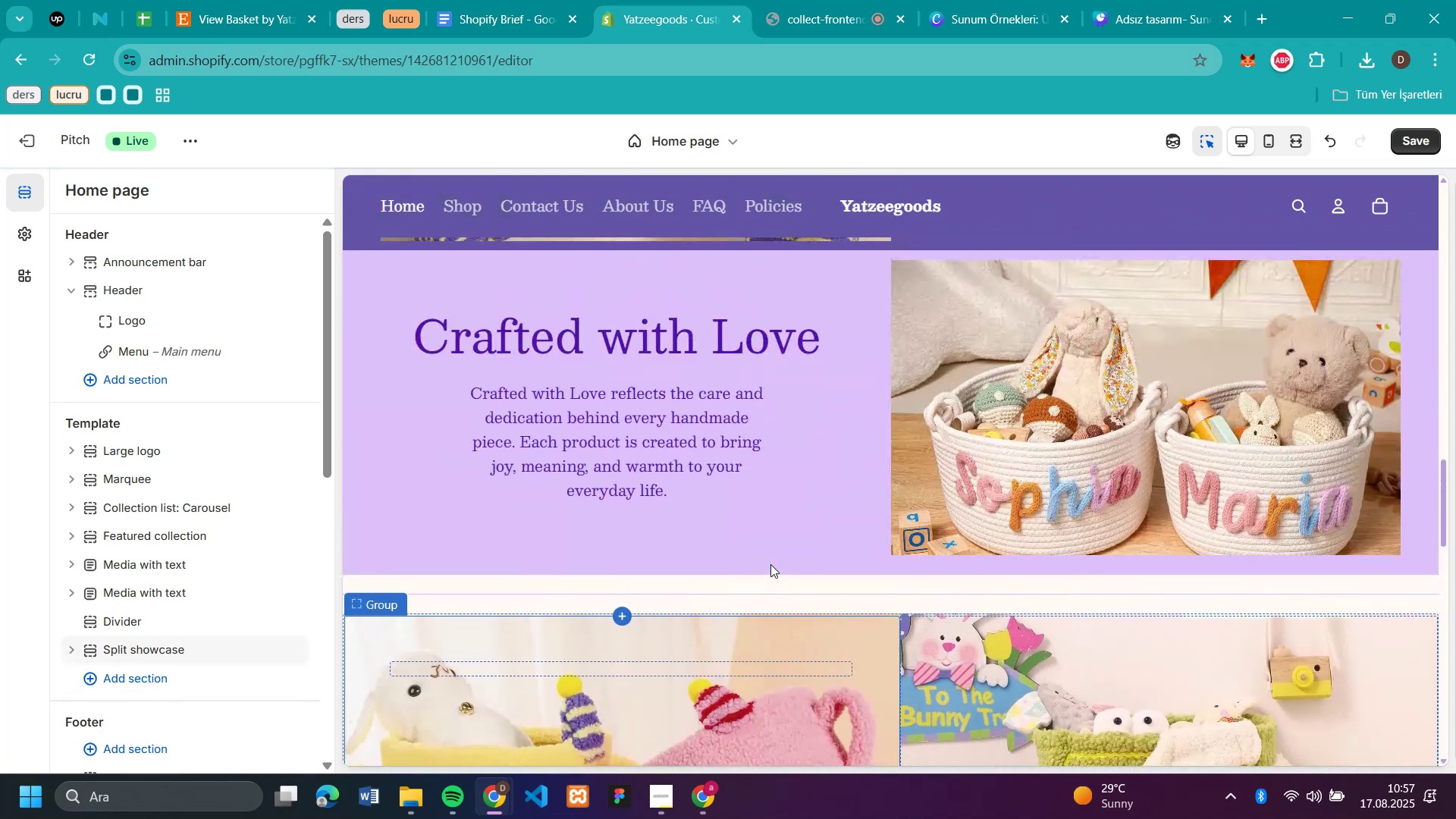 
scroll: coordinate [770, 564], scroll_direction: down, amount: 3.0
 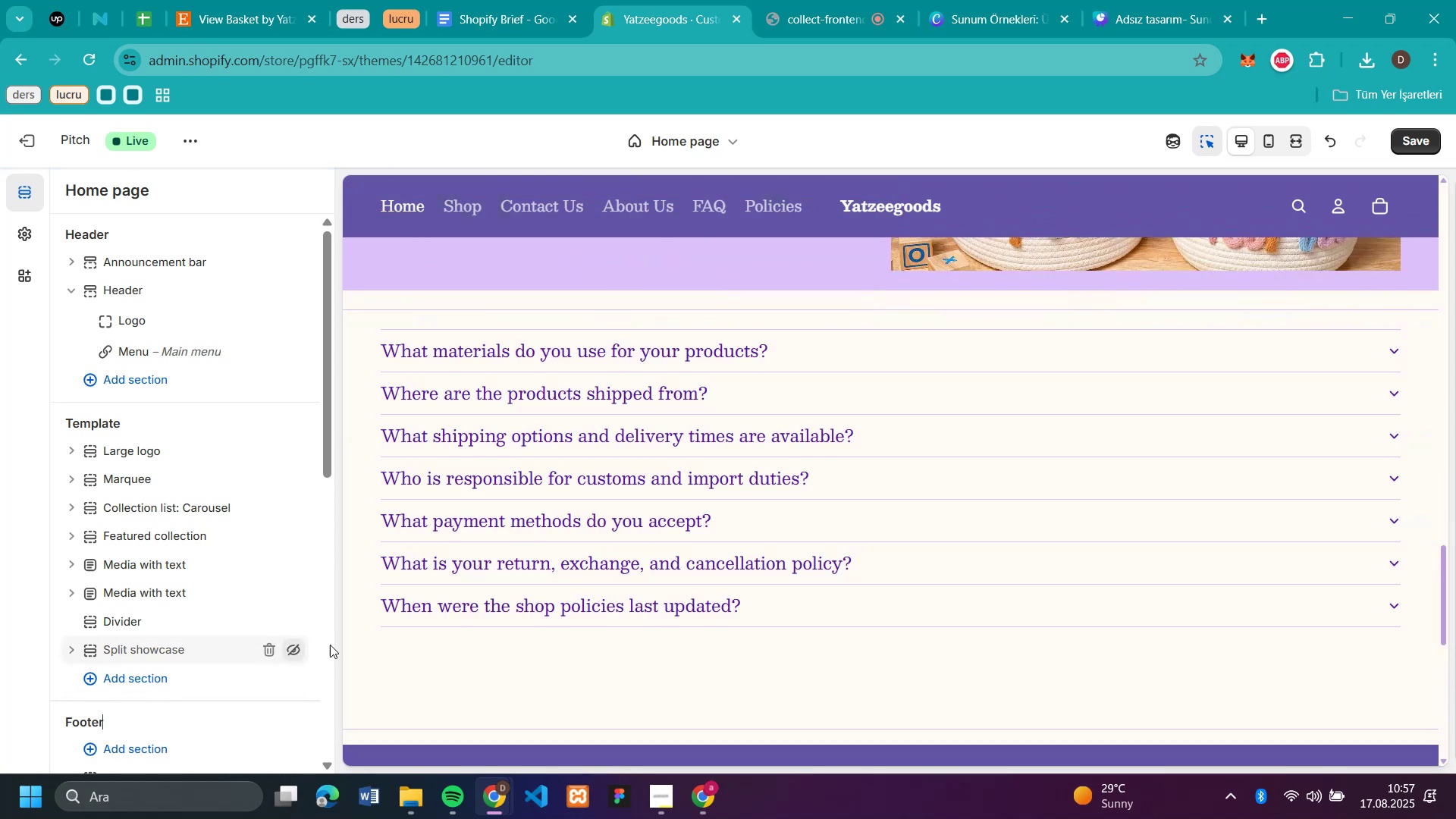 
scroll: coordinate [902, 529], scroll_direction: up, amount: 4.0
 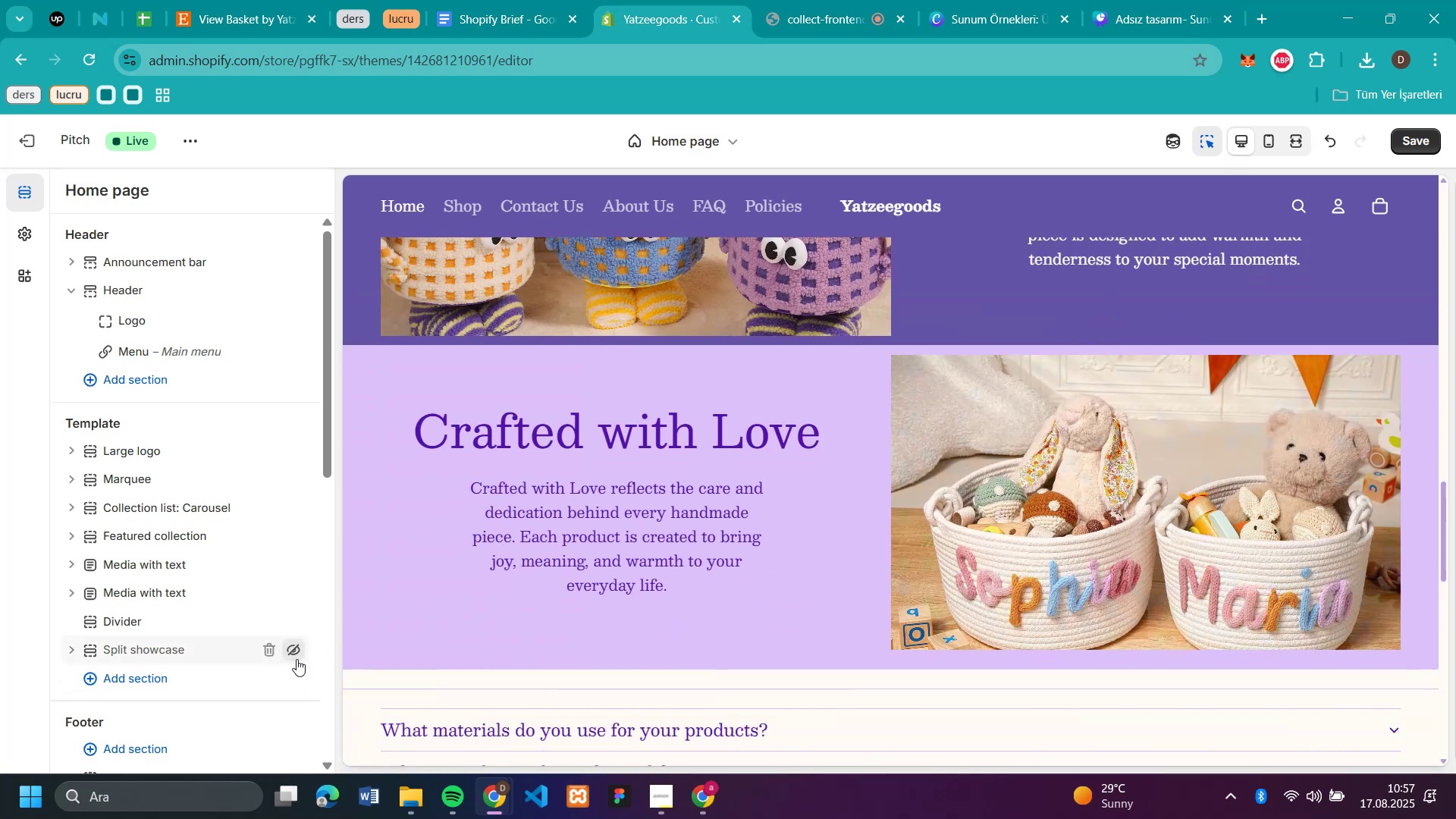 
left_click([295, 658])
 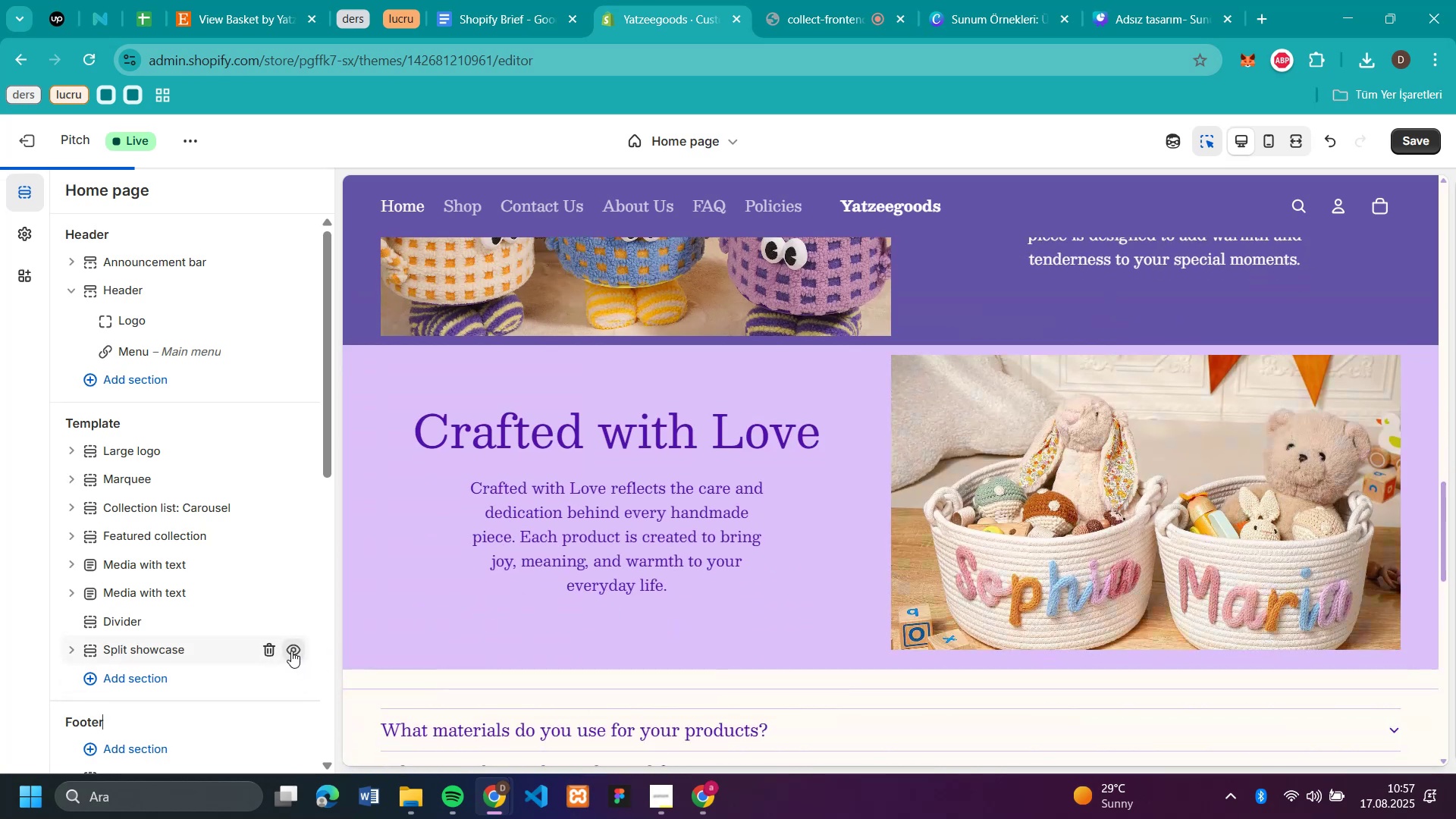 
scroll: coordinate [291, 651], scroll_direction: down, amount: 4.0
 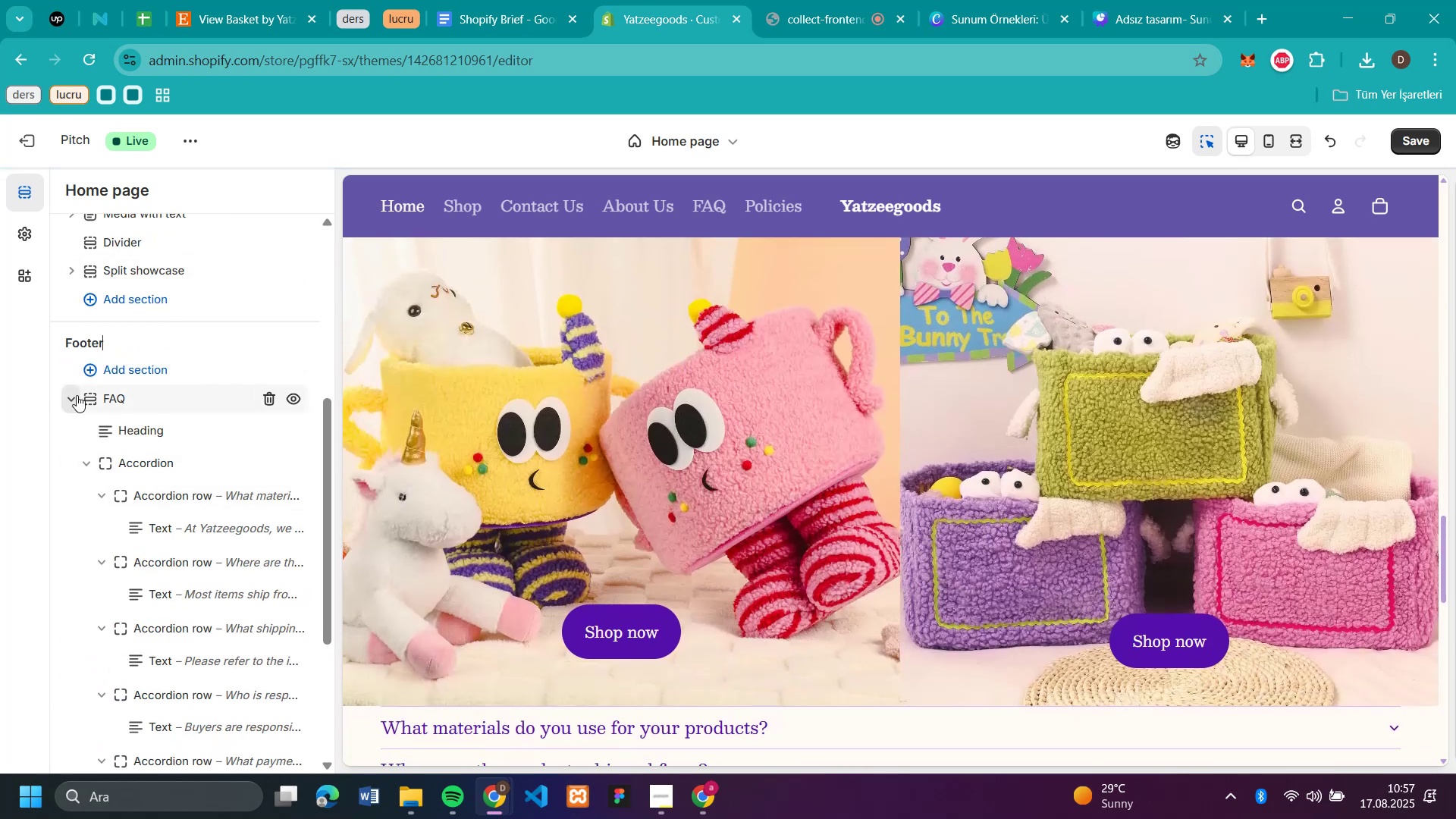 
left_click([74, 392])
 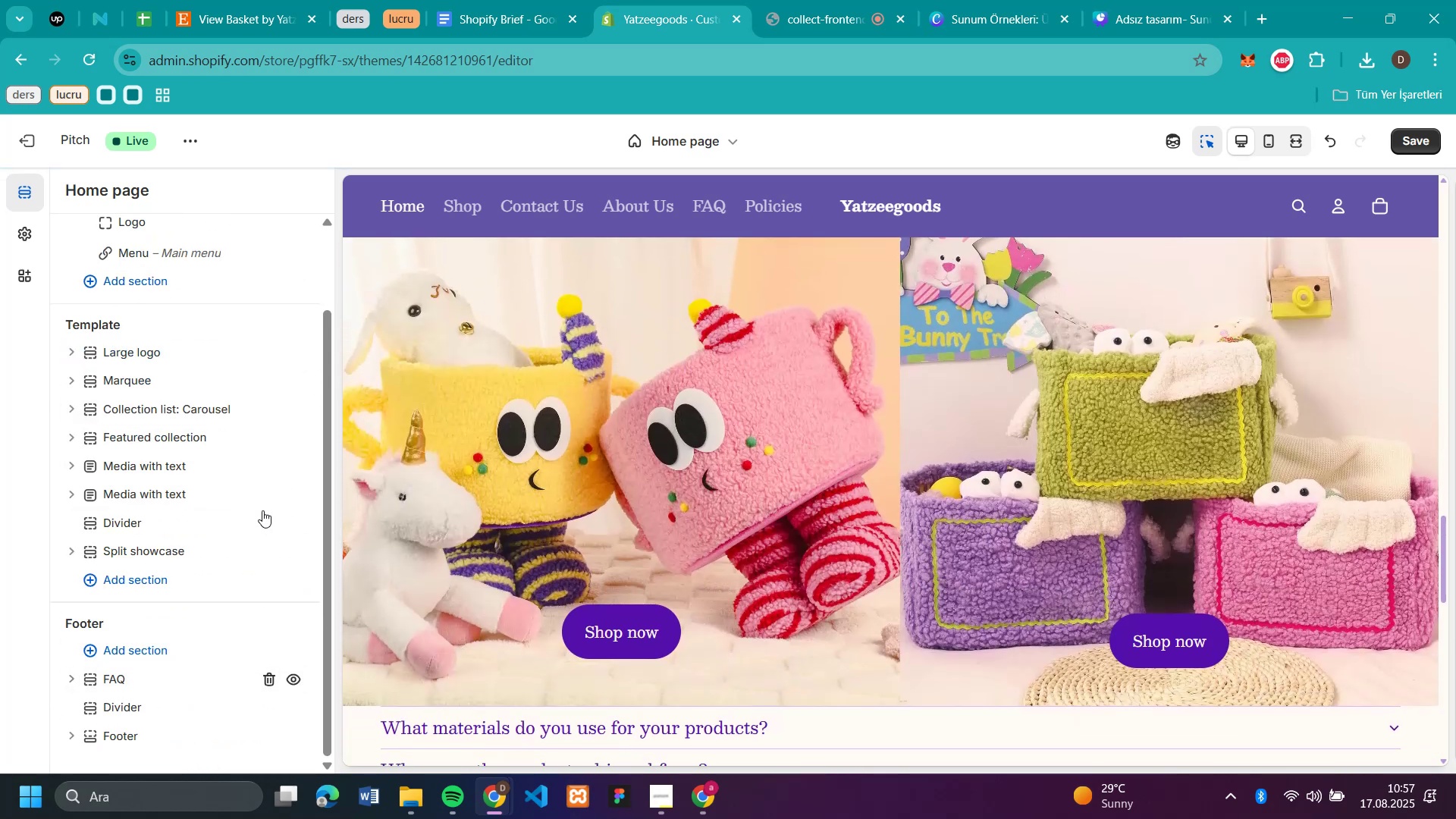 
scroll: coordinate [262, 507], scroll_direction: down, amount: 3.0
 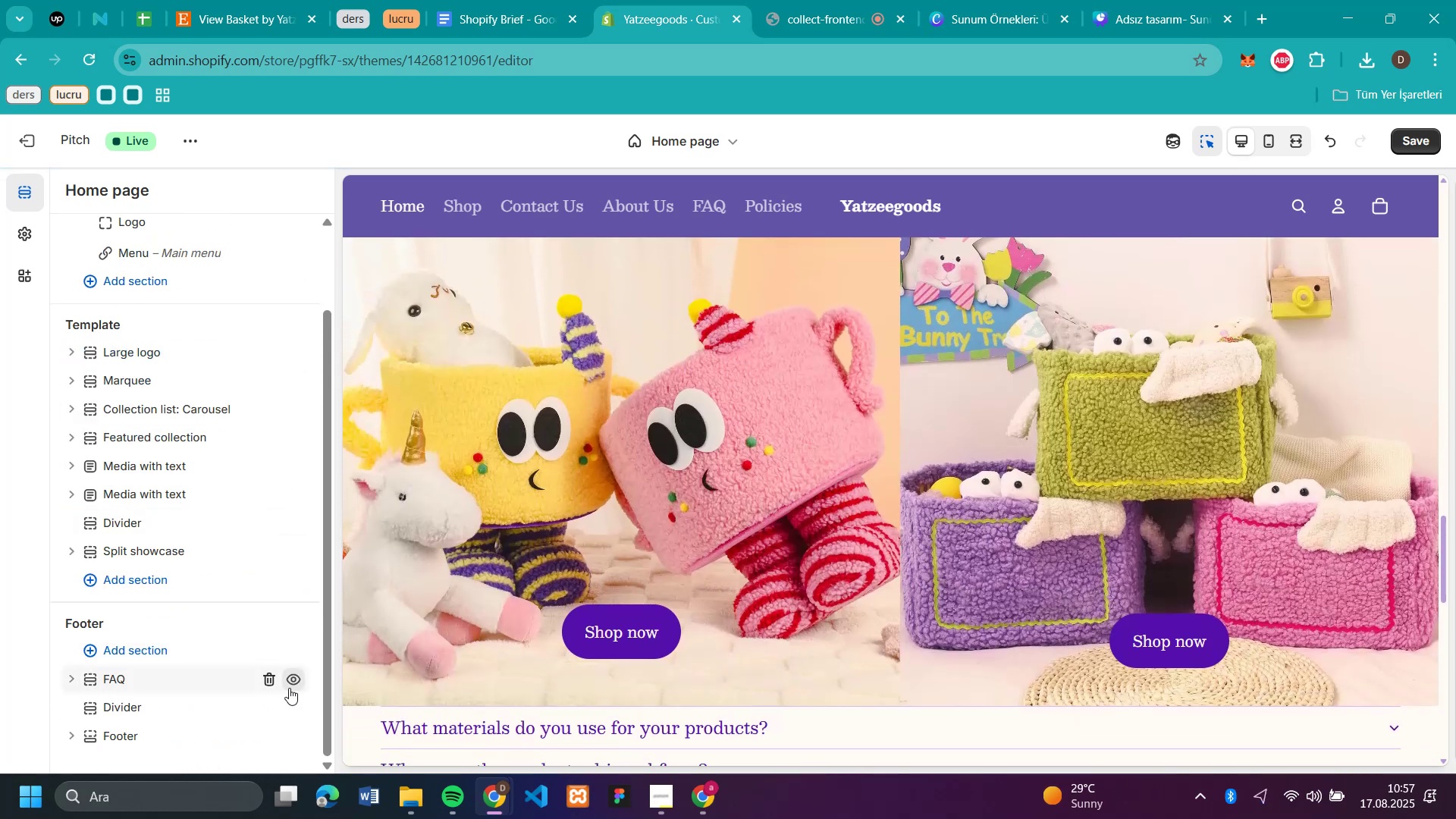 
left_click([289, 688])
 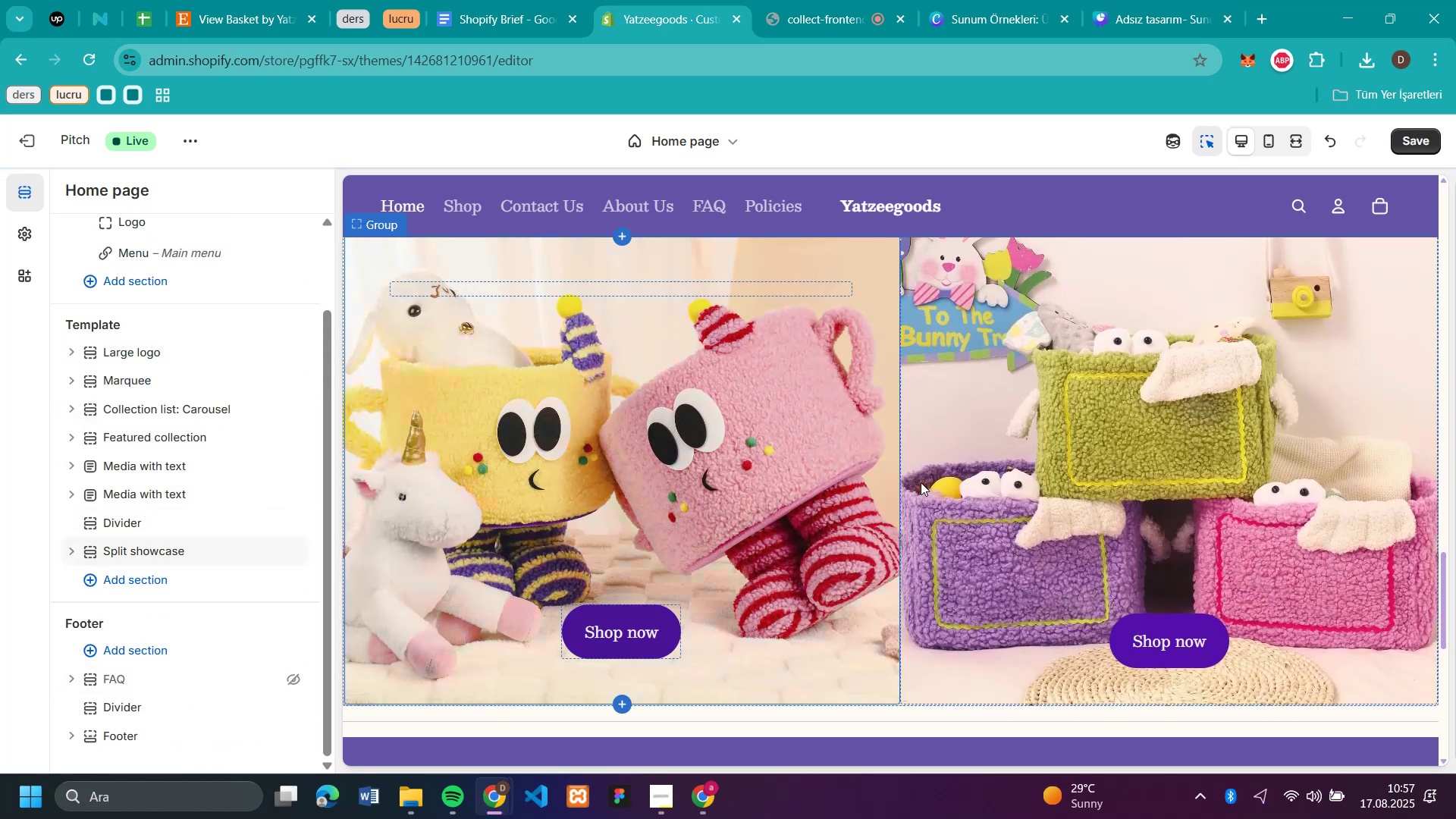 
scroll: coordinate [912, 363], scroll_direction: none, amount: 0.0
 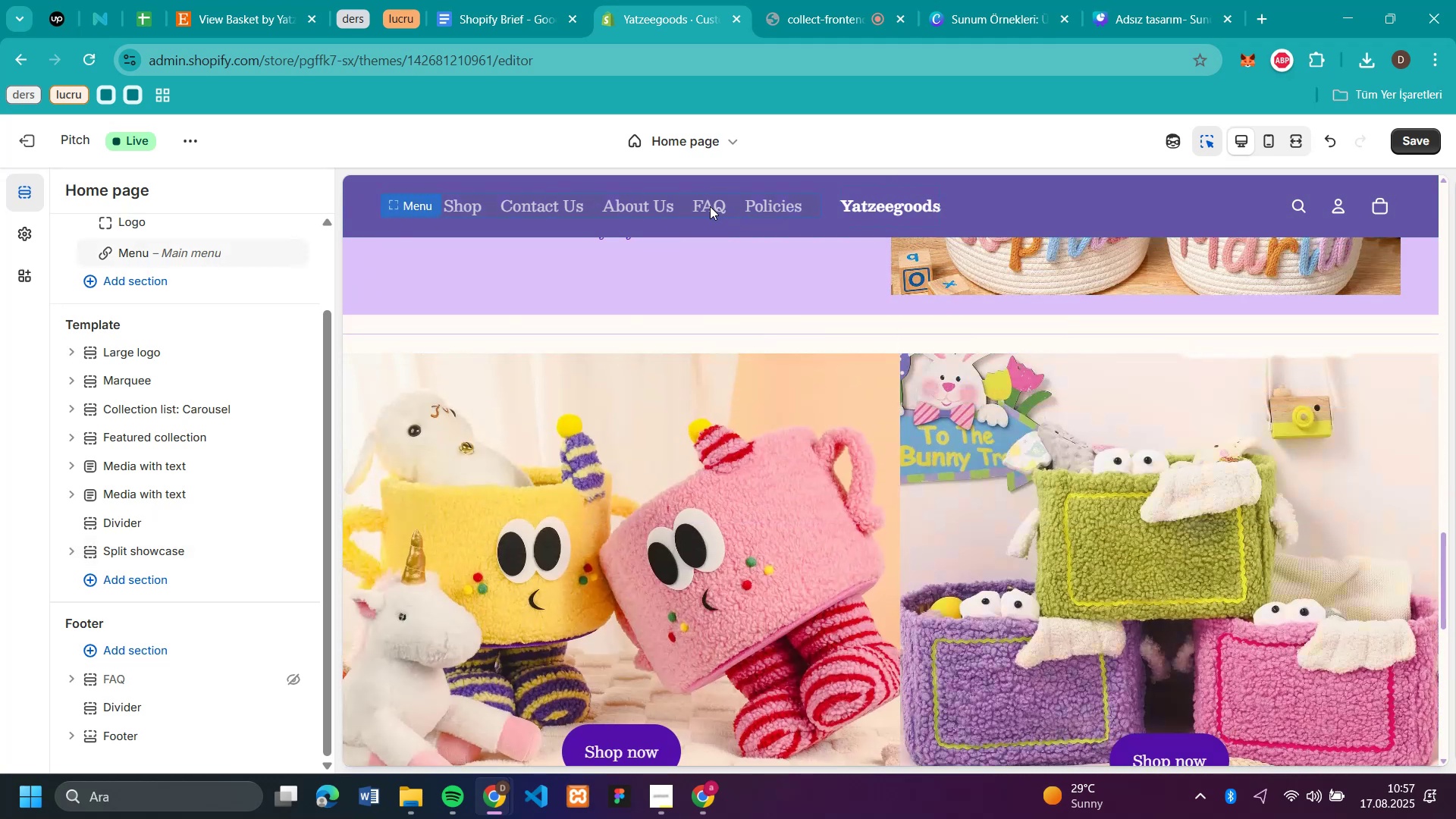 
left_click([709, 206])
 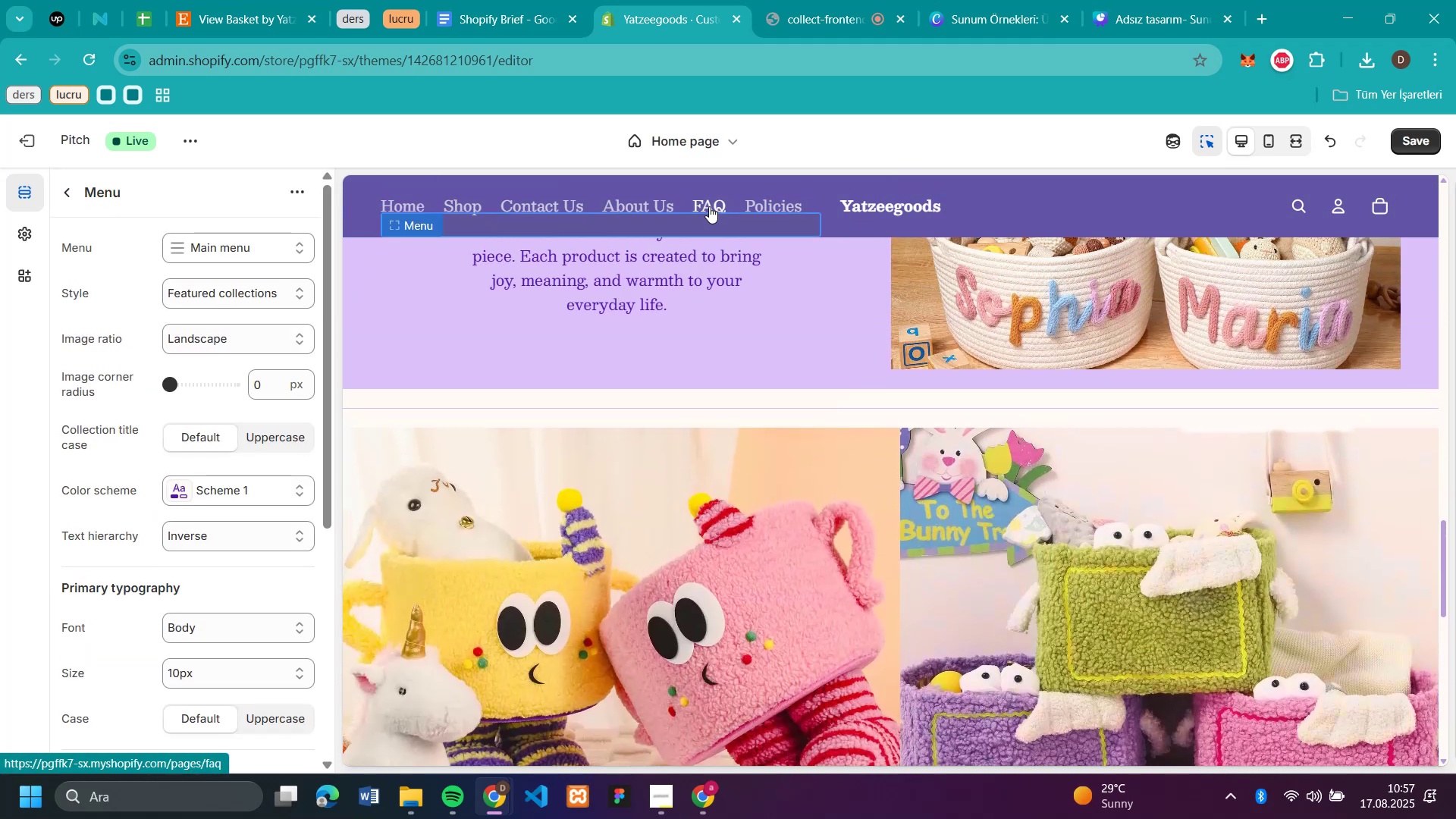 
left_click([709, 206])
 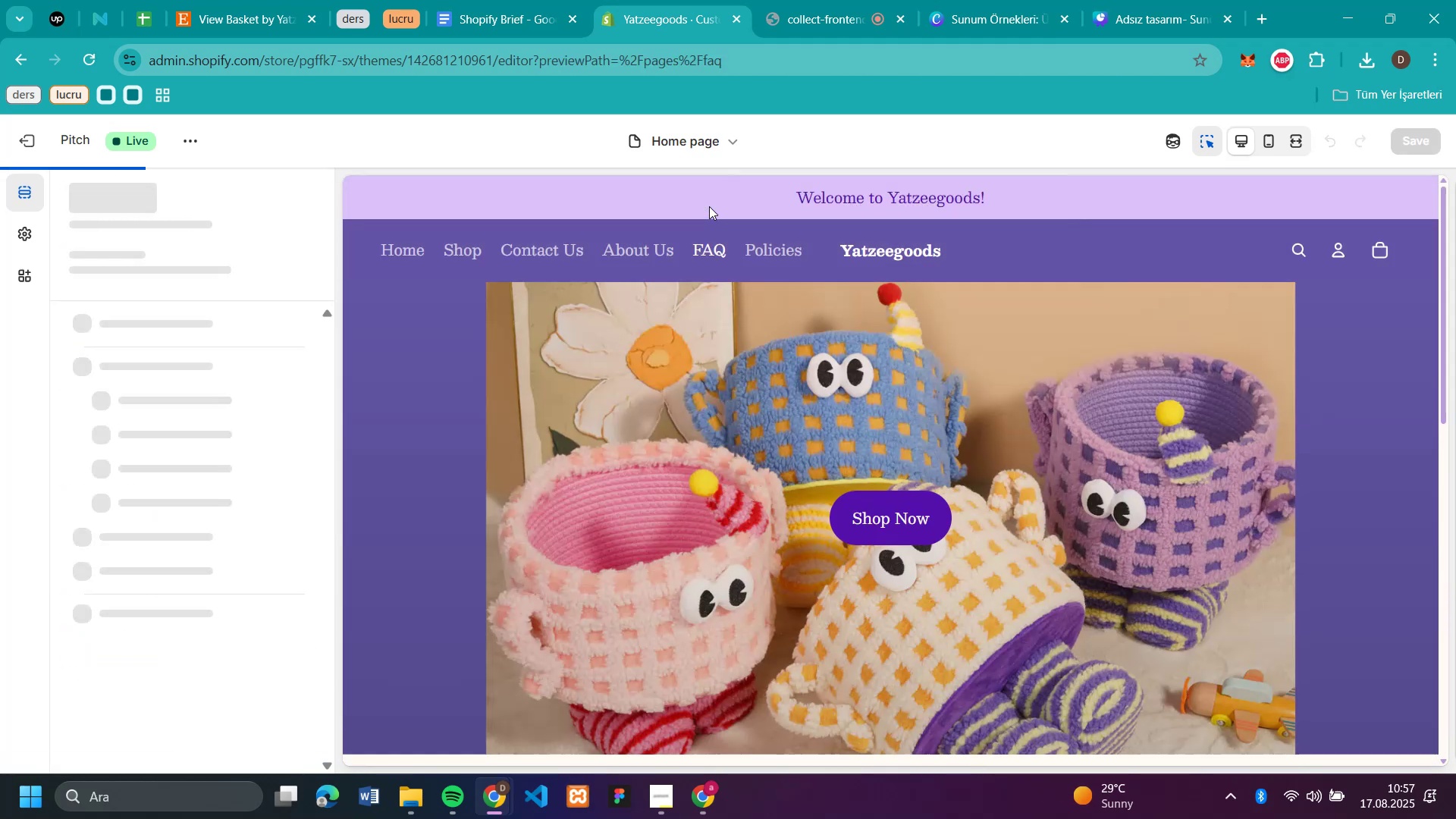 
scroll: coordinate [212, 661], scroll_direction: down, amount: 4.0
 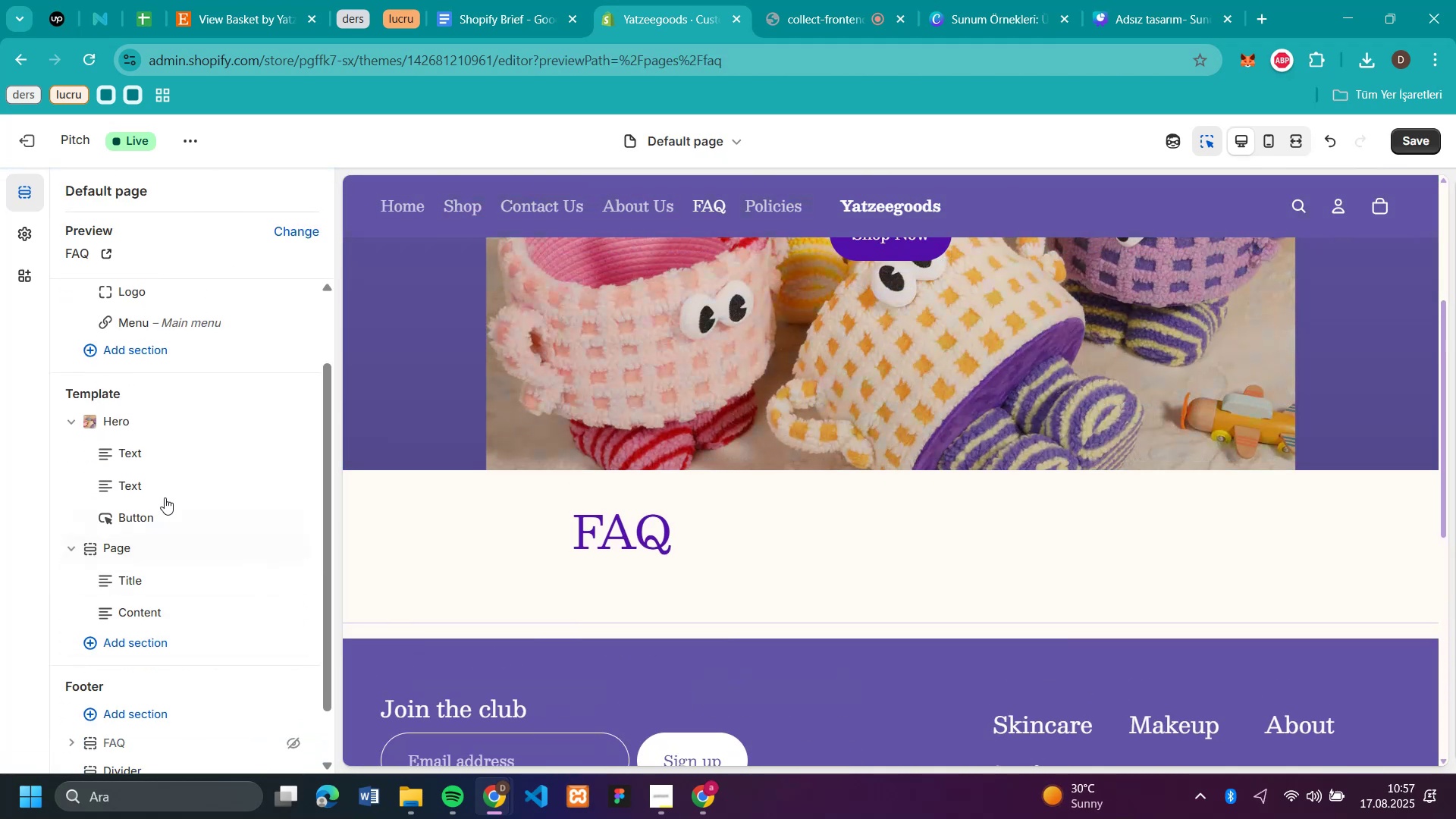 
mouse_move([136, 525])
 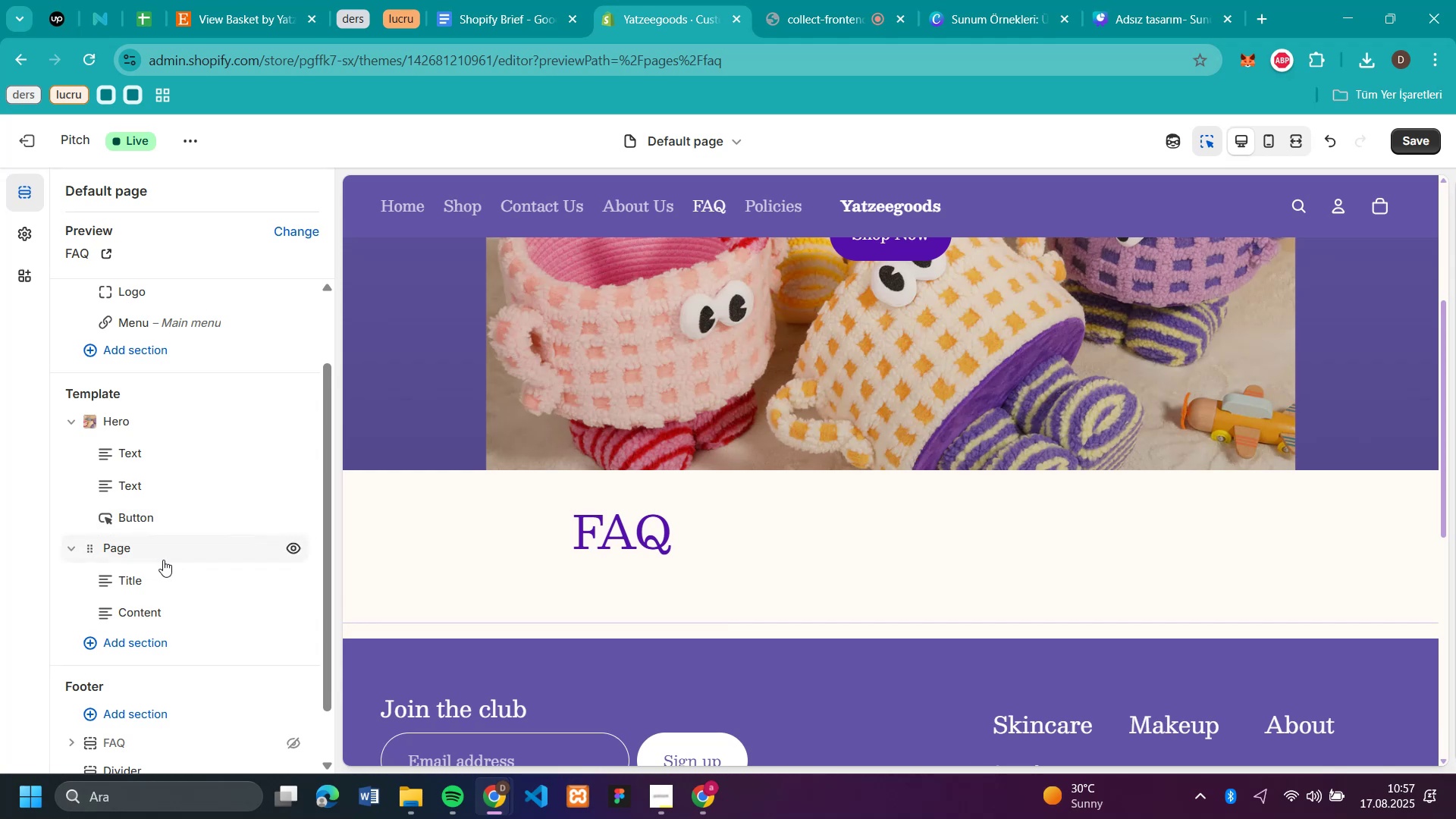 
scroll: coordinate [163, 560], scroll_direction: down, amount: 4.0
 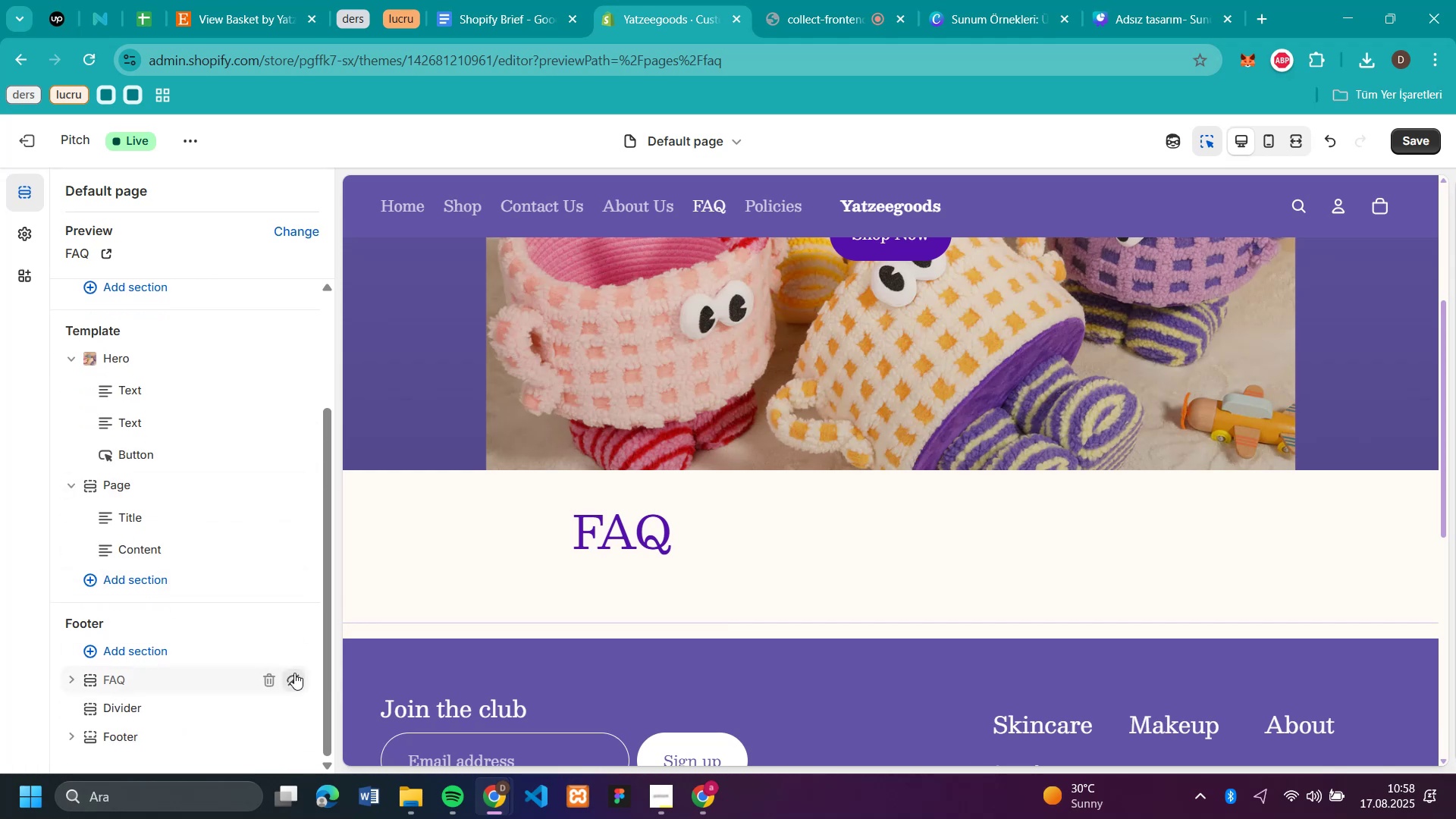 
left_click([294, 673])
 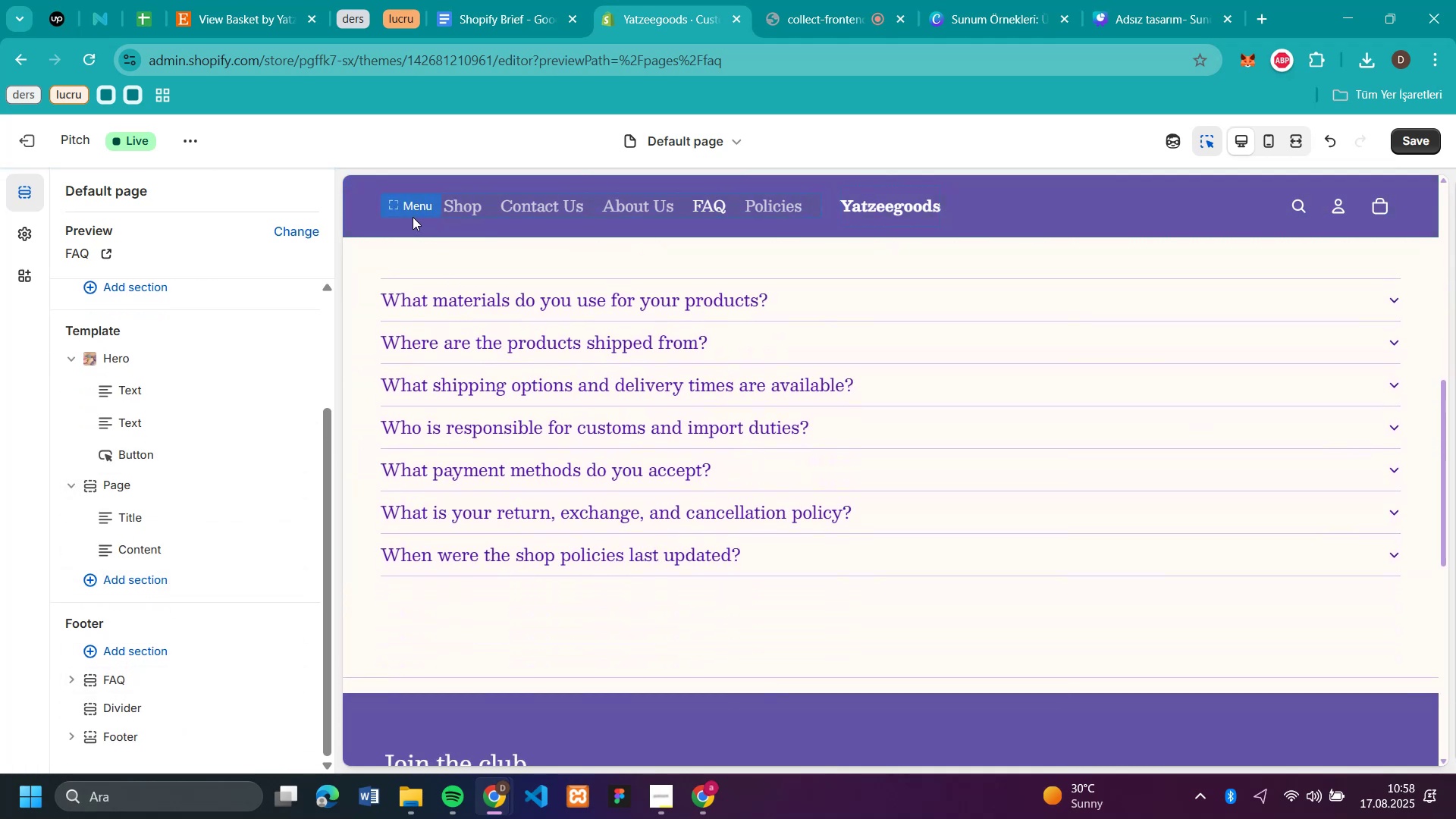 
scroll: coordinate [395, 230], scroll_direction: up, amount: 10.0
 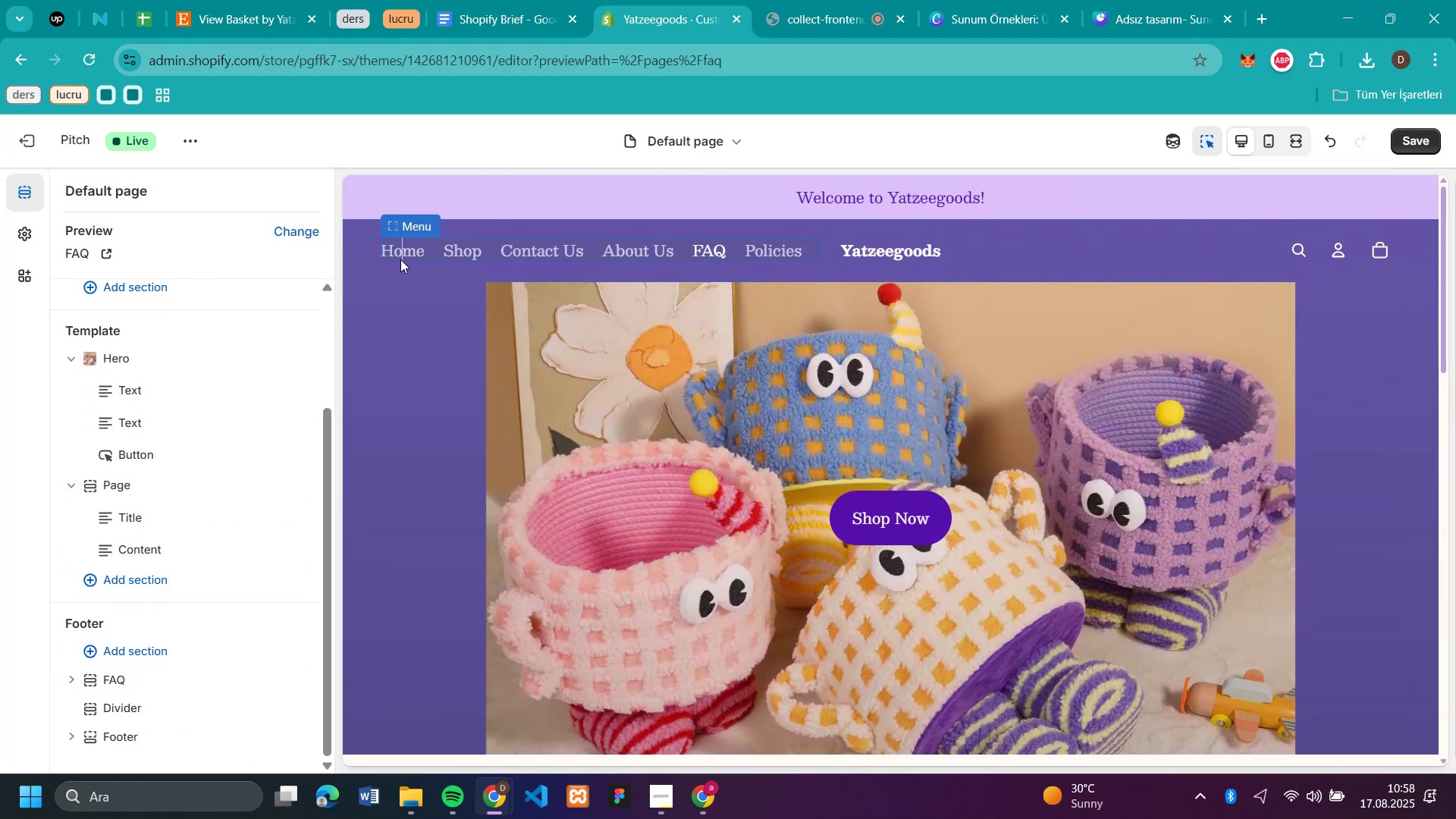 
double_click([400, 259])
 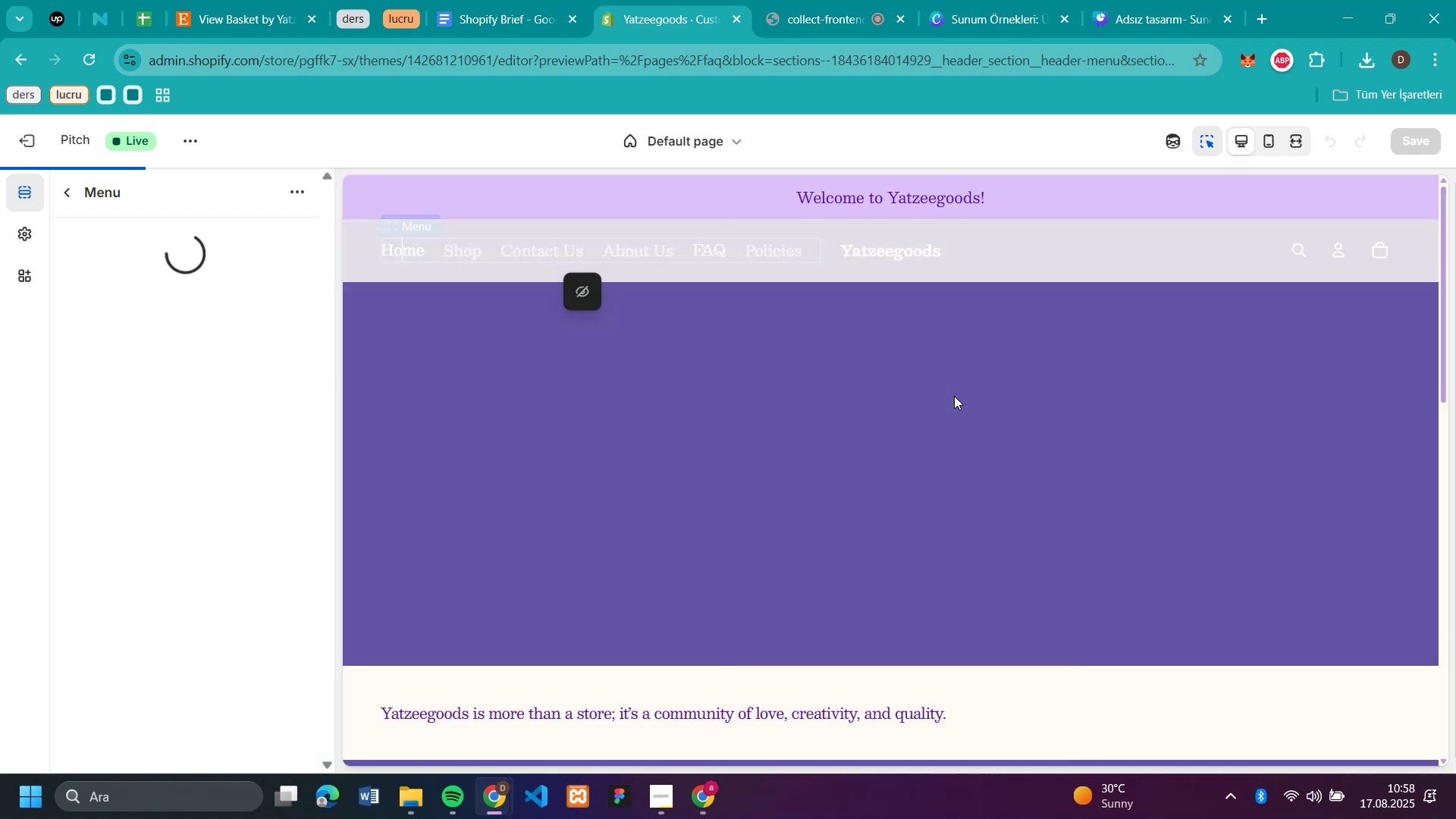 
scroll: coordinate [869, 410], scroll_direction: down, amount: 19.0
 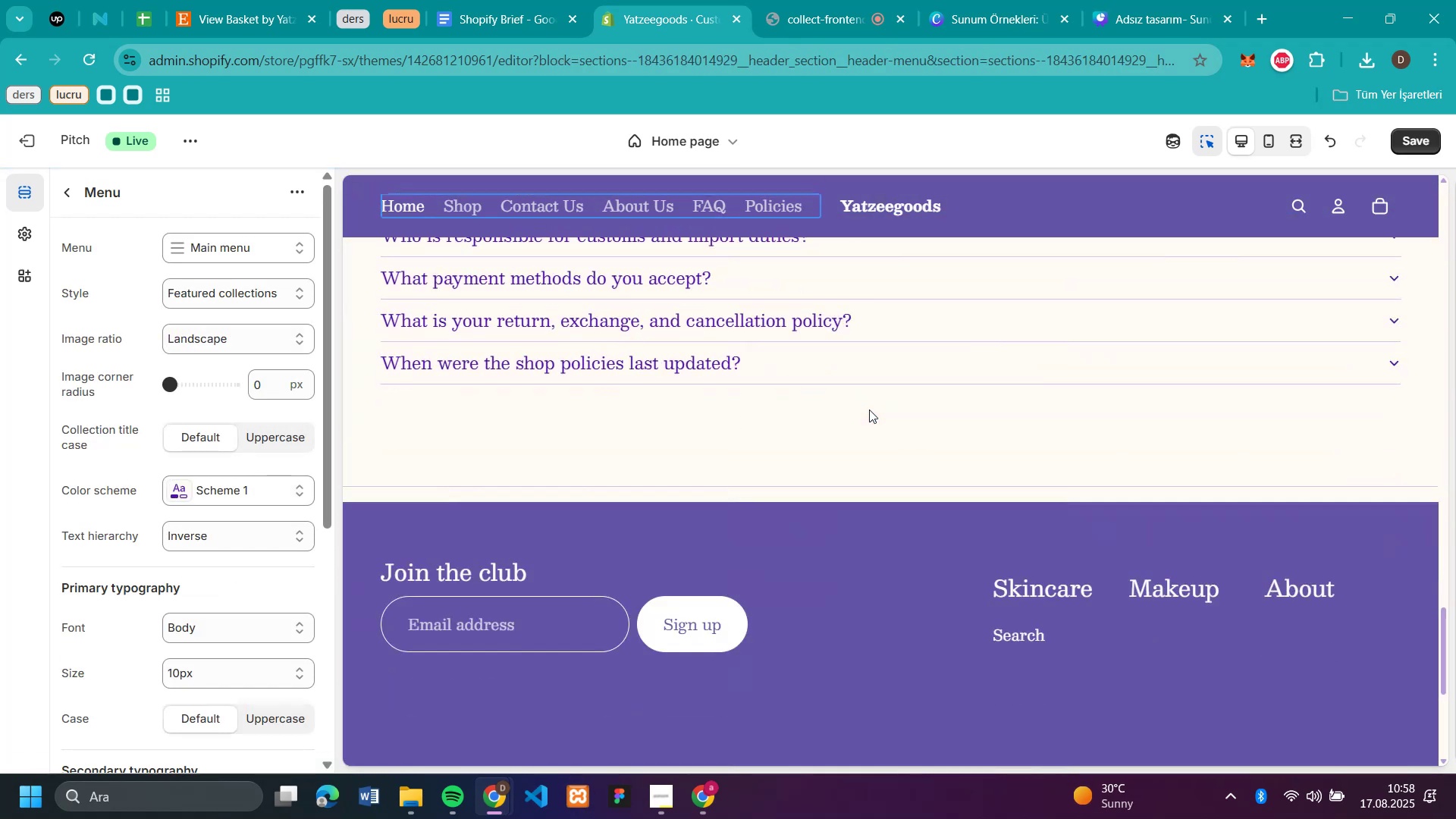 
scroll: coordinate [869, 410], scroll_direction: up, amount: 5.0
 